 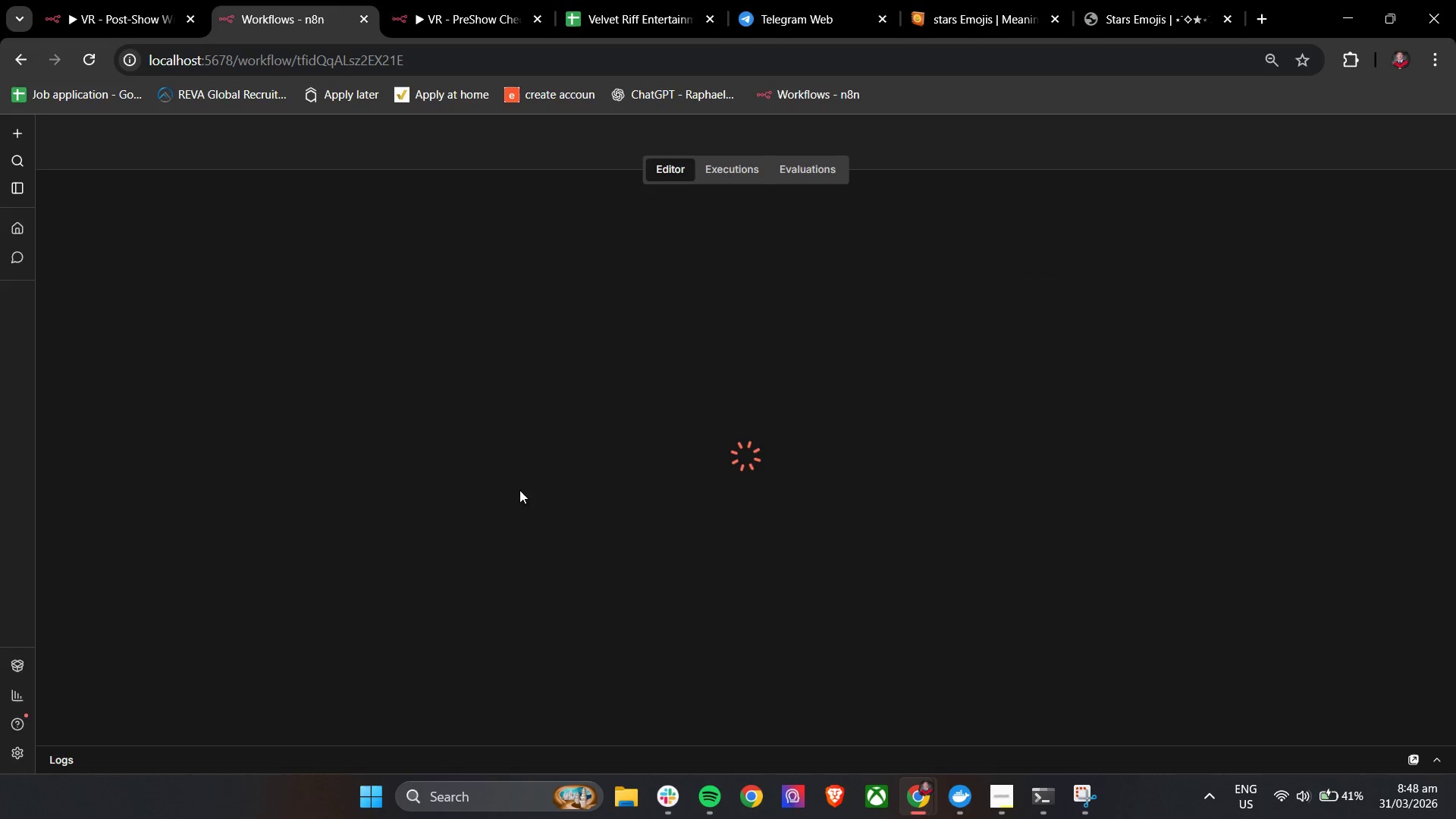 
left_click([1286, 413])
 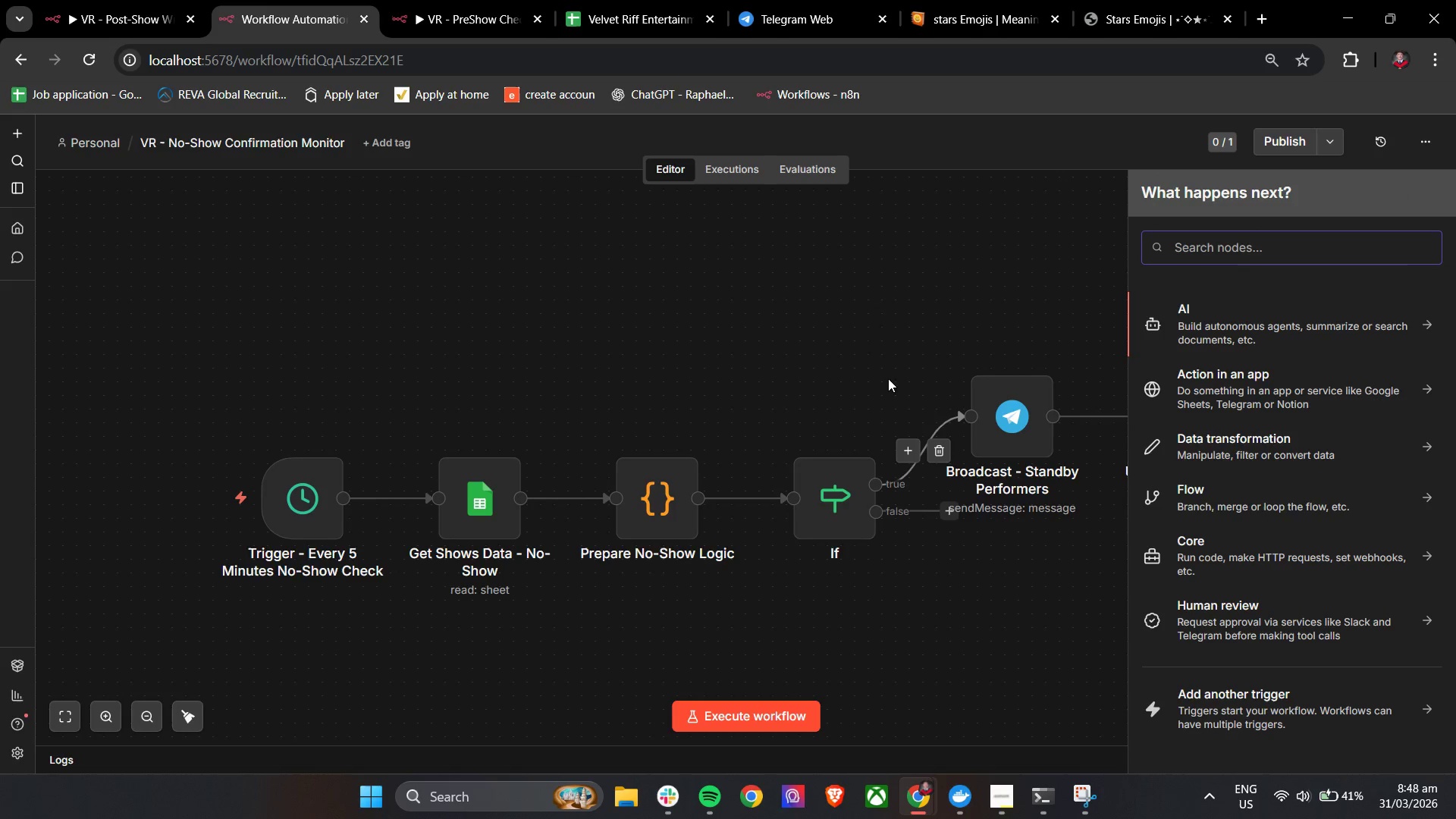 
left_click([880, 299])
 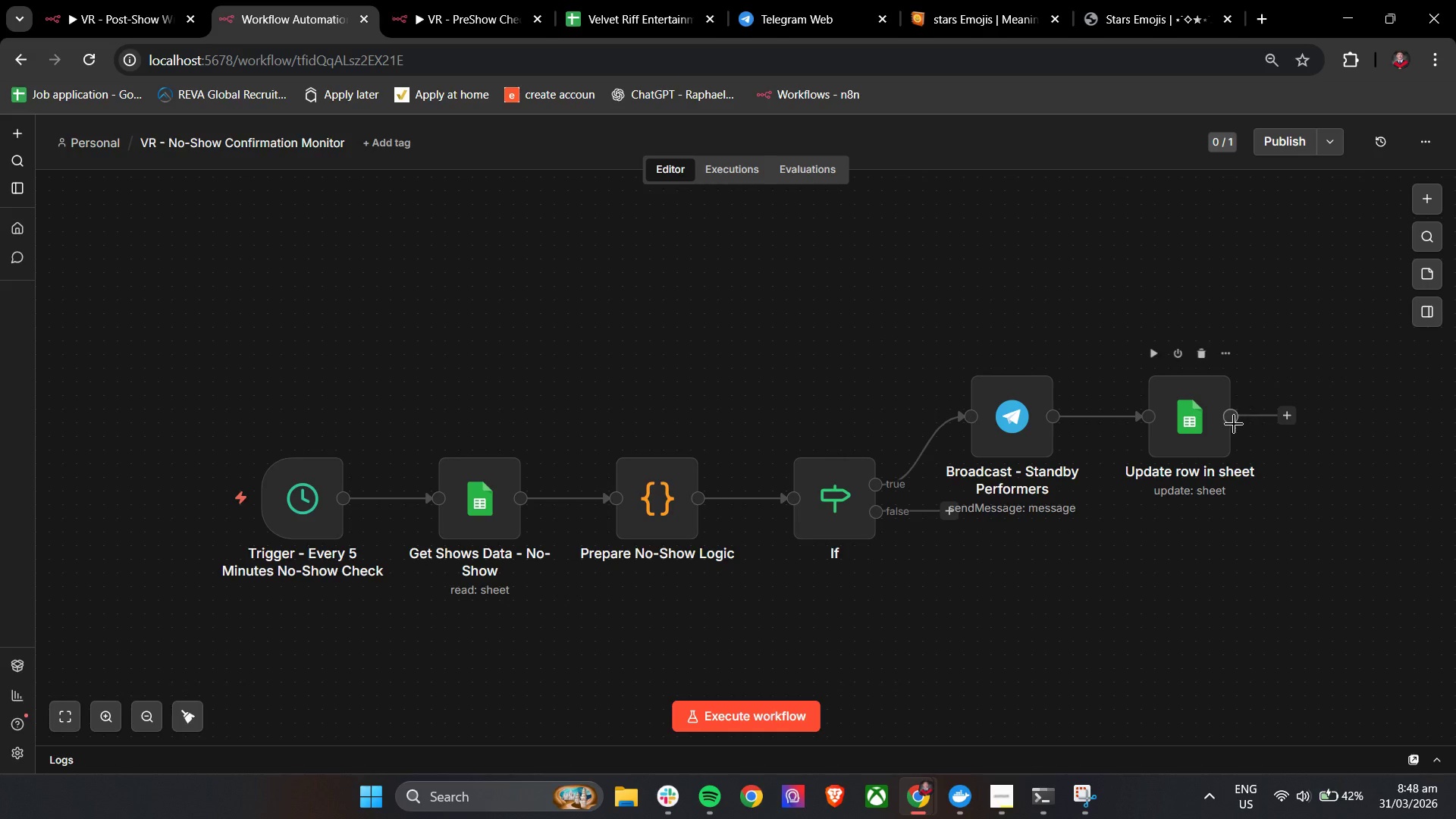 
hold_key(key=ControlLeft, duration=1.19)
left_click_drag(start_coordinate=[1323, 495], to_coordinate=[1134, 500])
 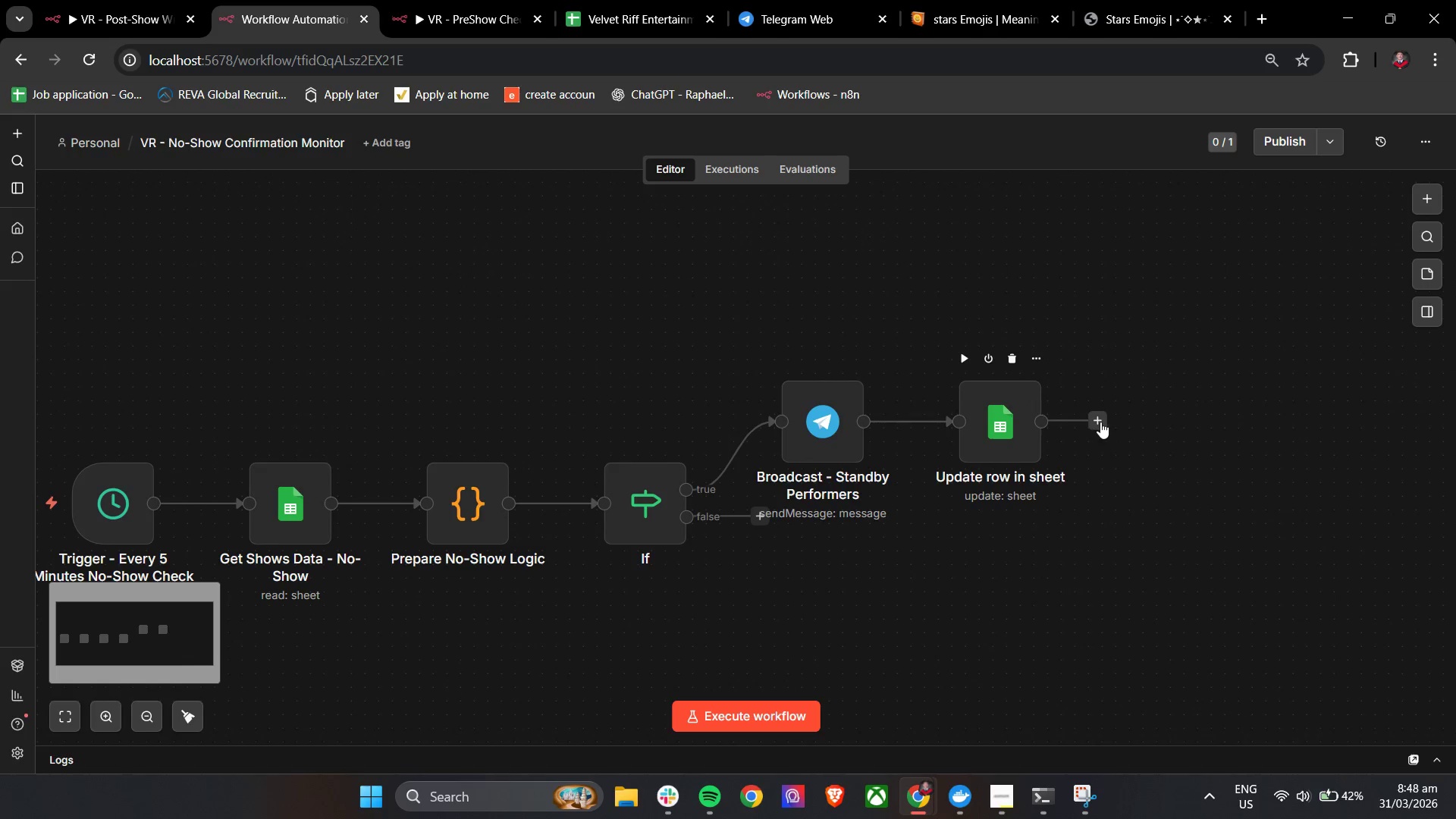 
left_click([1100, 421])
 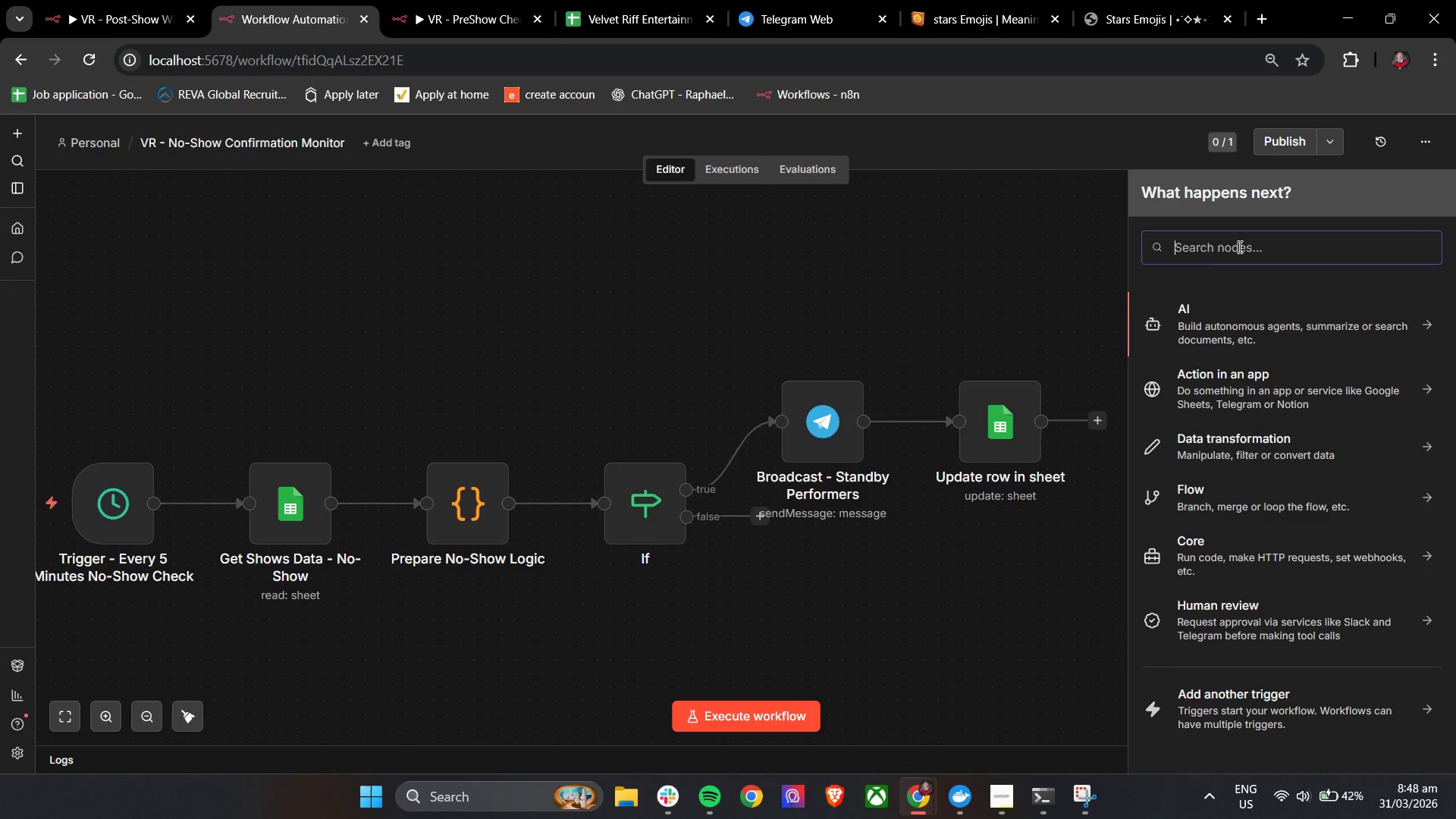 
double_click([1238, 246])
 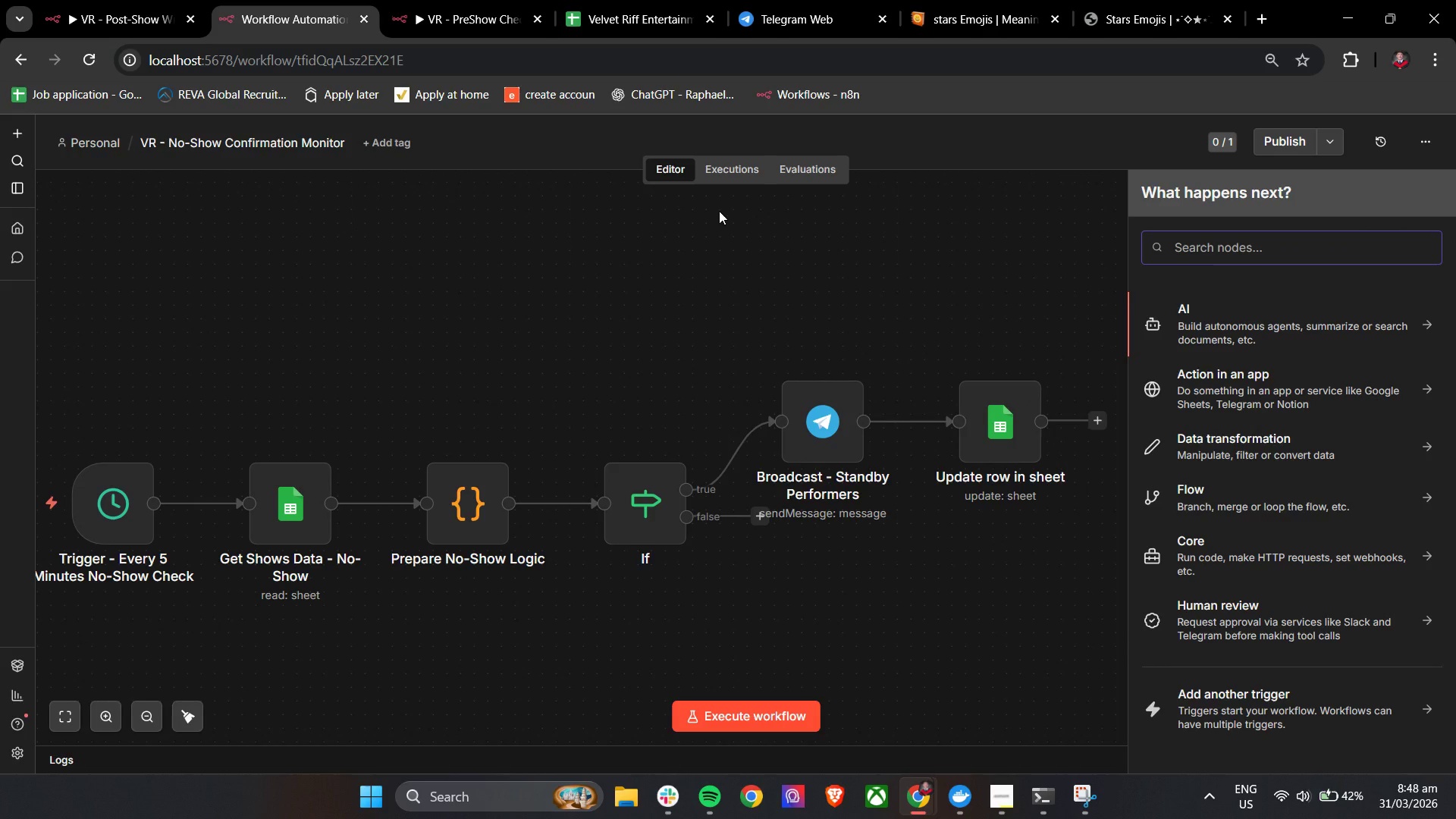 
type(google)
 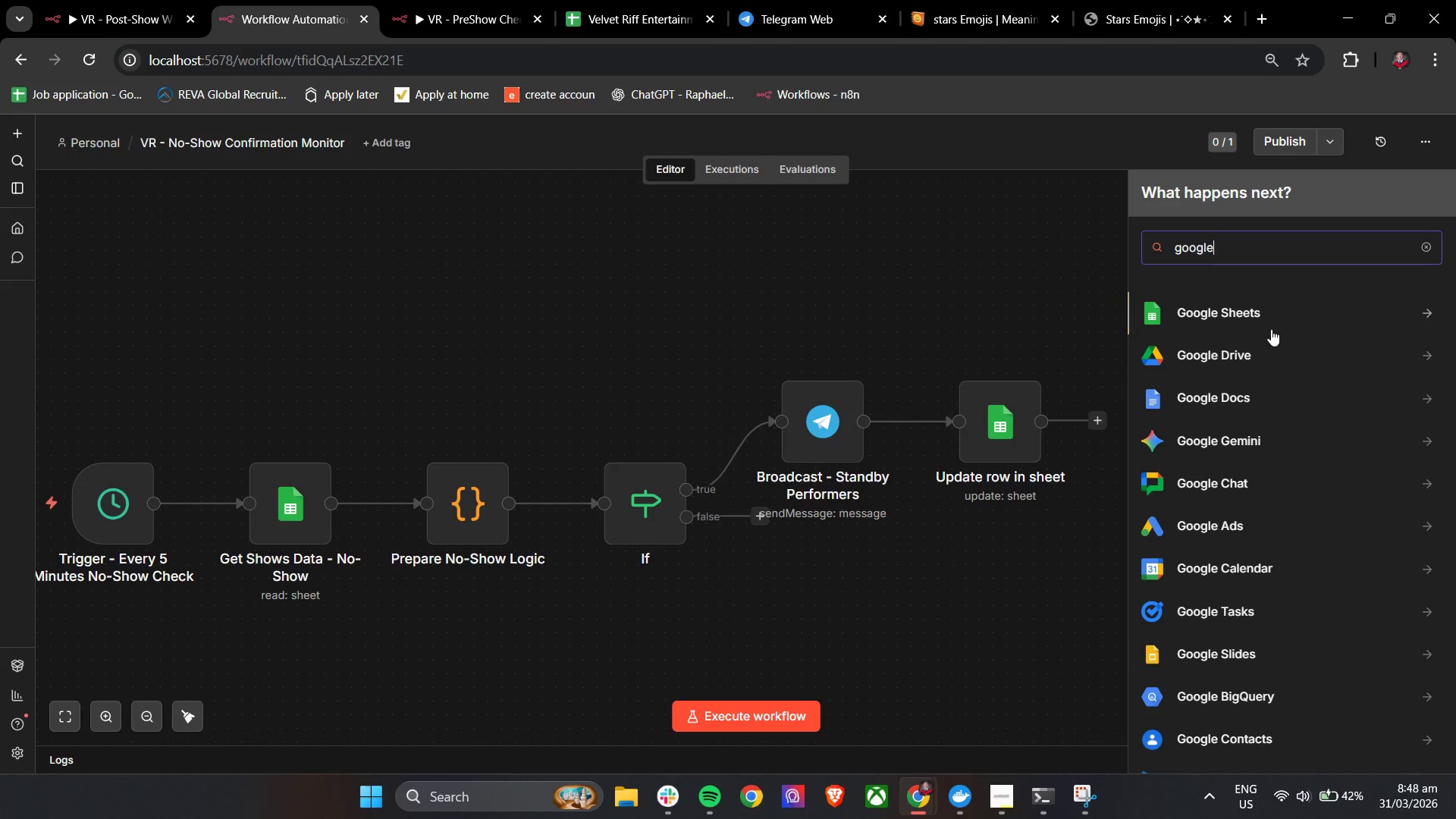 
left_click([1264, 313])
 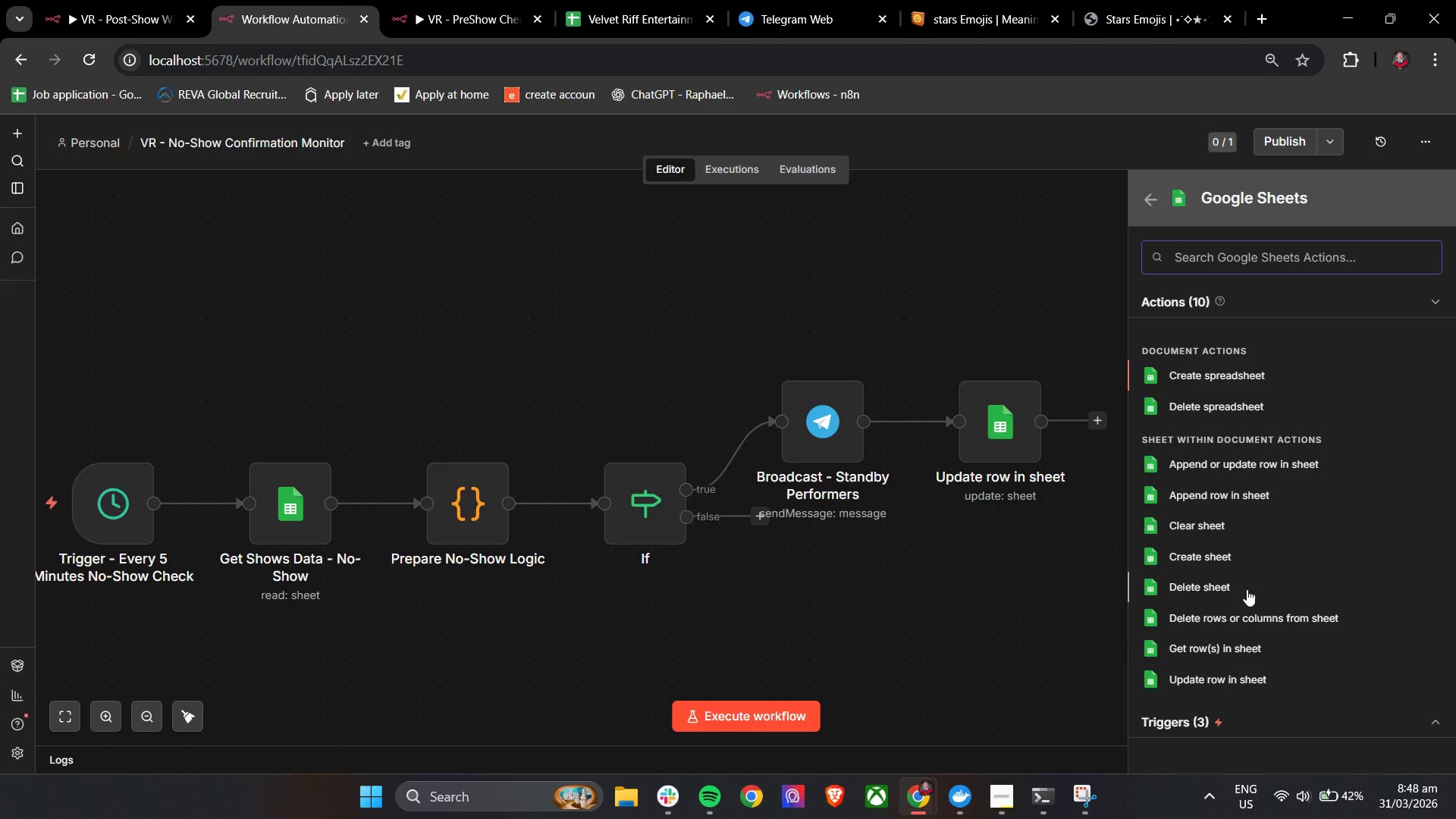 
left_click([1270, 500])
 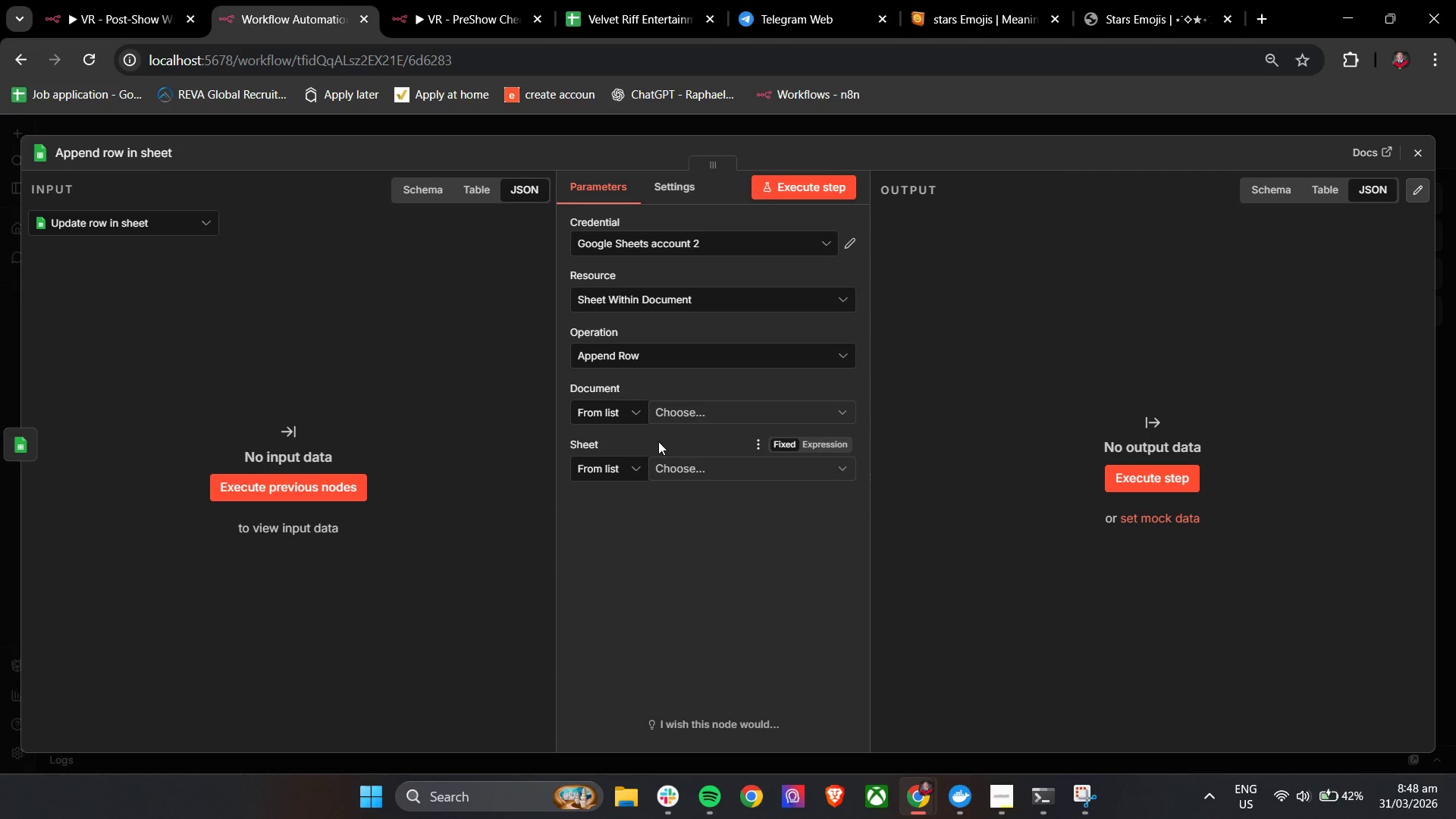 
left_click([677, 410])
 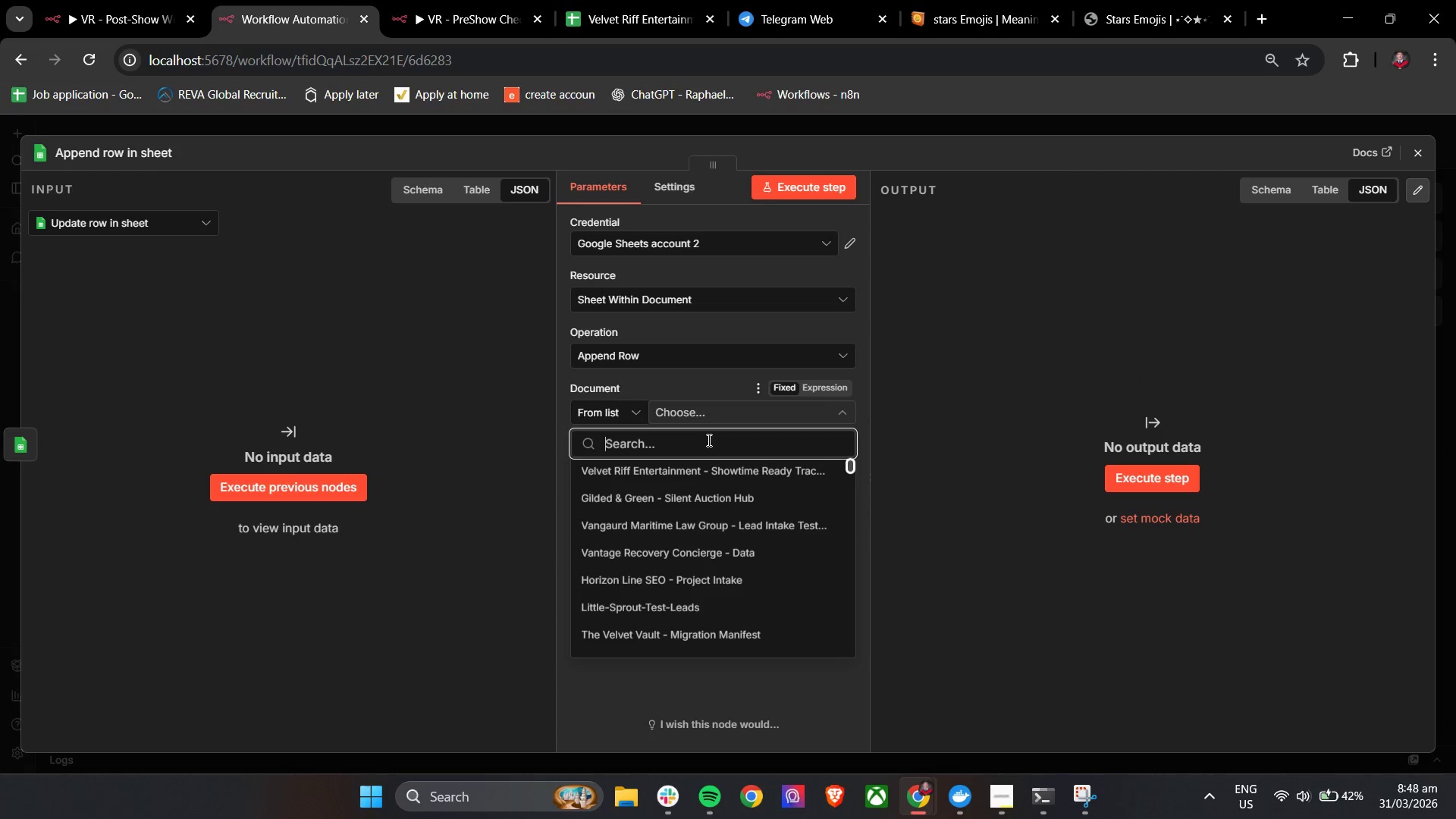 
wait(10.41)
 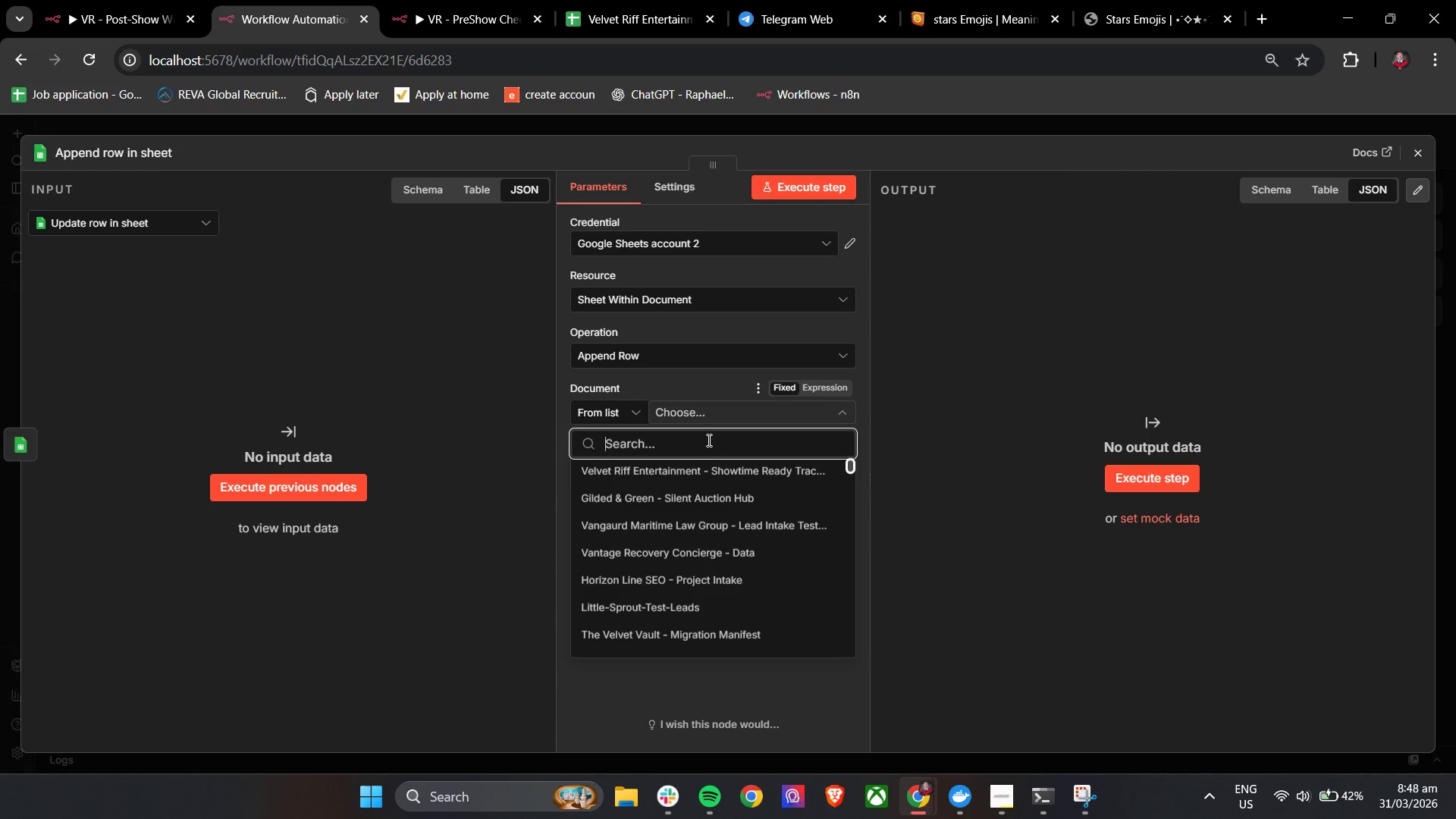 
left_click([701, 476])
 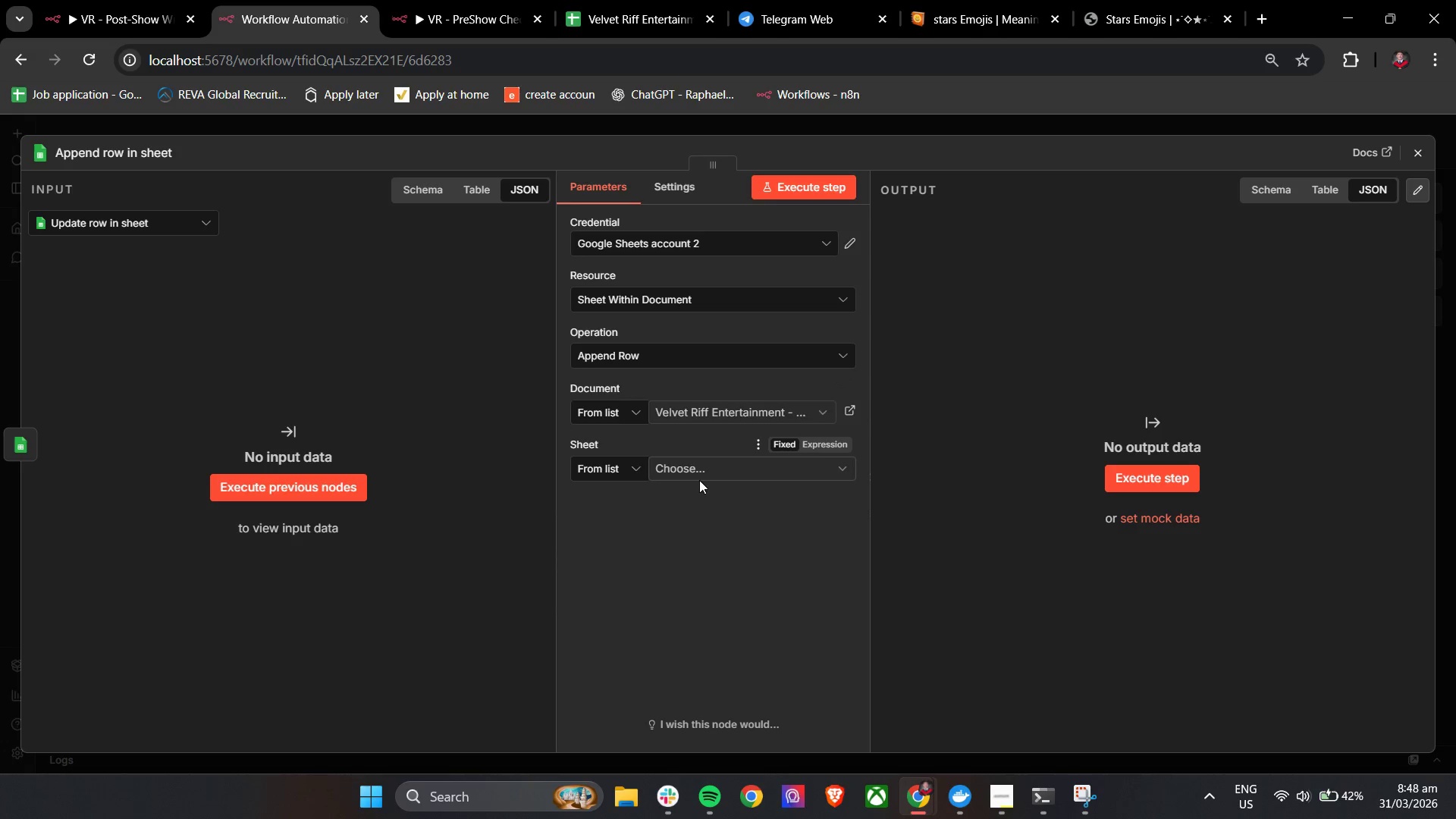 
left_click([701, 476])
 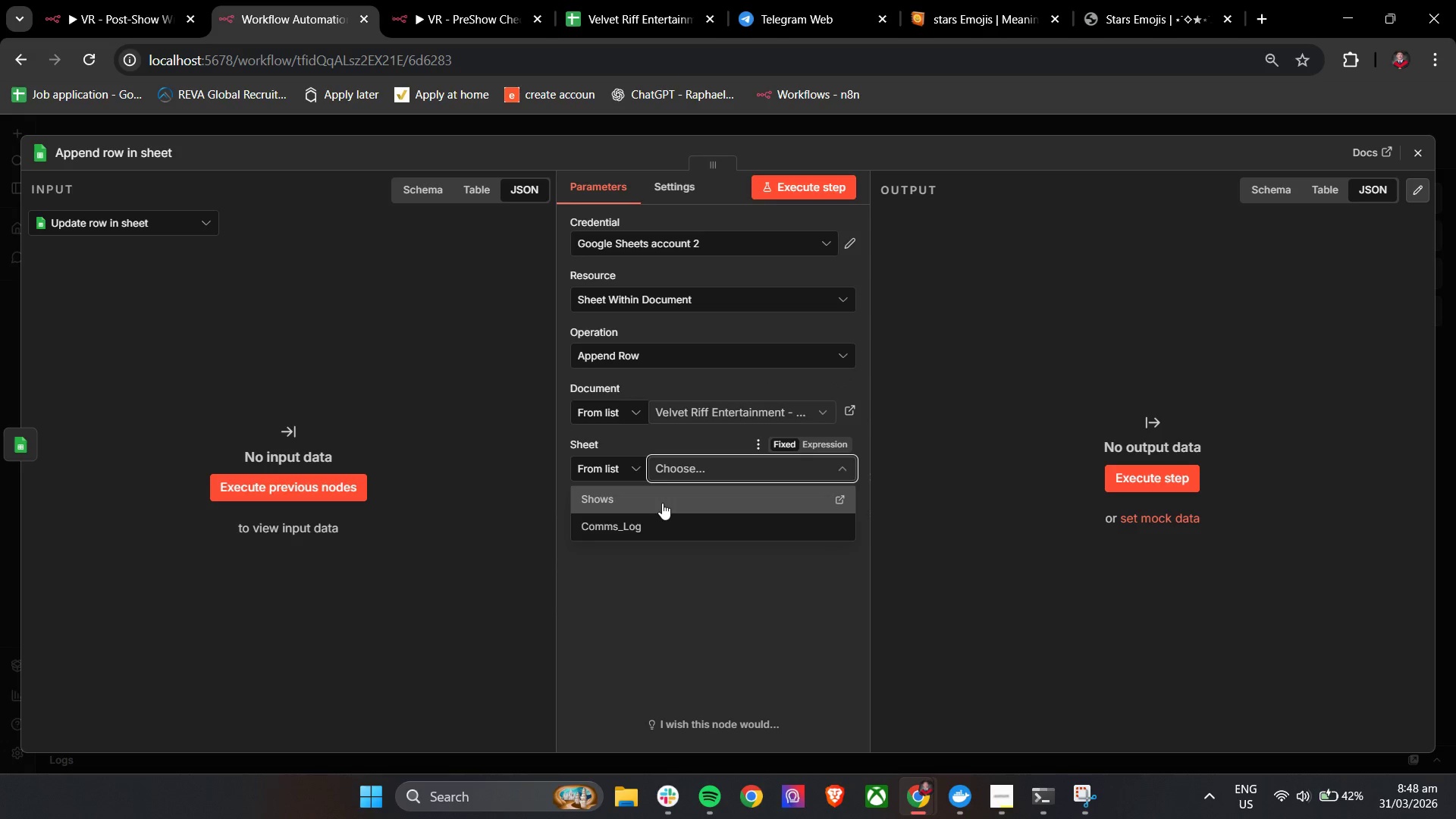 
left_click([662, 503])
 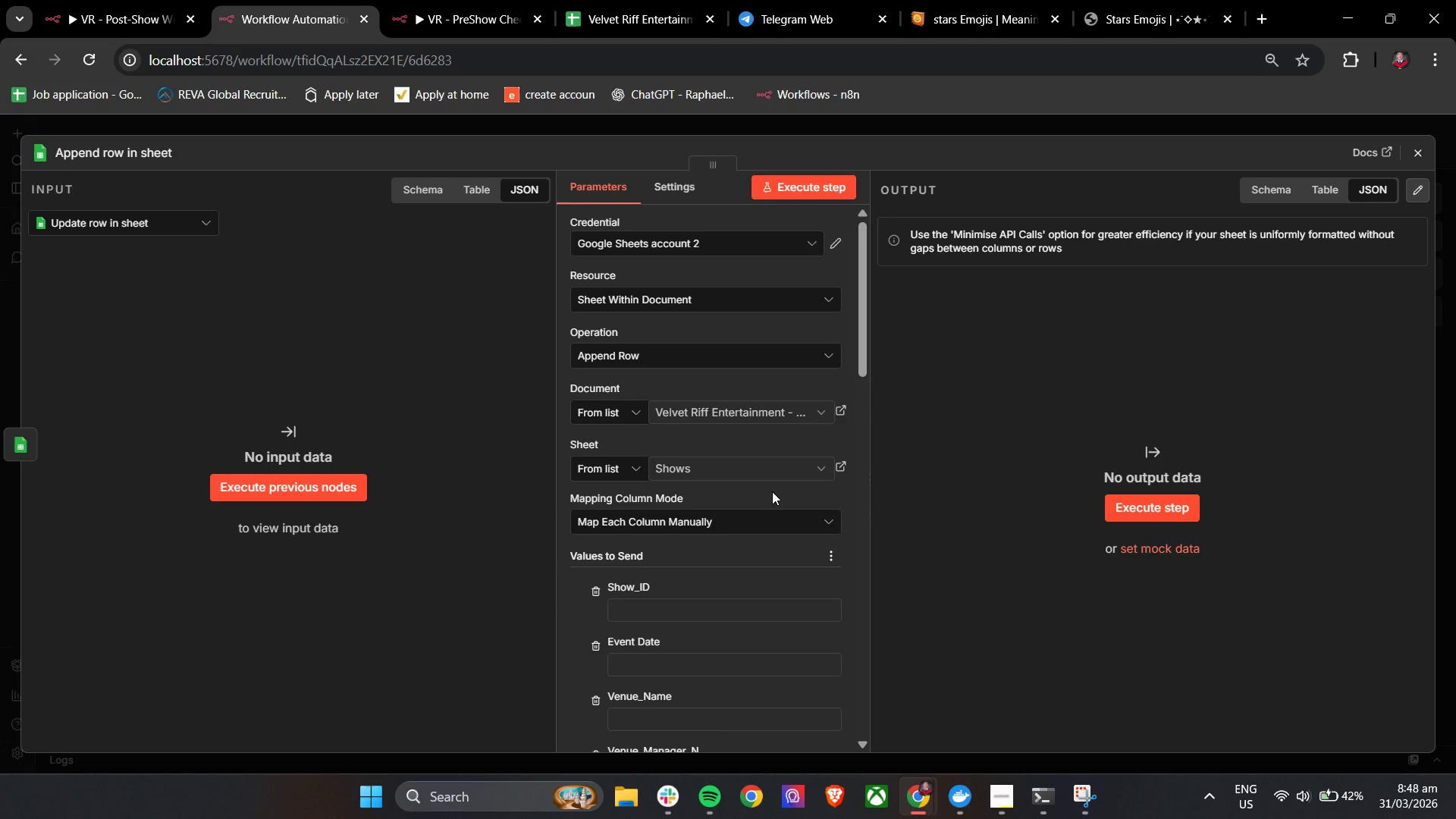 
scroll: coordinate [772, 491], scroll_direction: down, amount: 3.0
 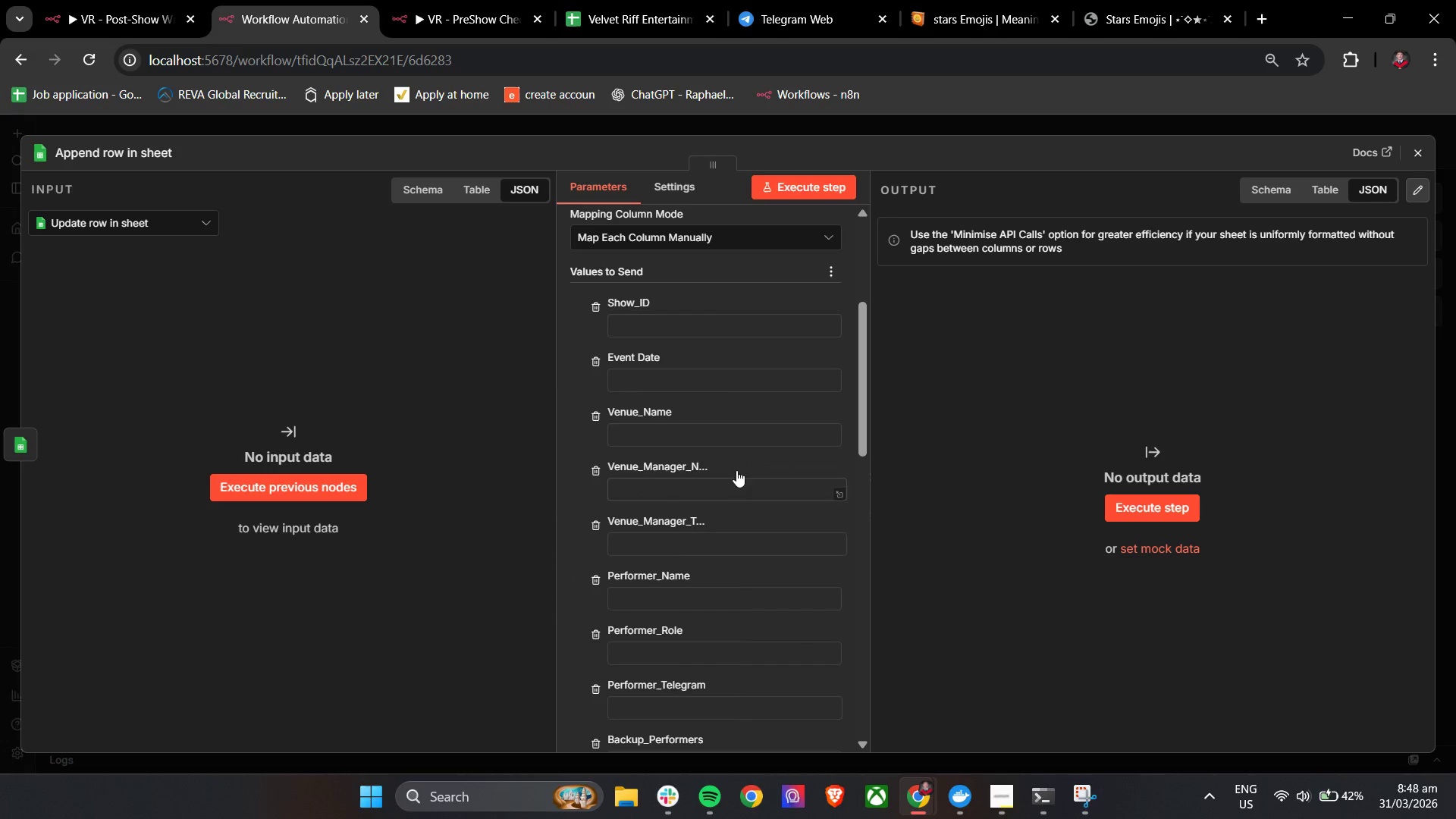 
mouse_move([718, 441])
 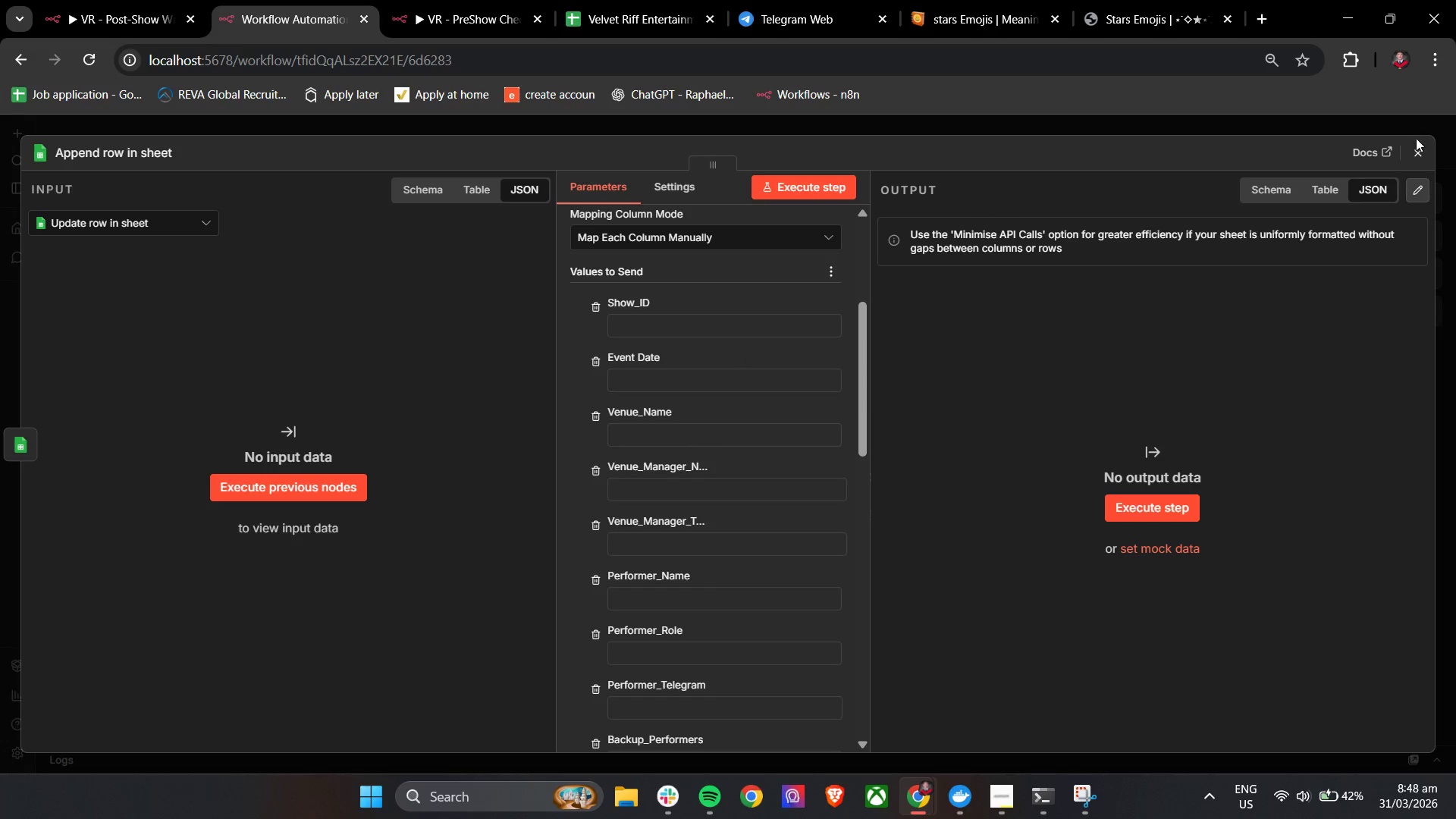 
left_click([1417, 148])
 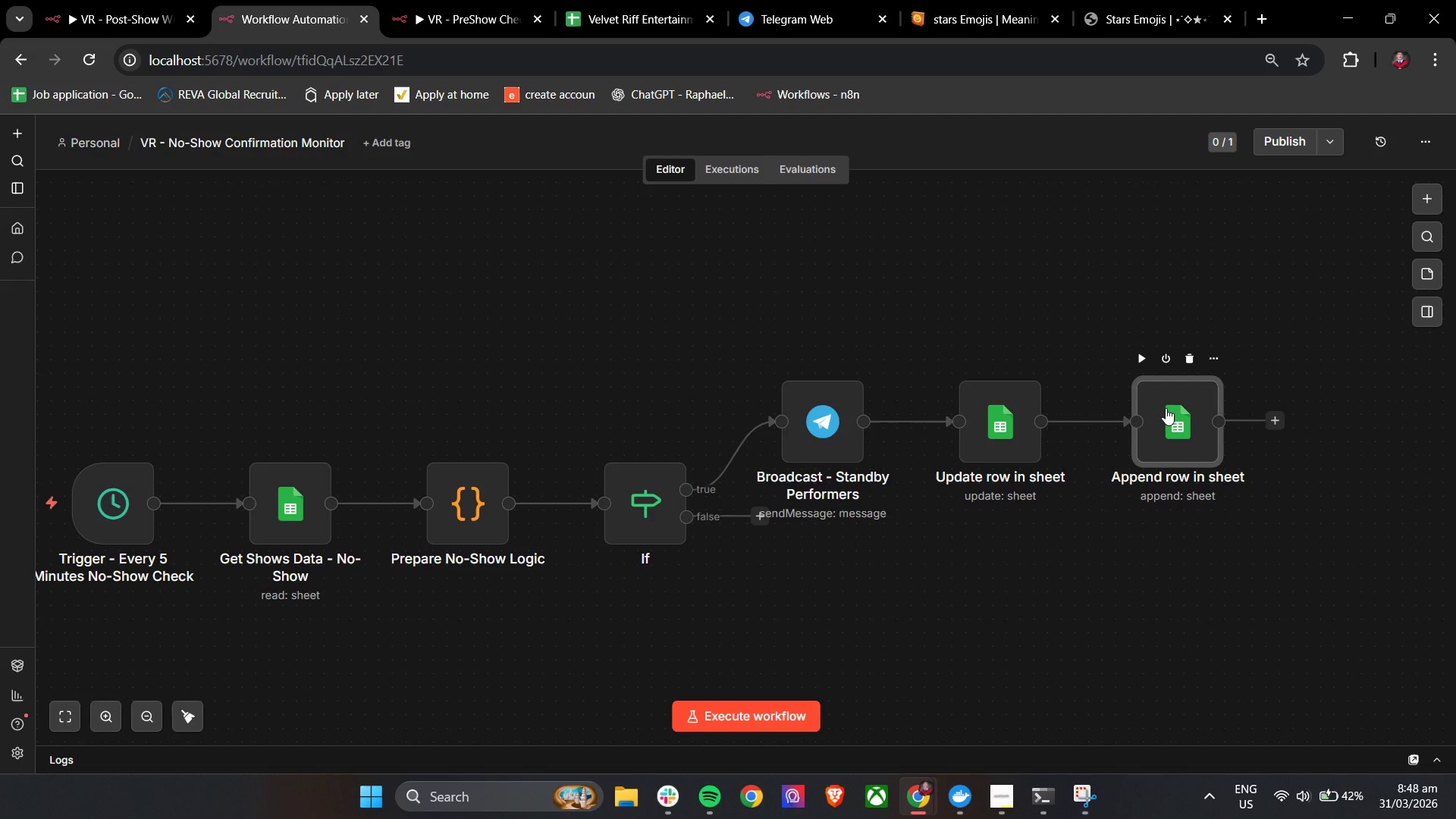 
double_click([1166, 408])
 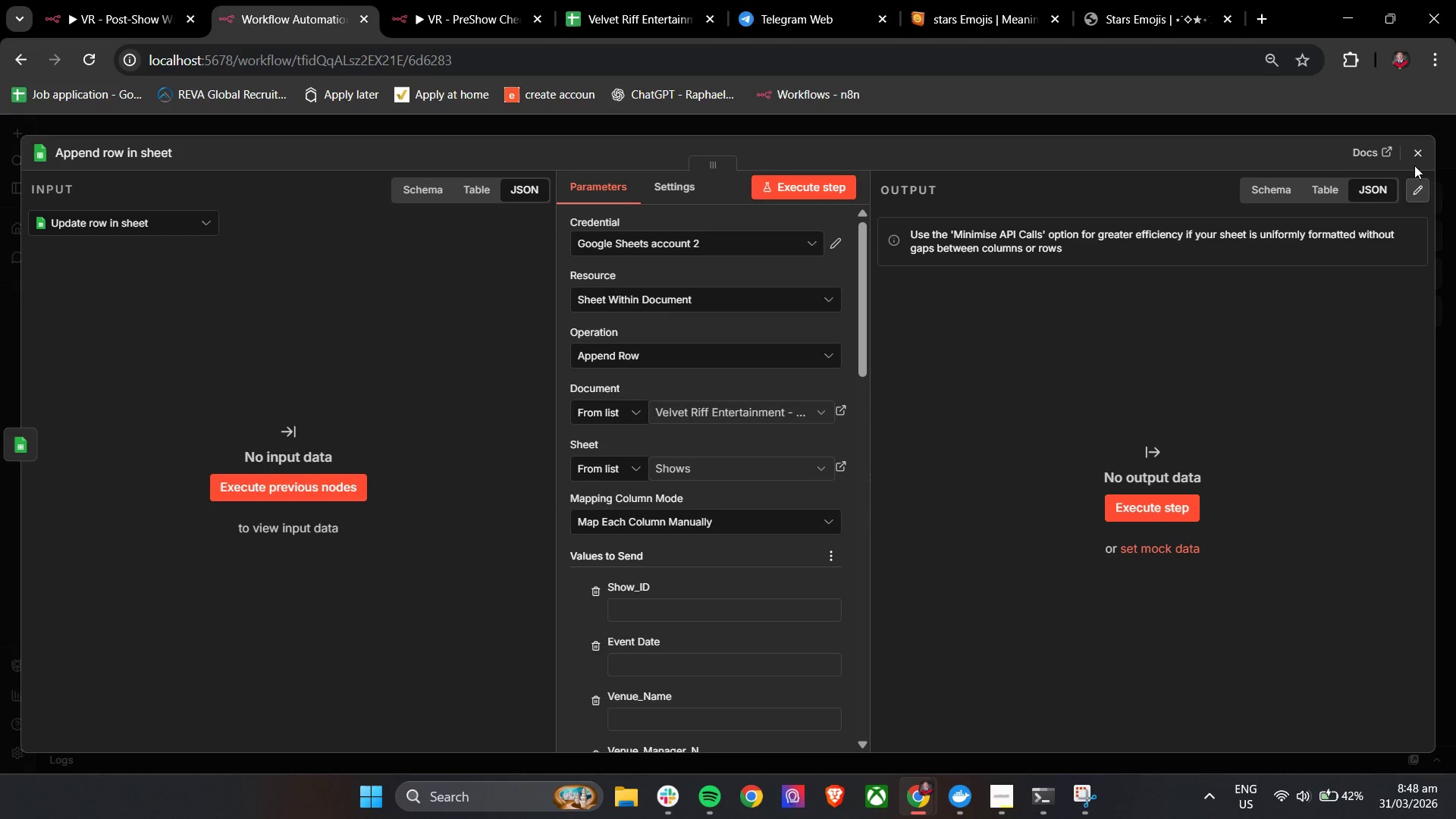 
left_click([1418, 162])
 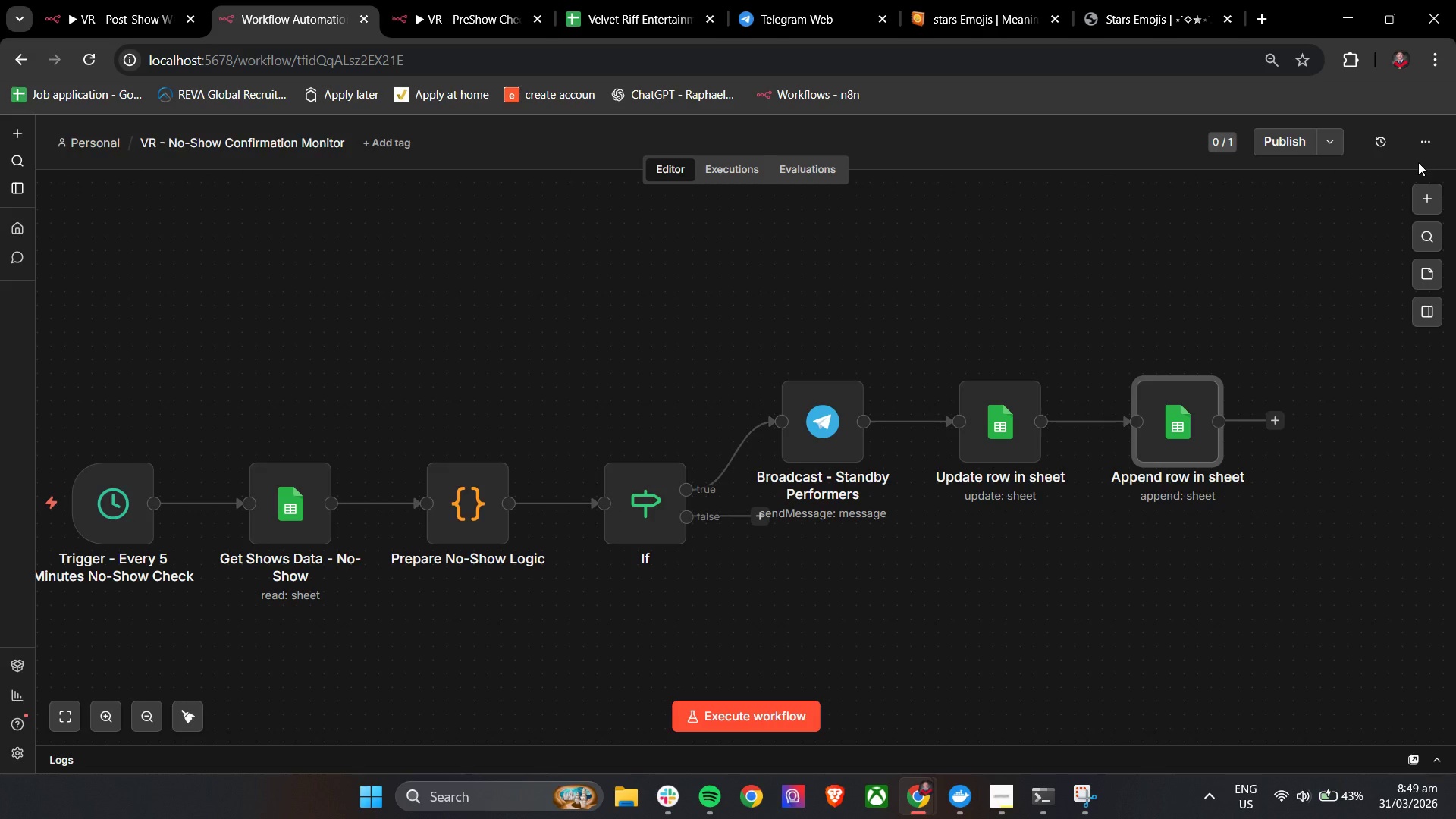 
wait(18.92)
 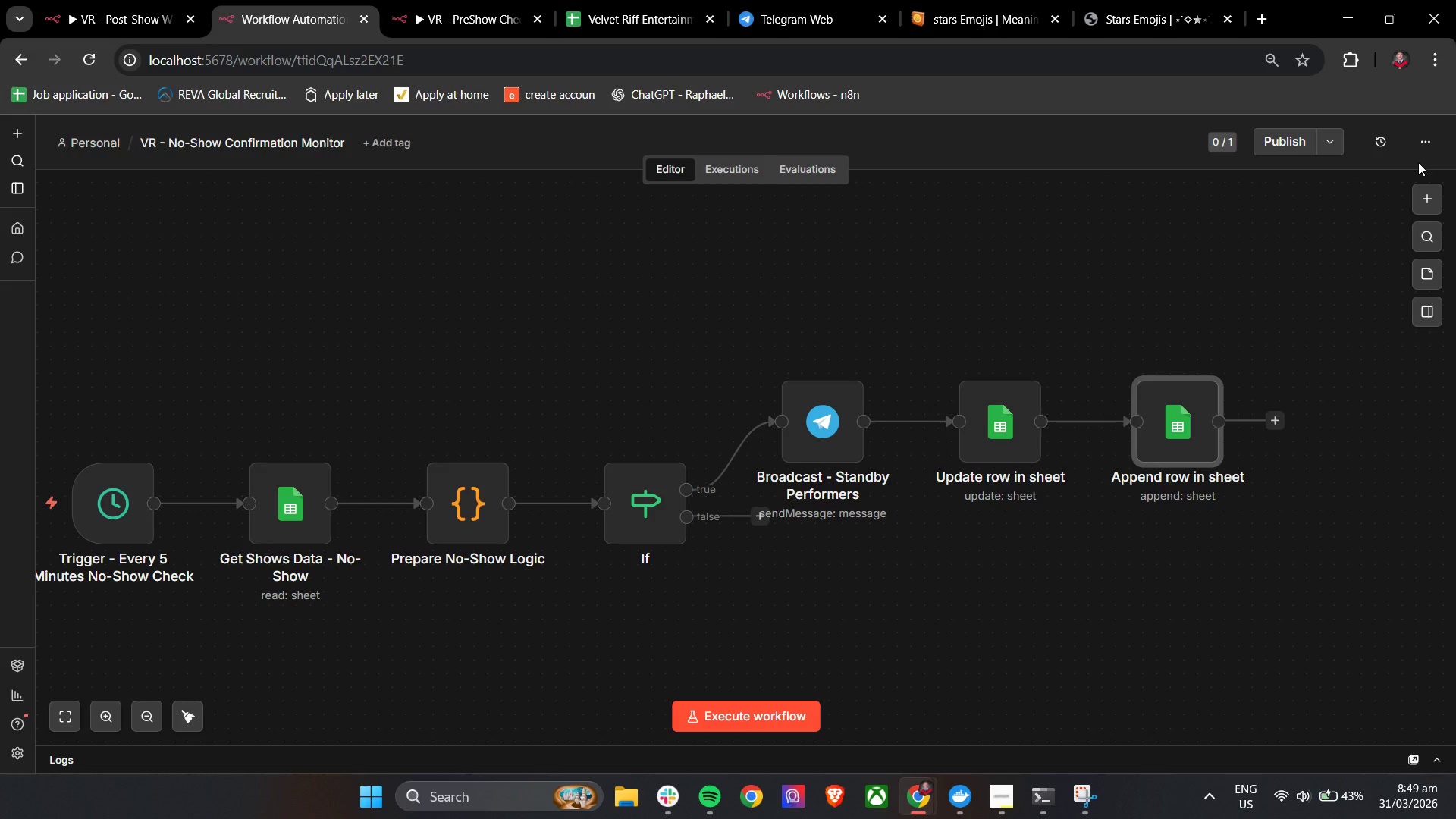 
double_click([1177, 443])
 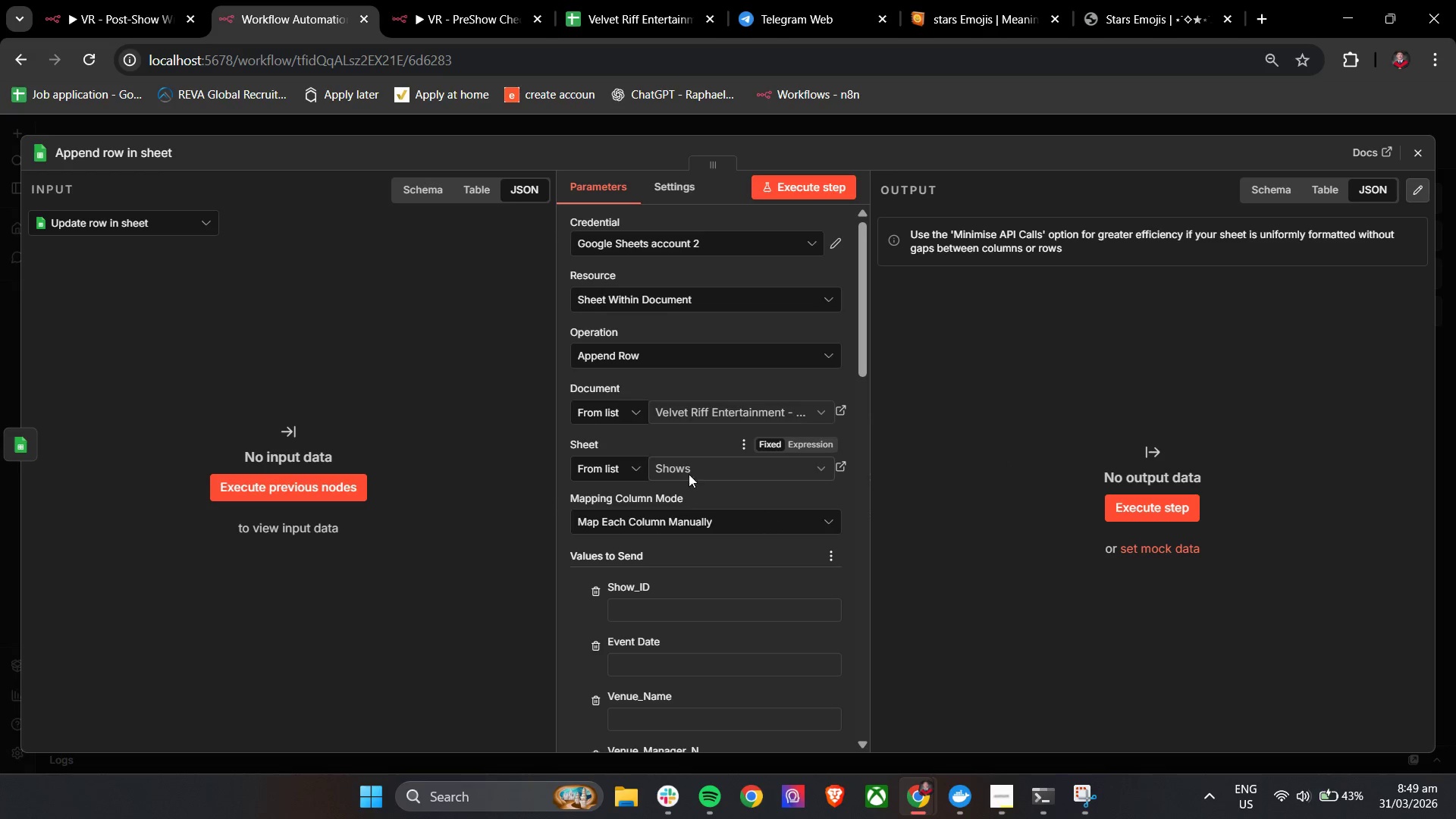 
scroll: coordinate [683, 482], scroll_direction: down, amount: 2.0
 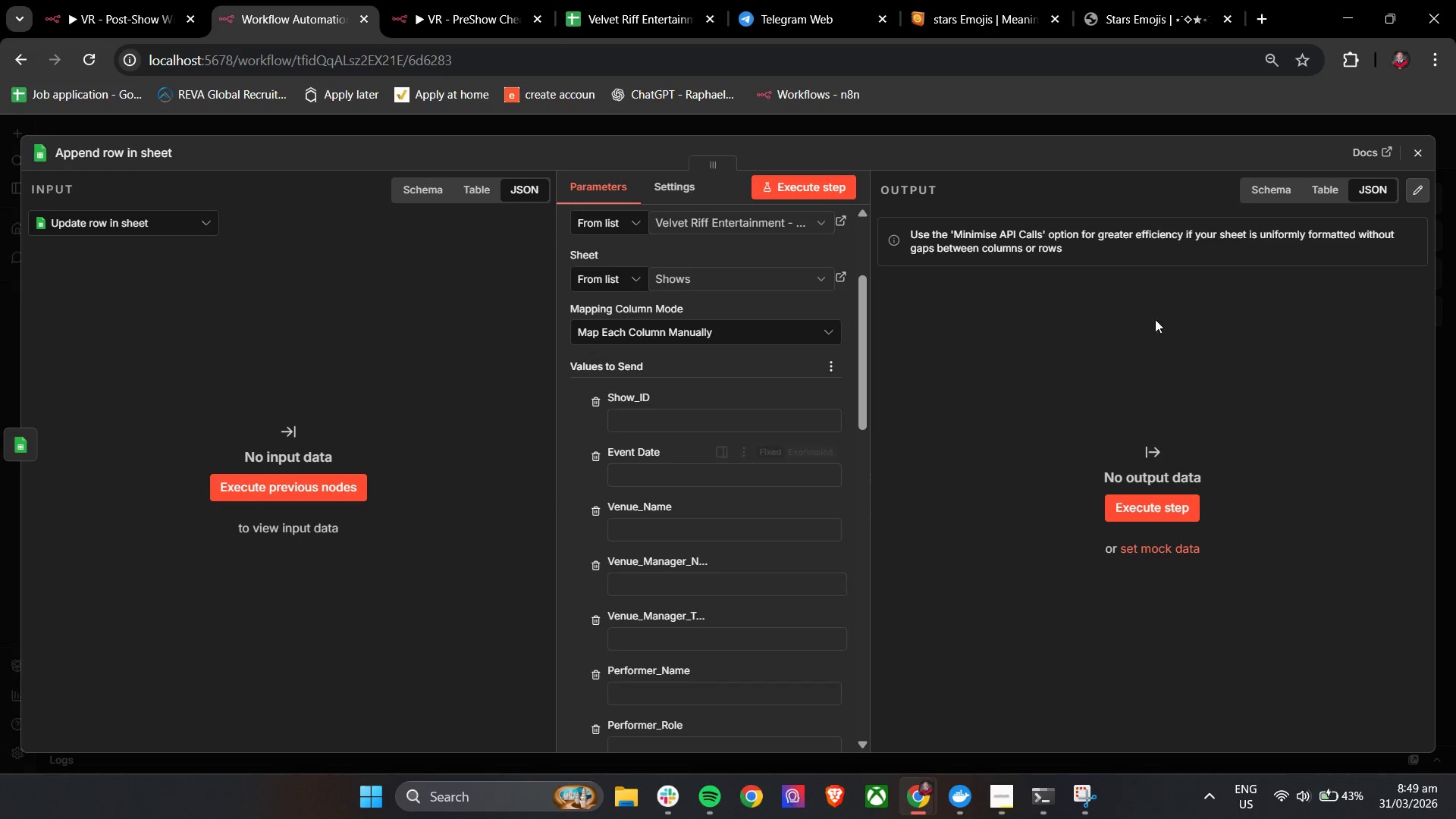 
left_click([1423, 149])
 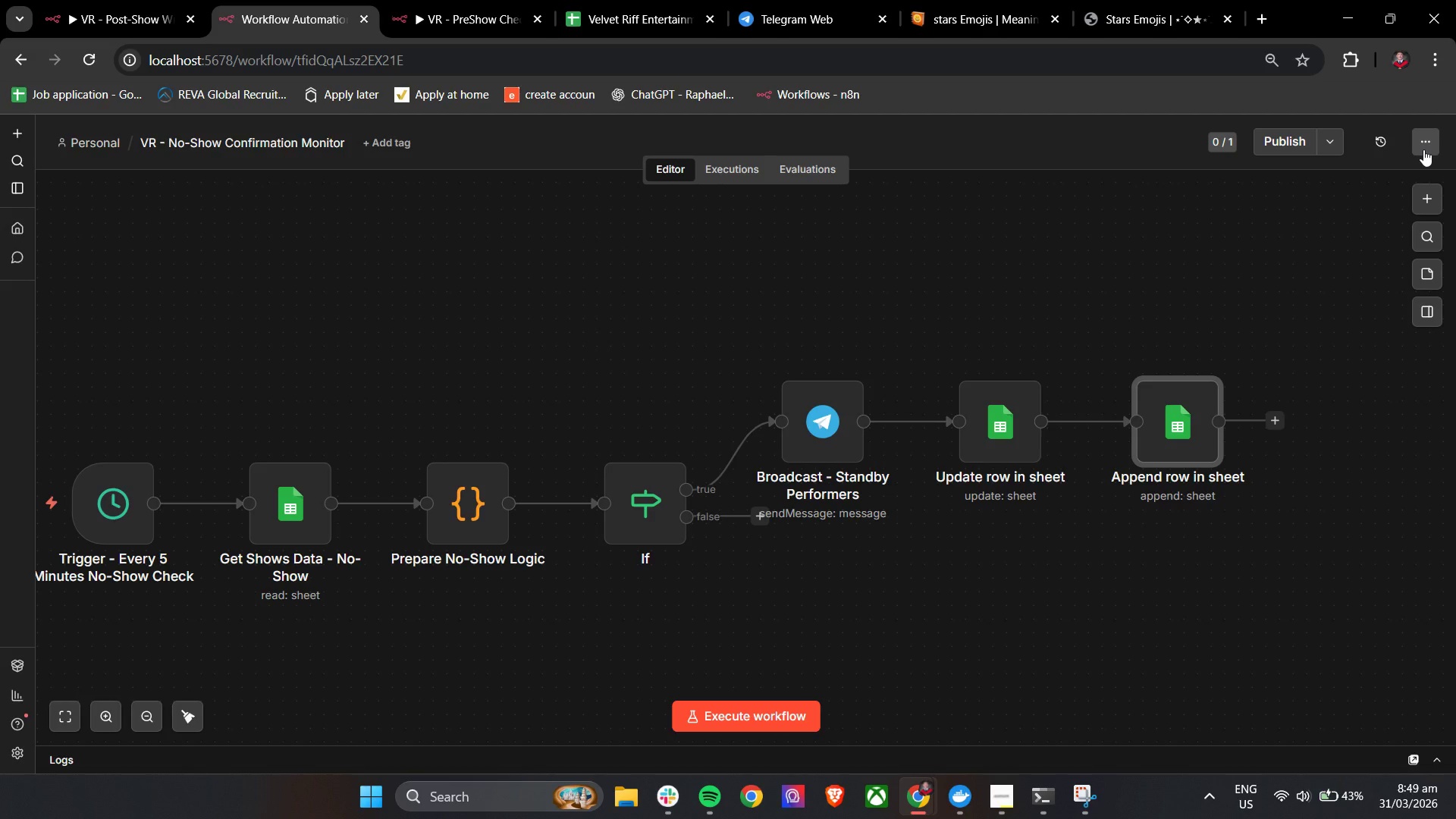 
wait(5.33)
 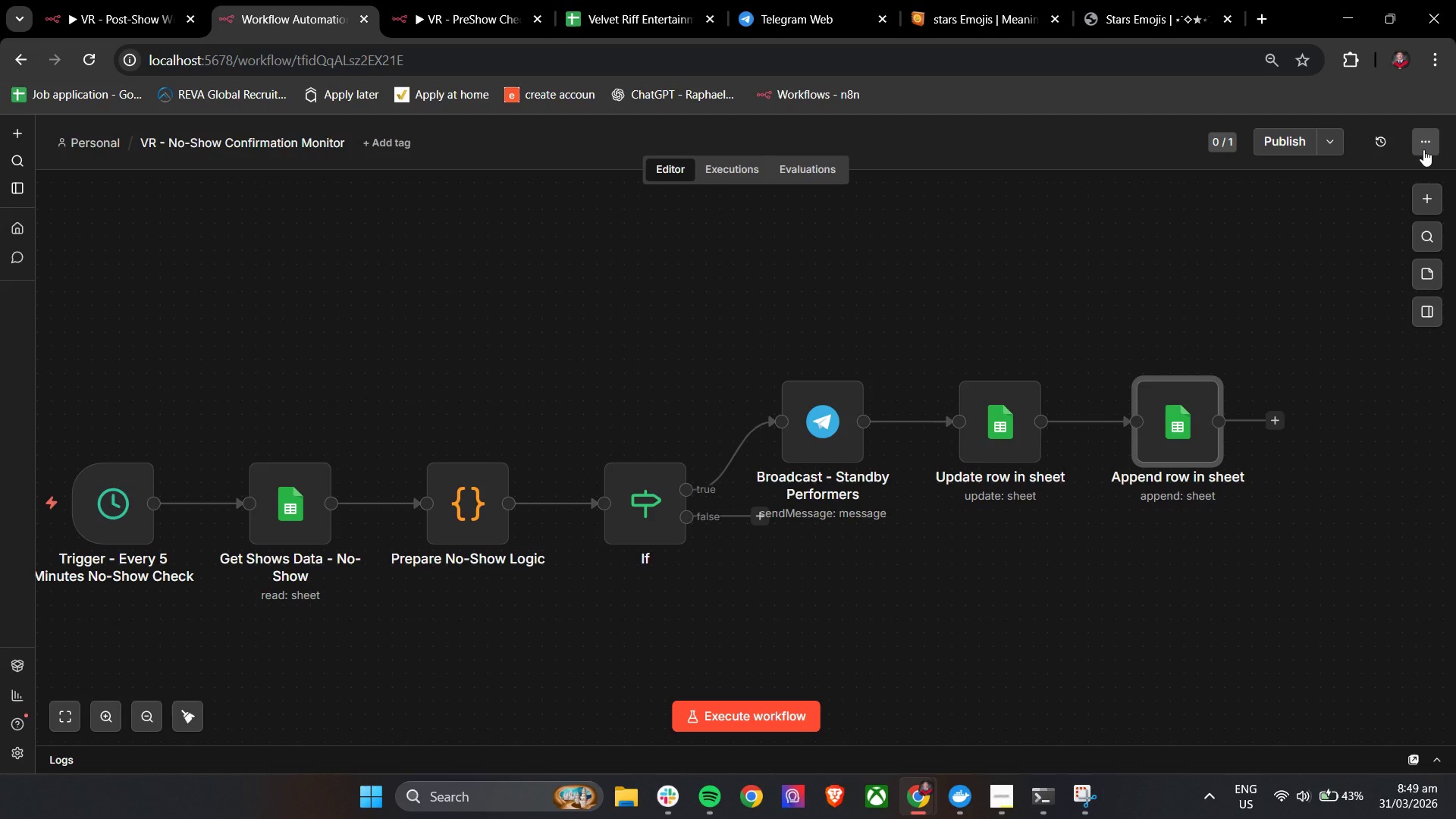 
double_click([984, 455])
 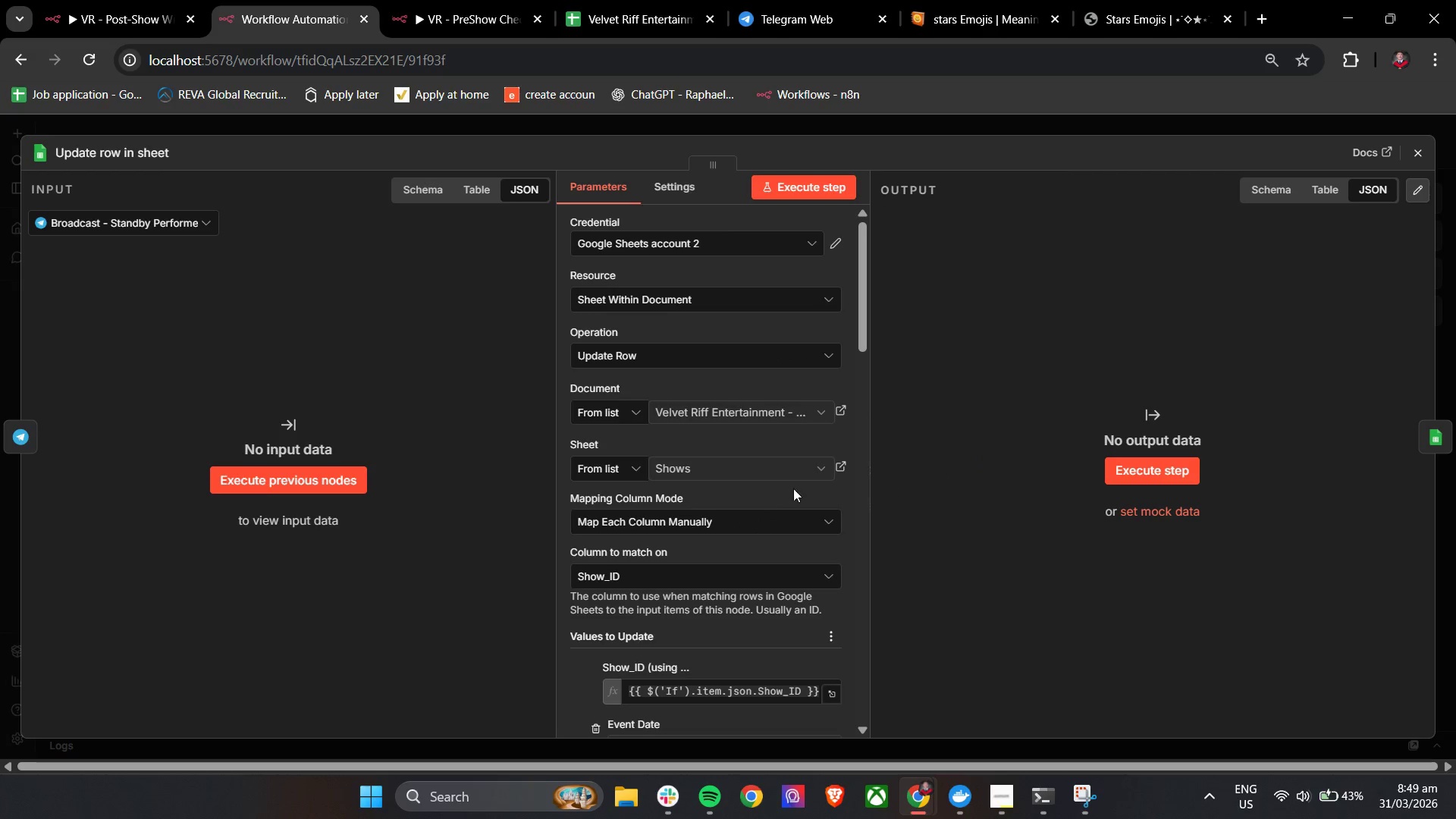 
scroll: coordinate [769, 488], scroll_direction: down, amount: 3.0
 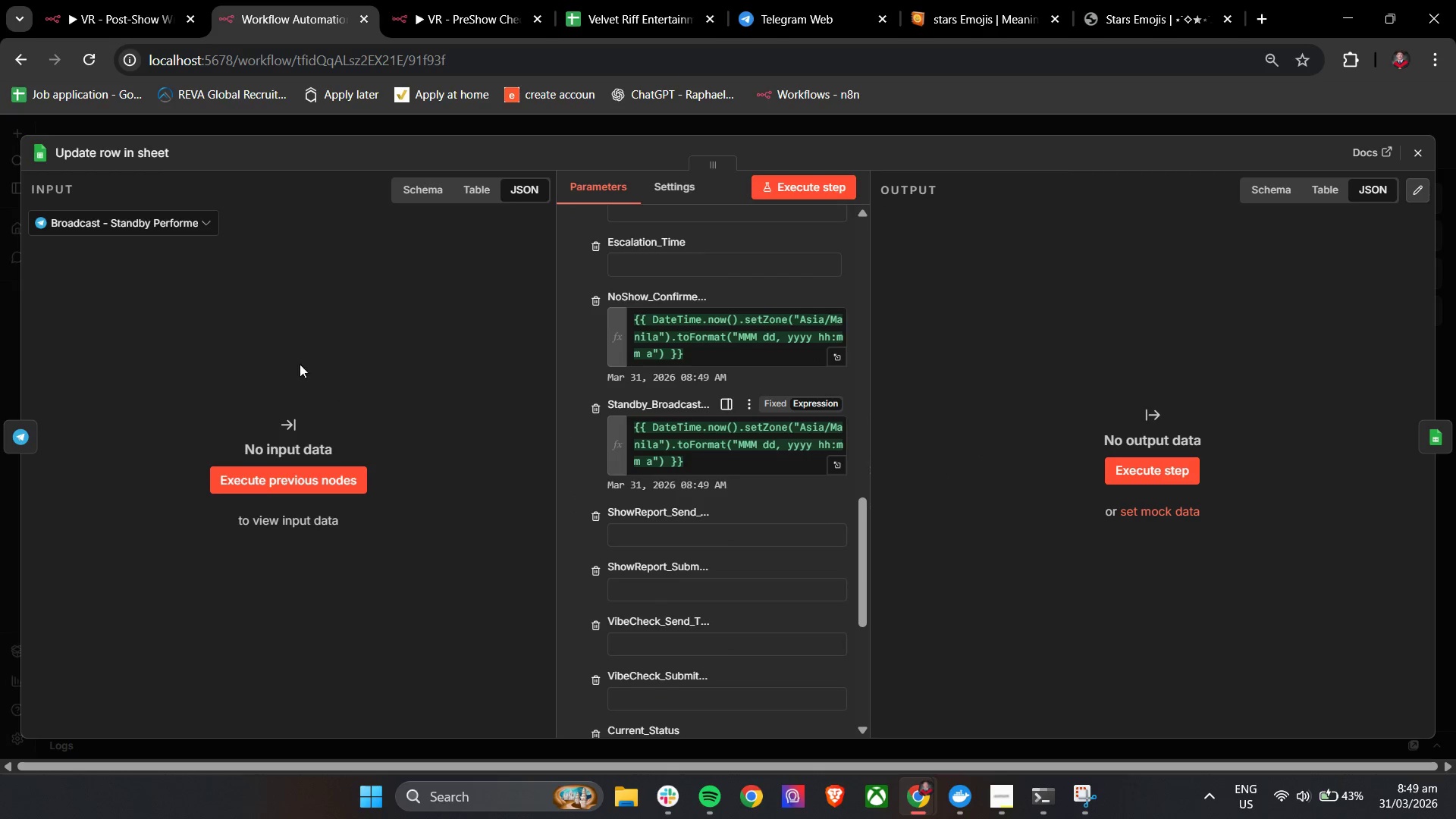 
left_click([146, 158])
 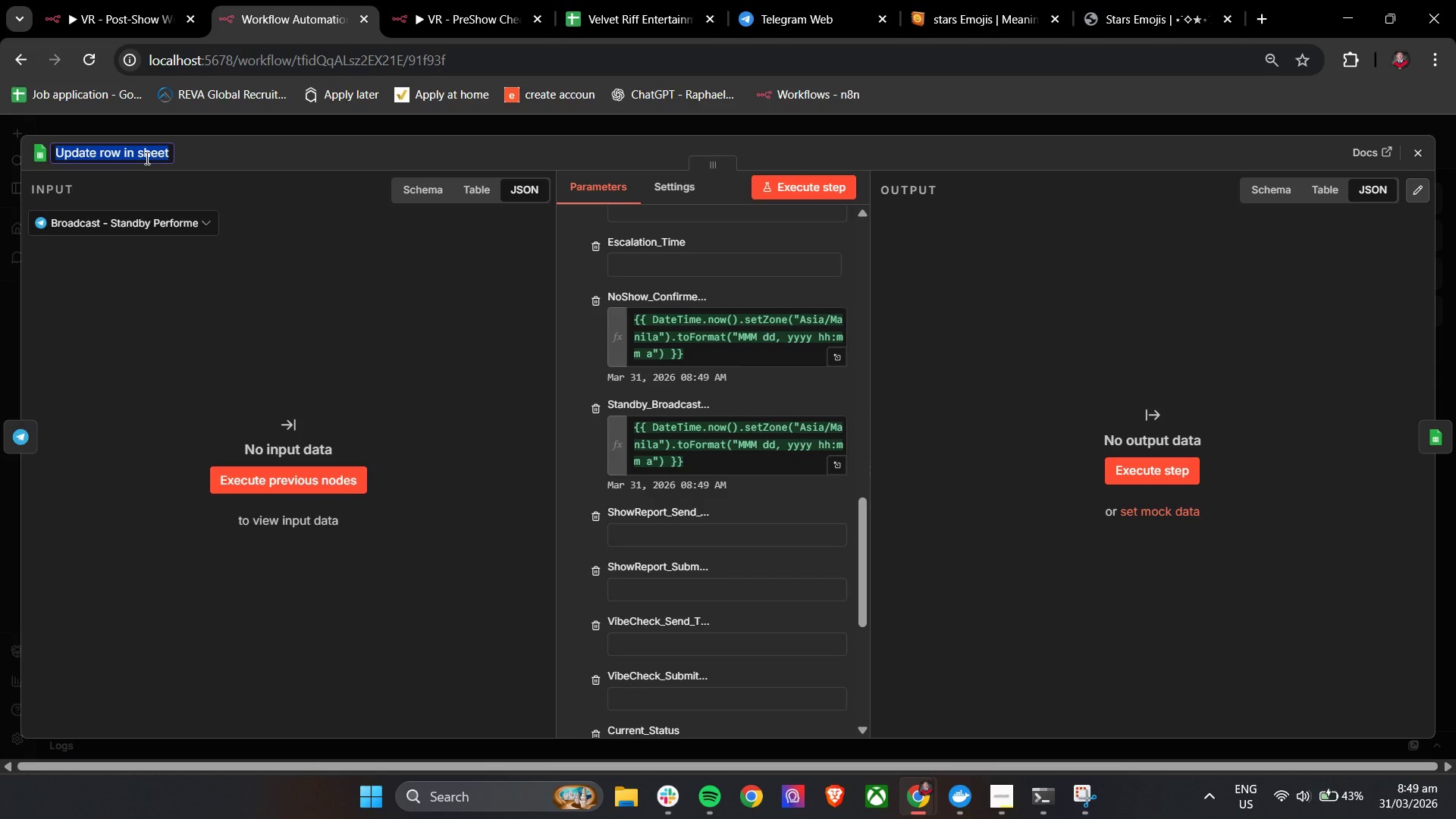 
type(Log - Stand)
 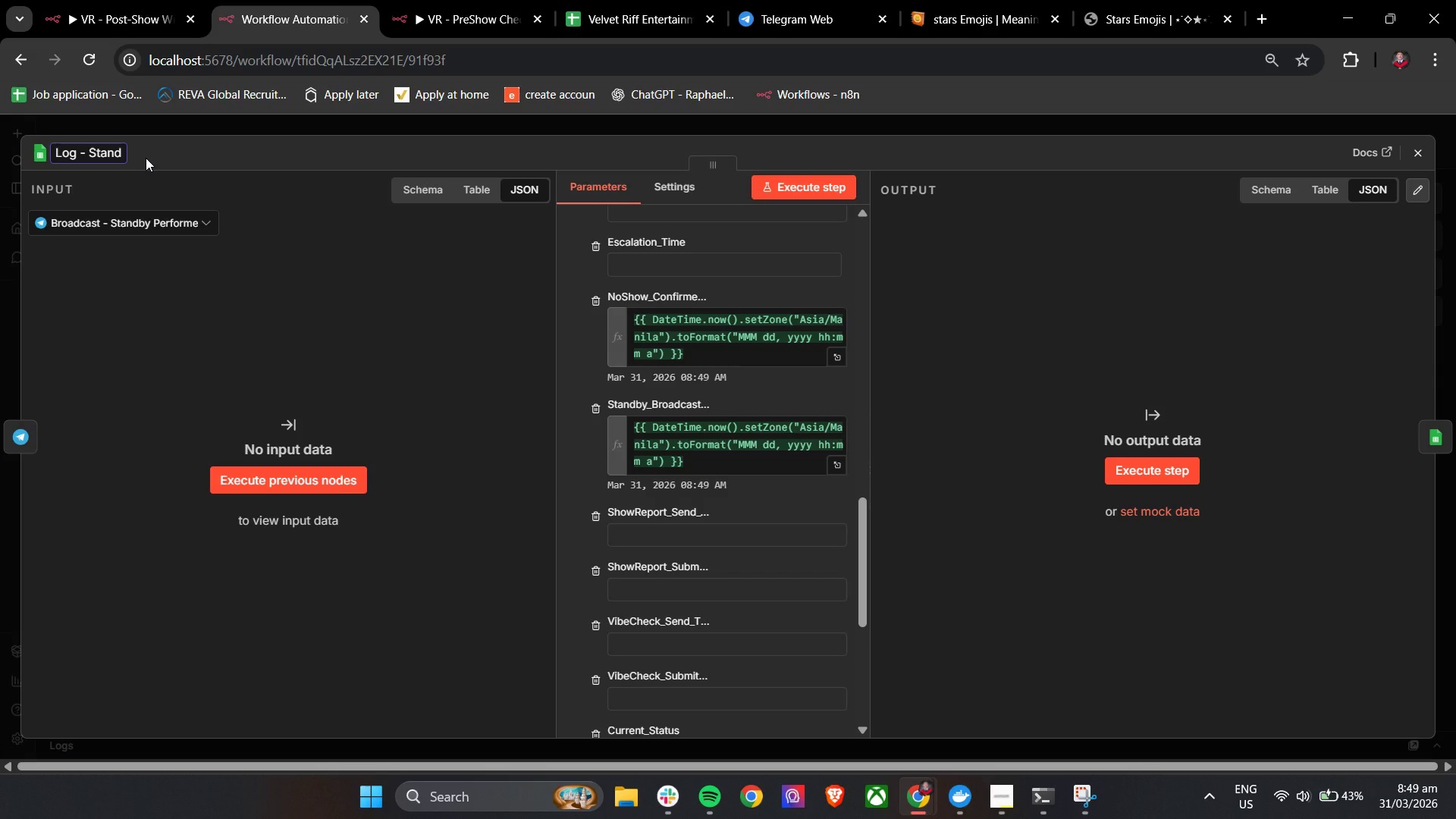 
key(Y)
 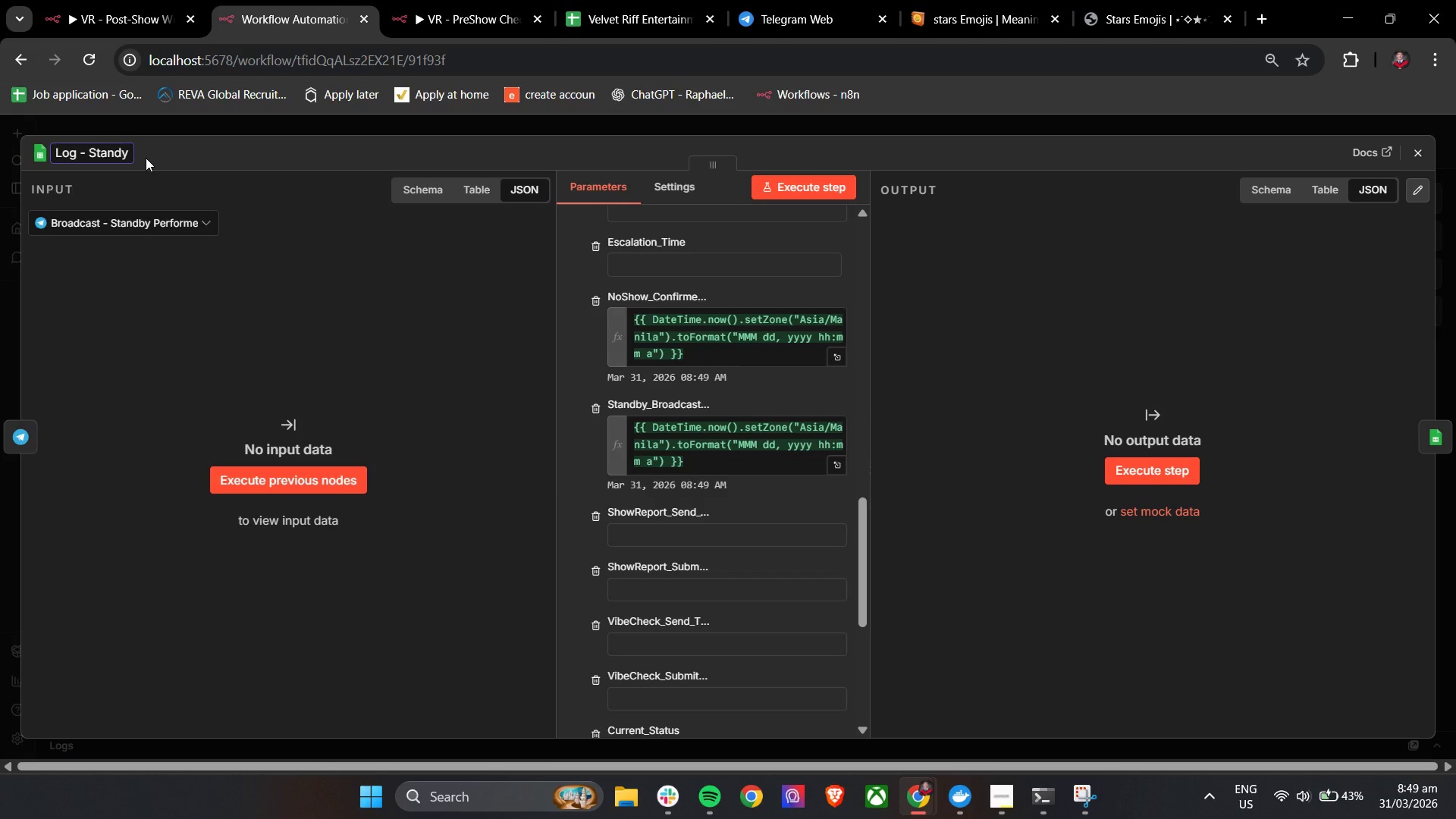 
key(Backspace)
type(by)
 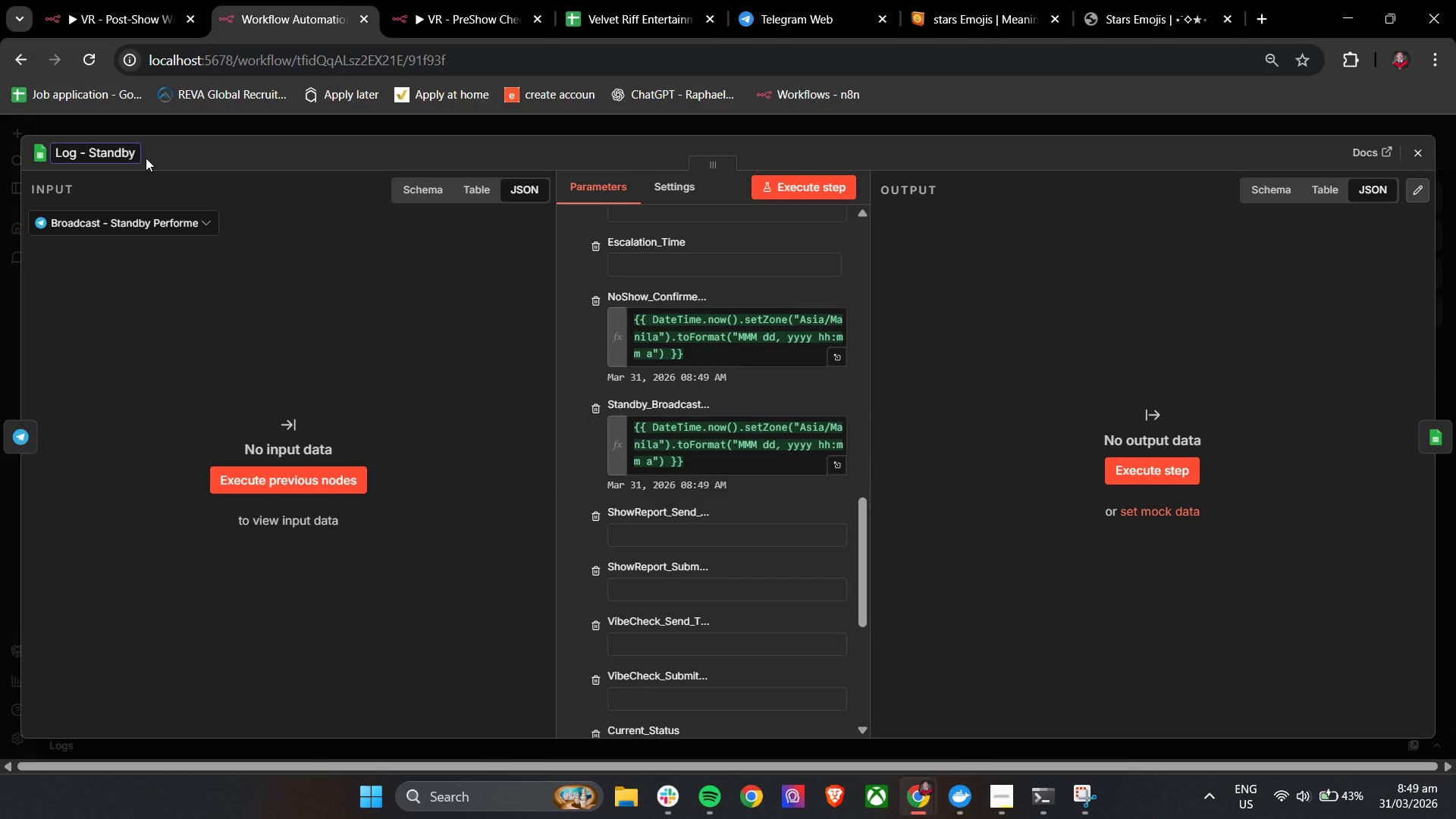 
scroll: coordinate [600, 500], scroll_direction: down, amount: 3.0
 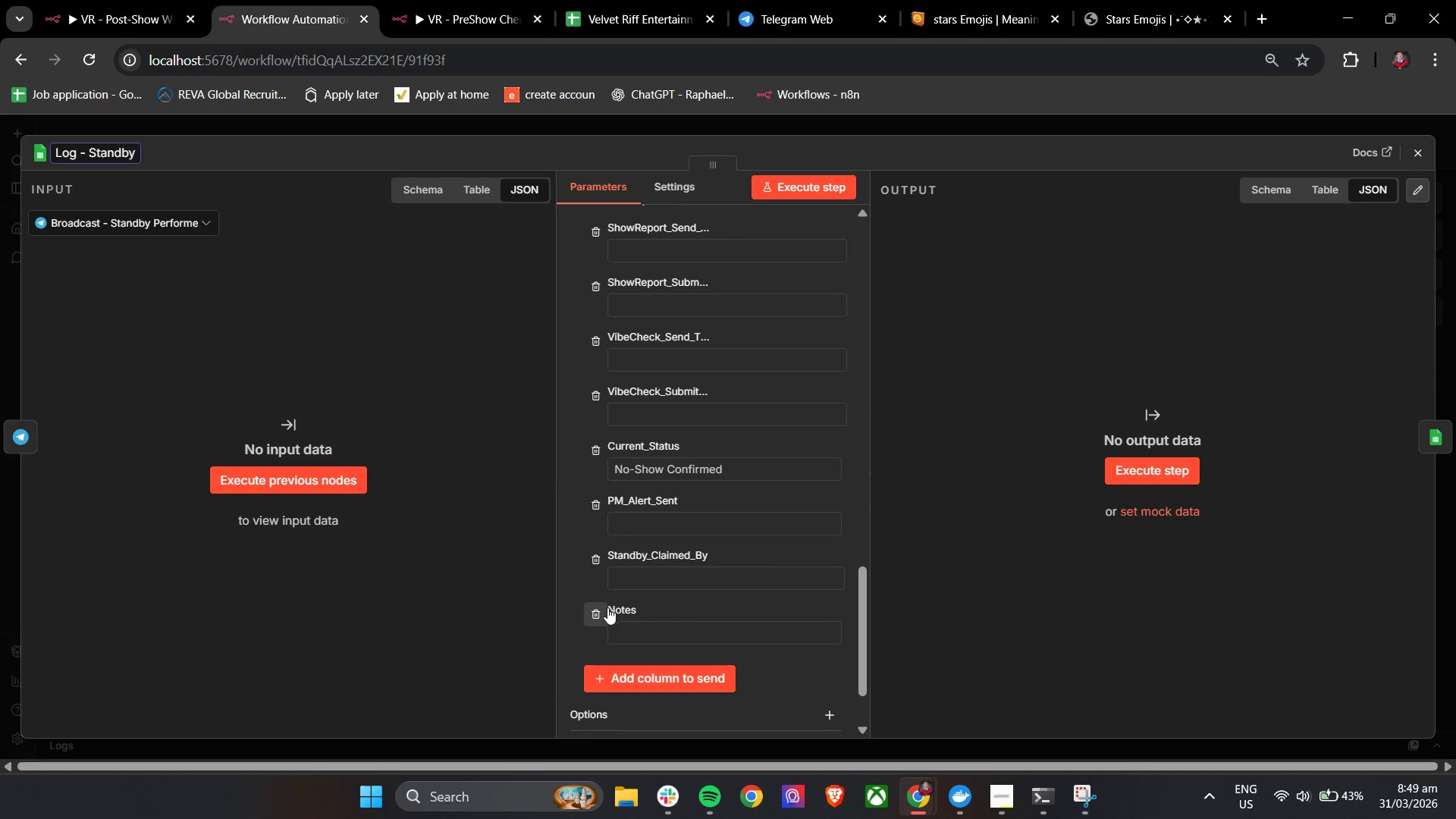 
scroll: coordinate [607, 607], scroll_direction: up, amount: 2.0
 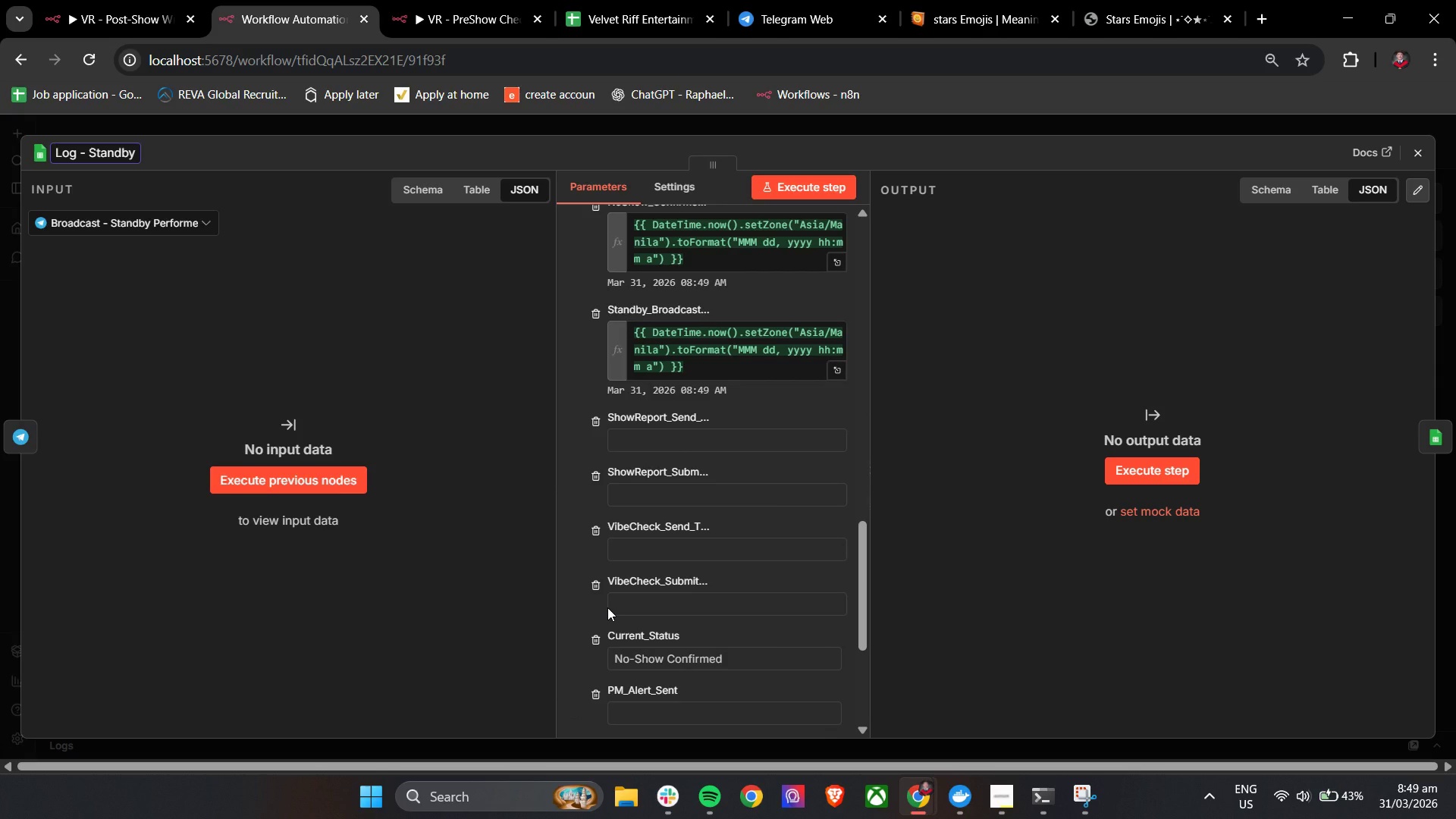 
type( b)
key(Backspace)
type(Broadcast)
 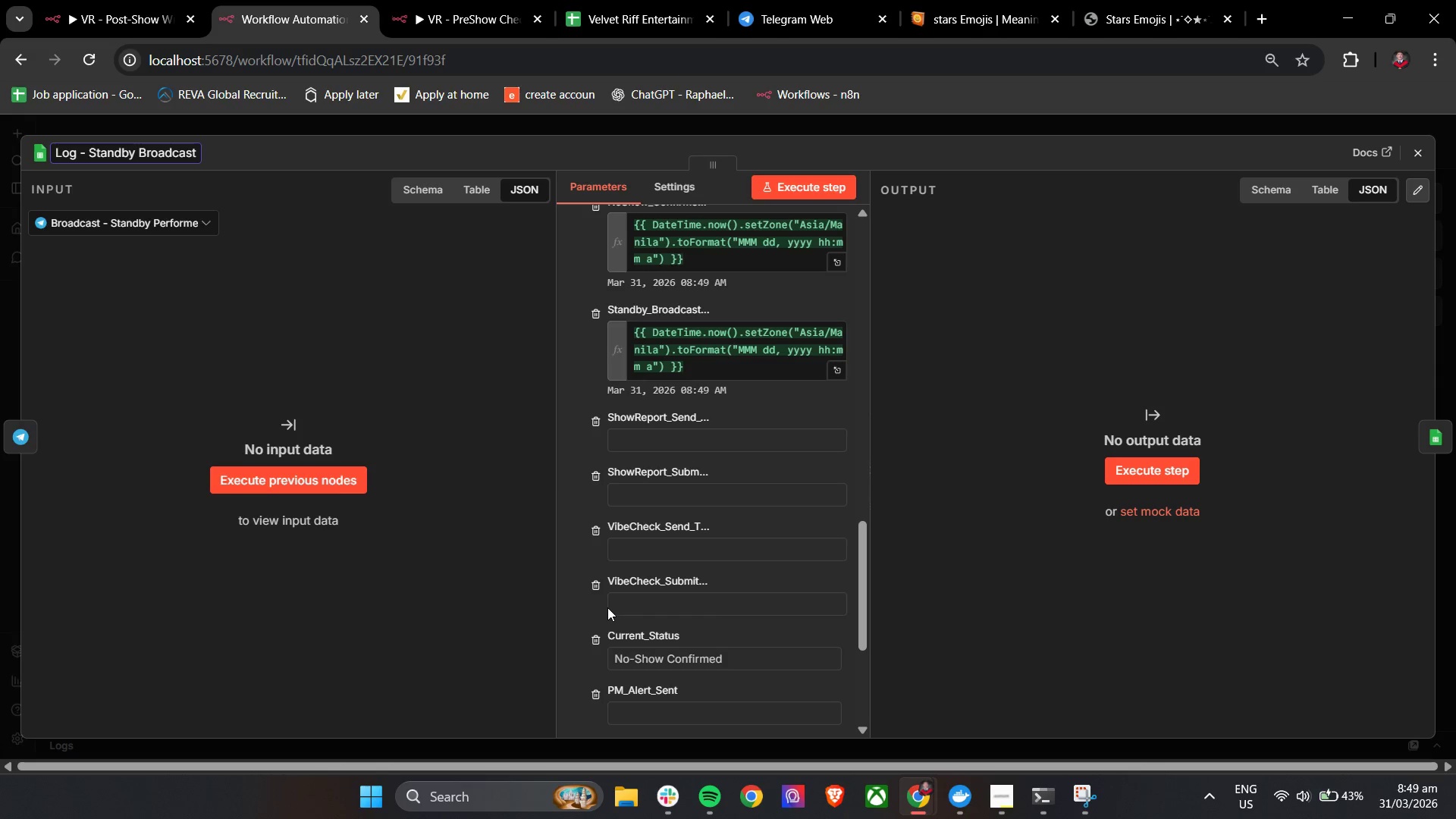 
left_click([1157, 158])
 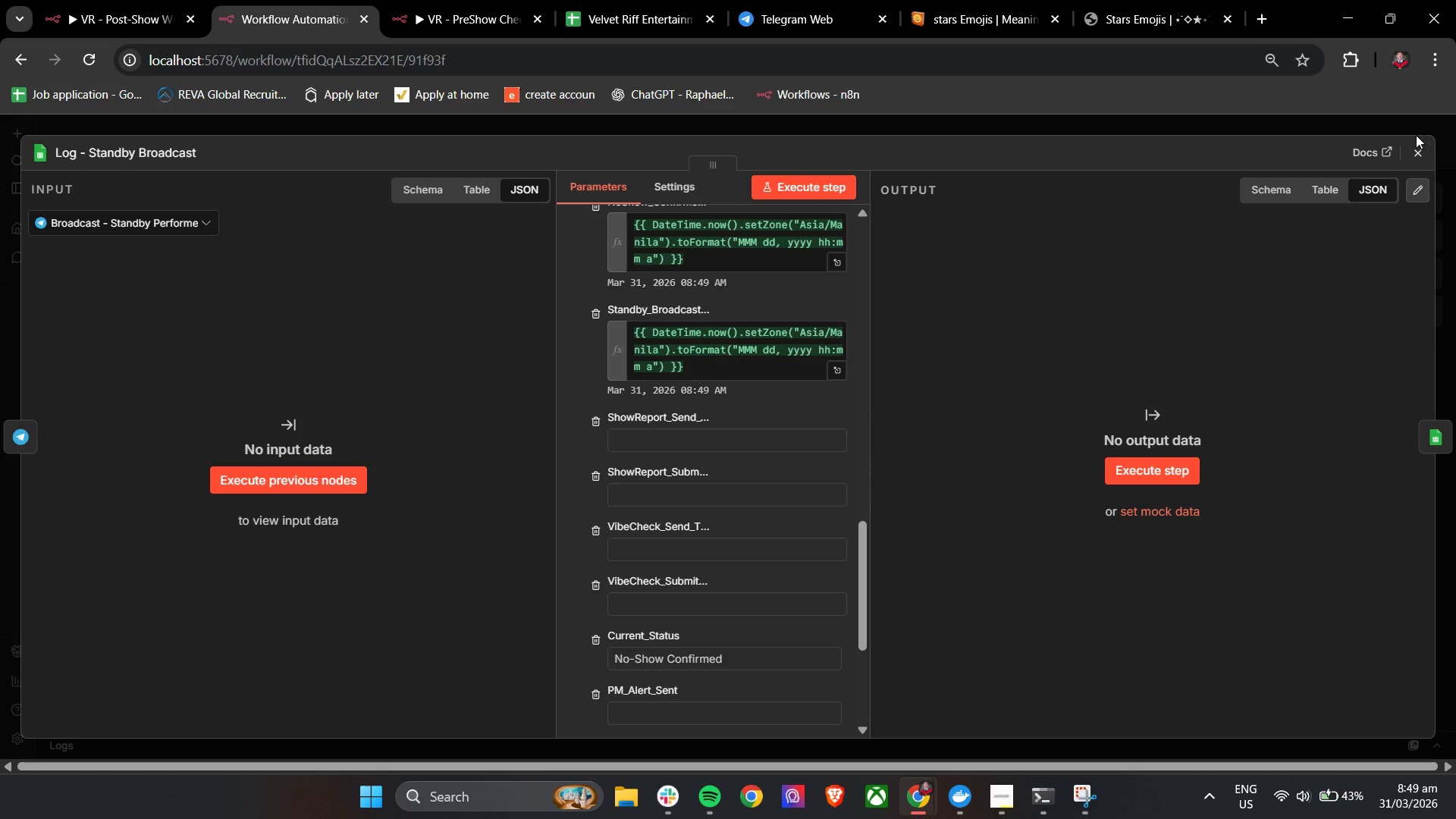 
left_click([1420, 146])
 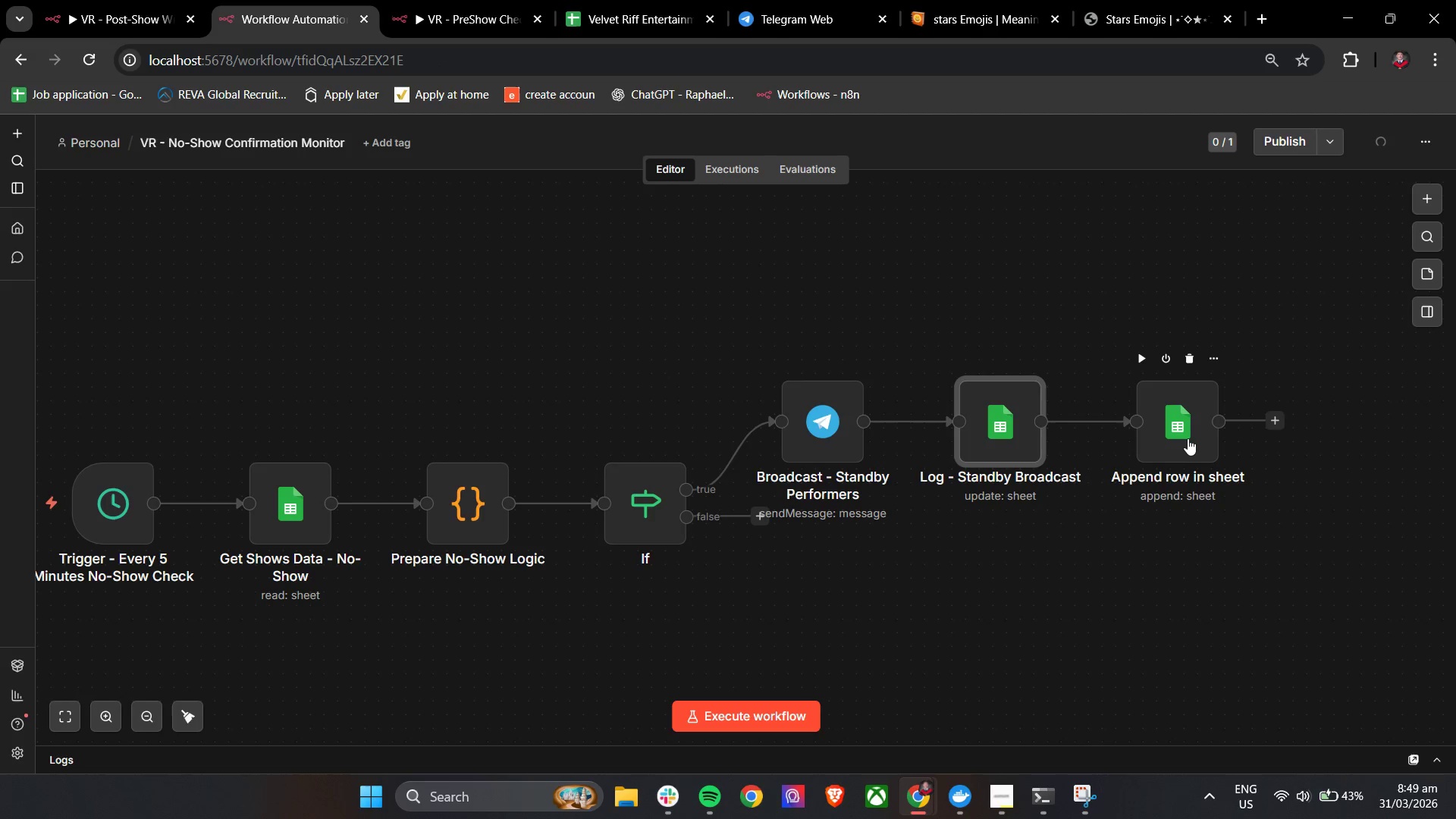 
double_click([1188, 438])
 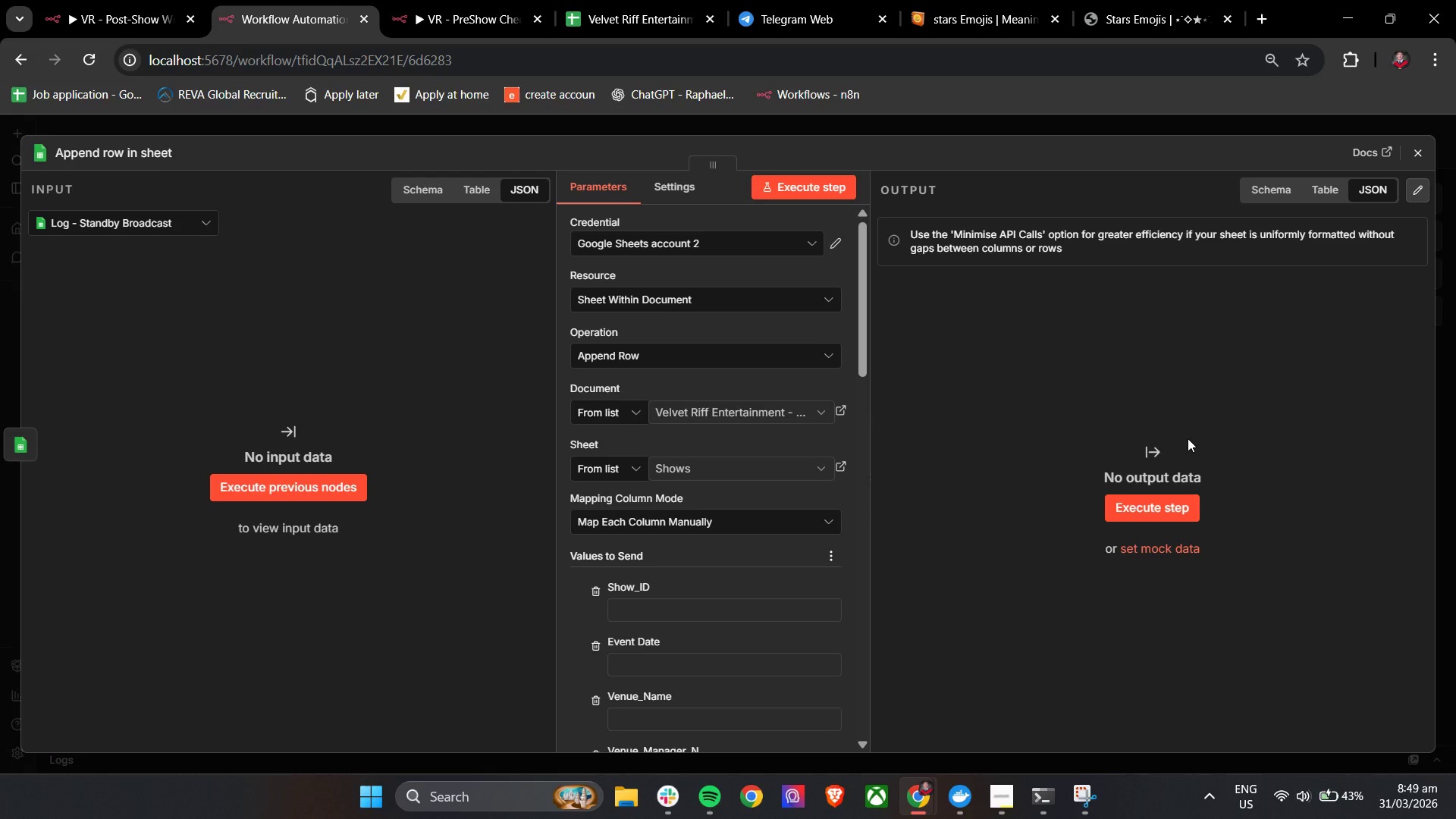 
mouse_move([739, 469])
 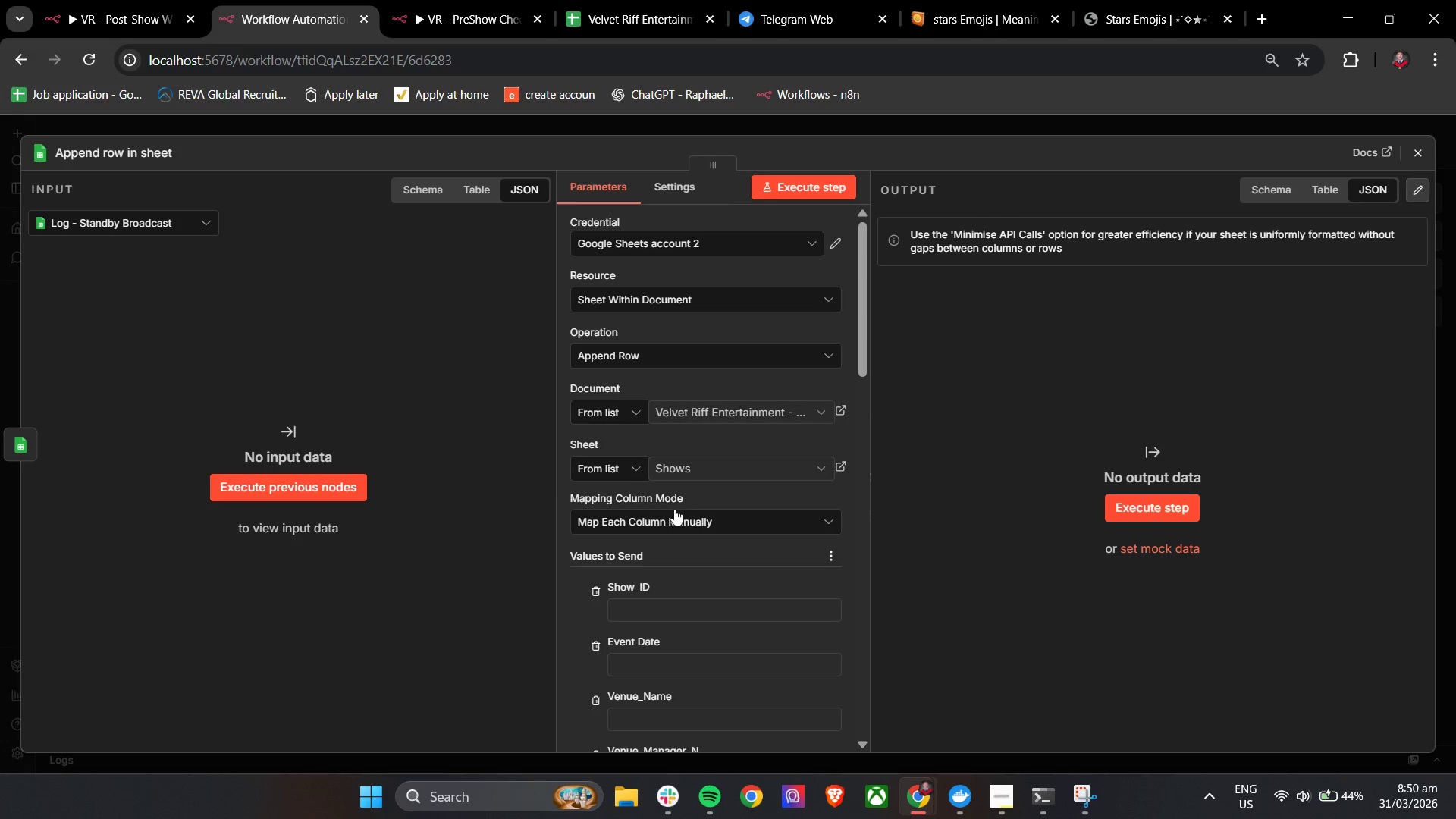 
scroll: coordinate [674, 509], scroll_direction: down, amount: 1.0
 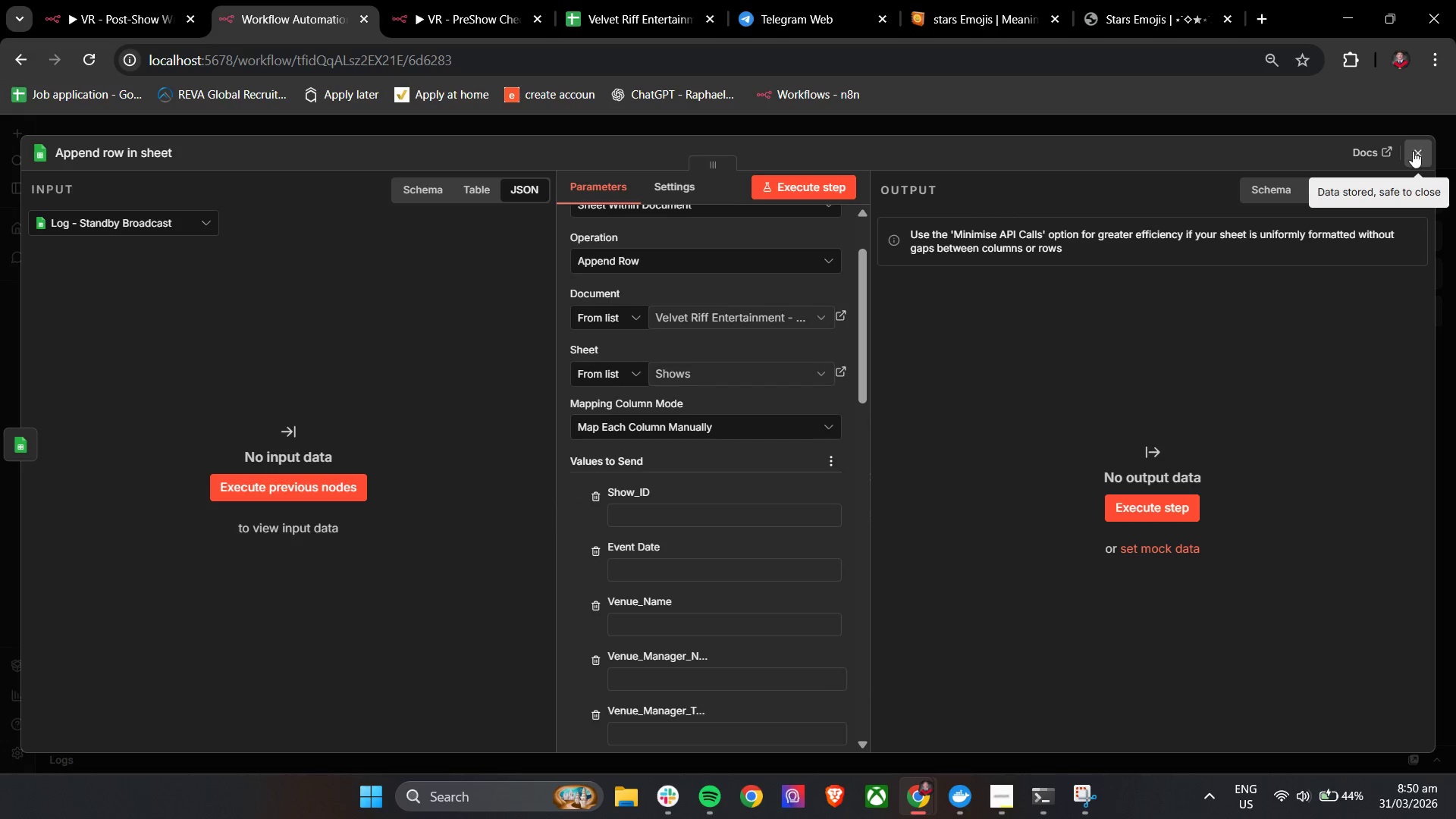 
left_click([1417, 152])
 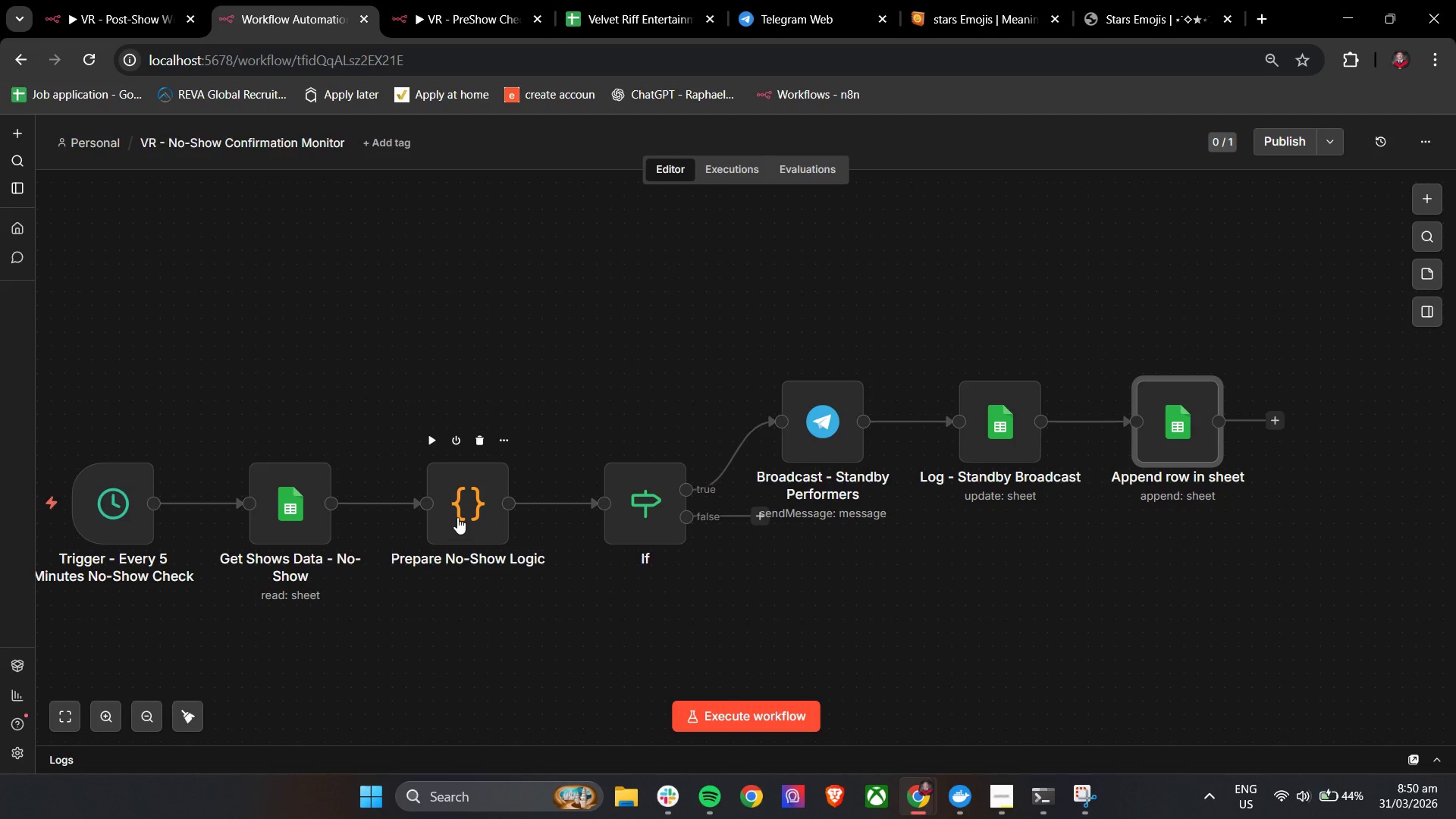 
left_click([646, 0])
 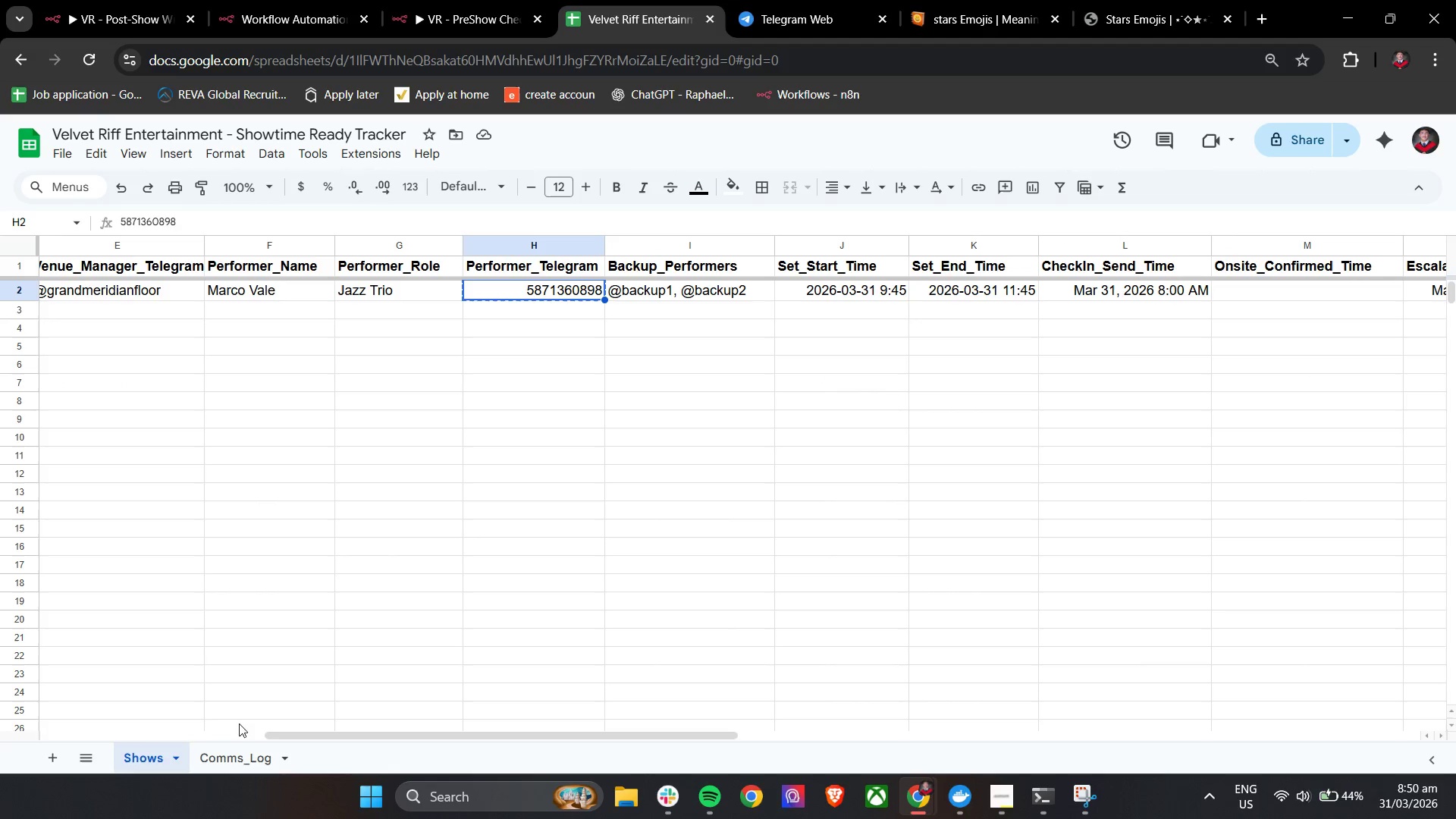 
left_click_drag(start_coordinate=[284, 739], to_coordinate=[451, 736])
 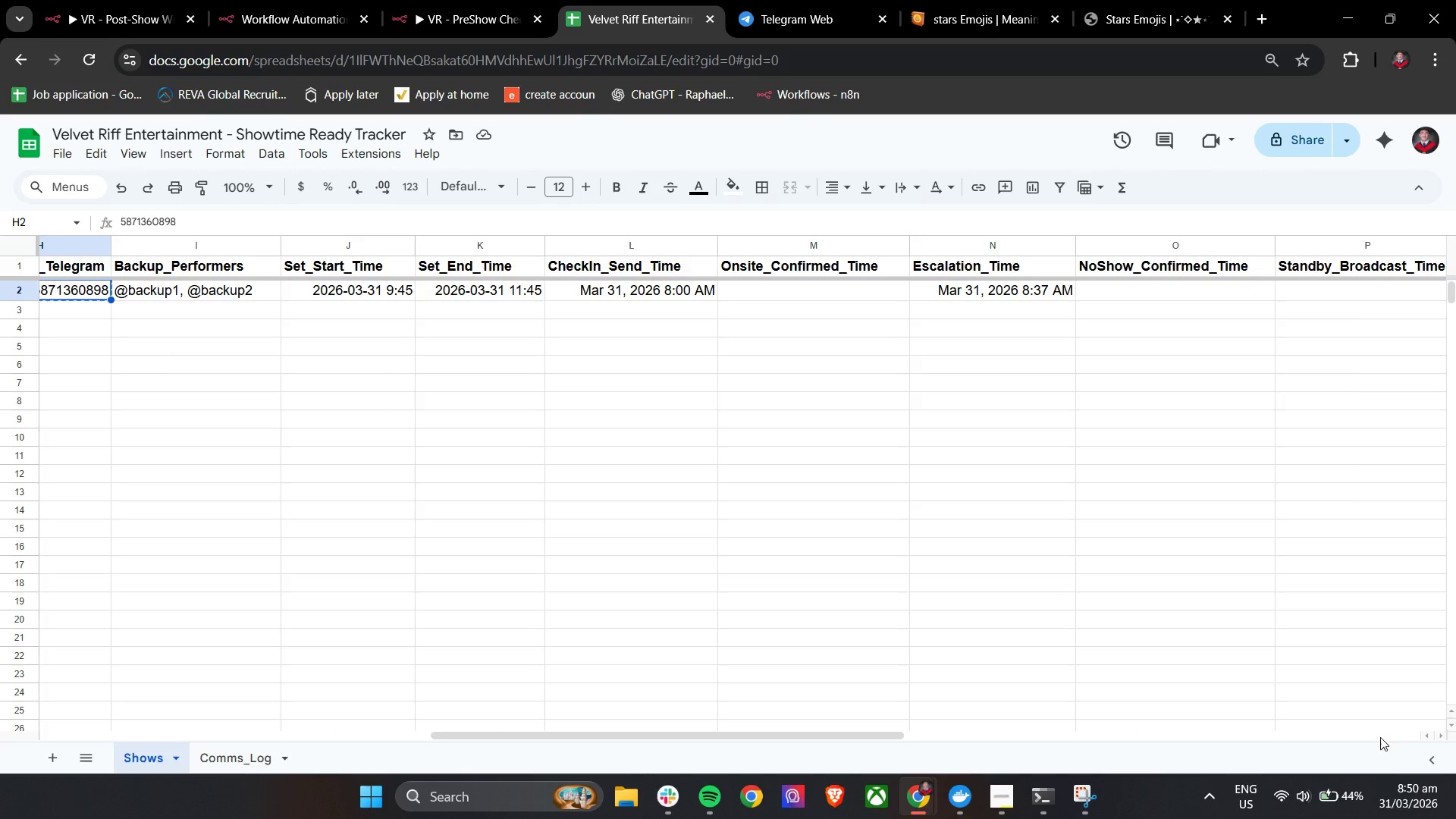 
left_click_drag(start_coordinate=[1411, 775], to_coordinate=[1414, 783])
 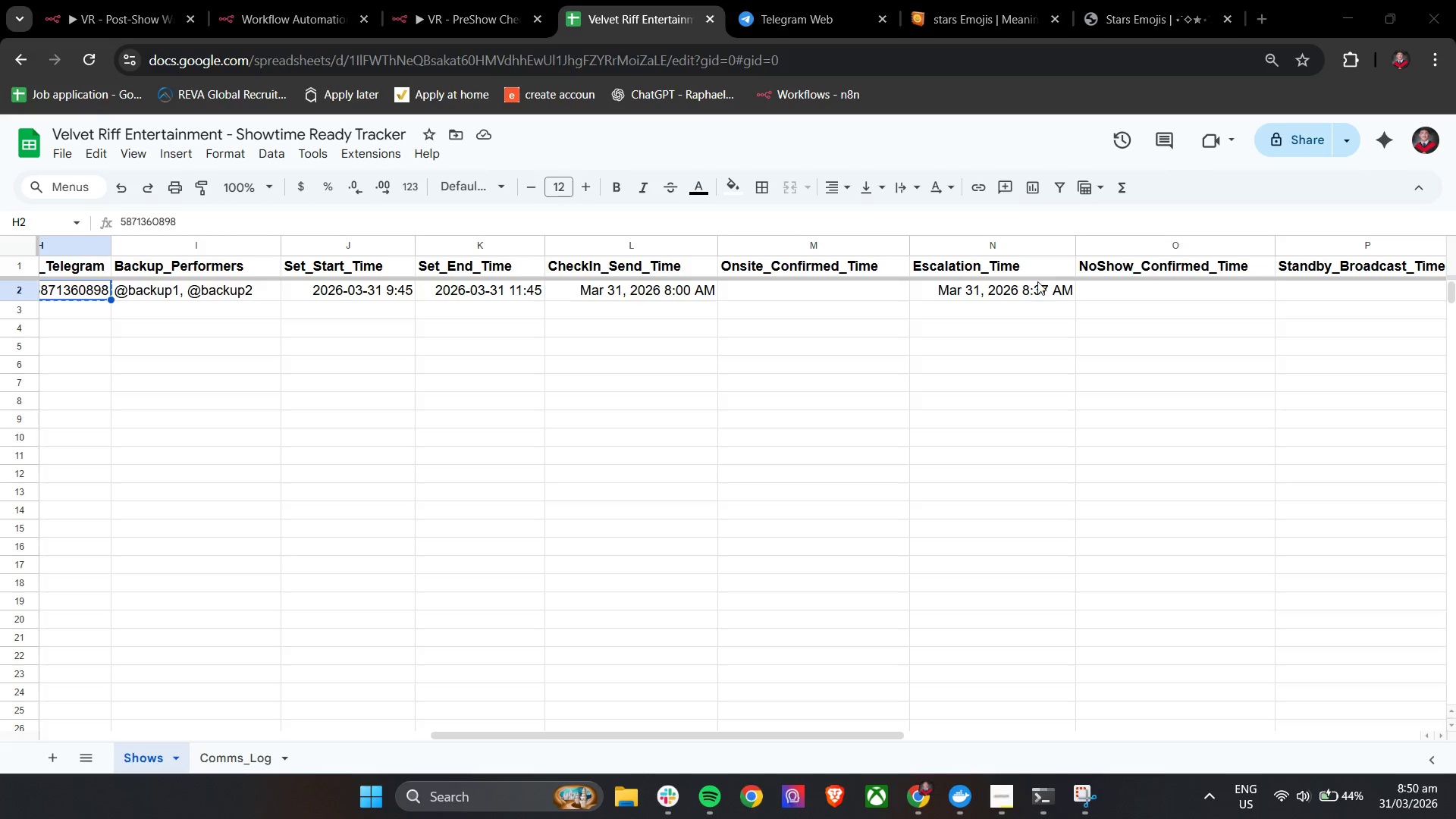 
double_click([1032, 292])
 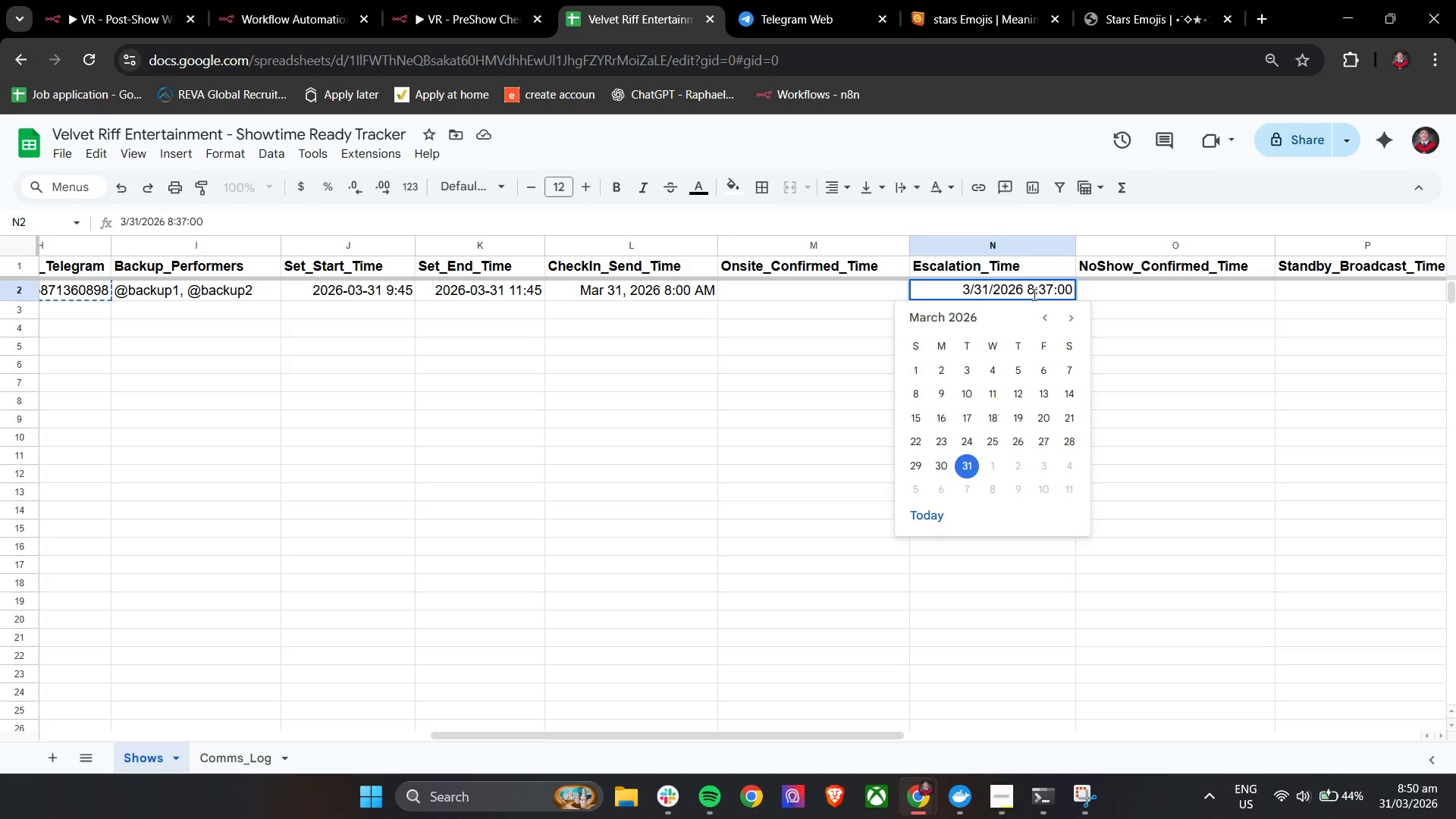 
left_click([1033, 294])
 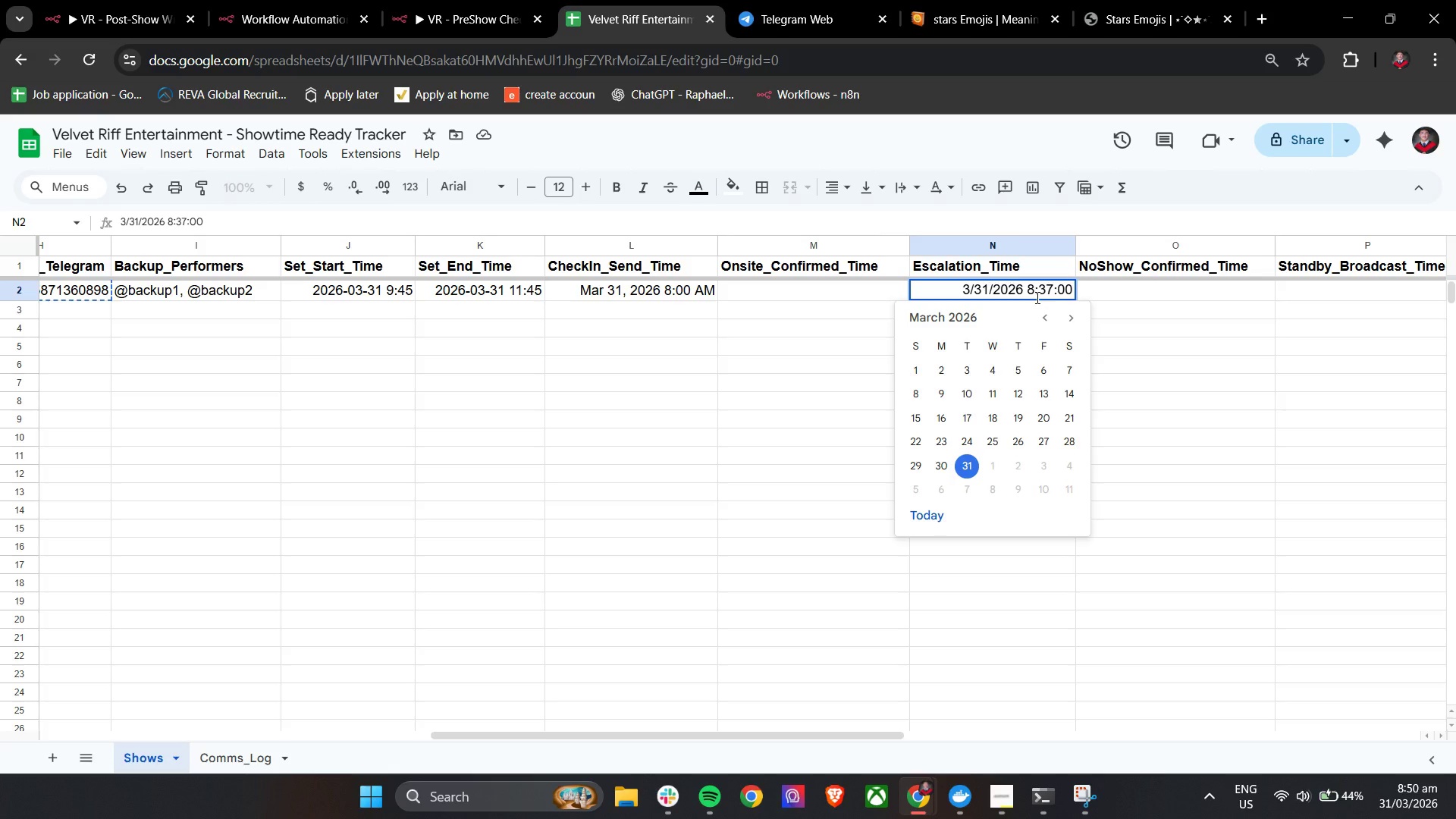 
key(Backspace)
 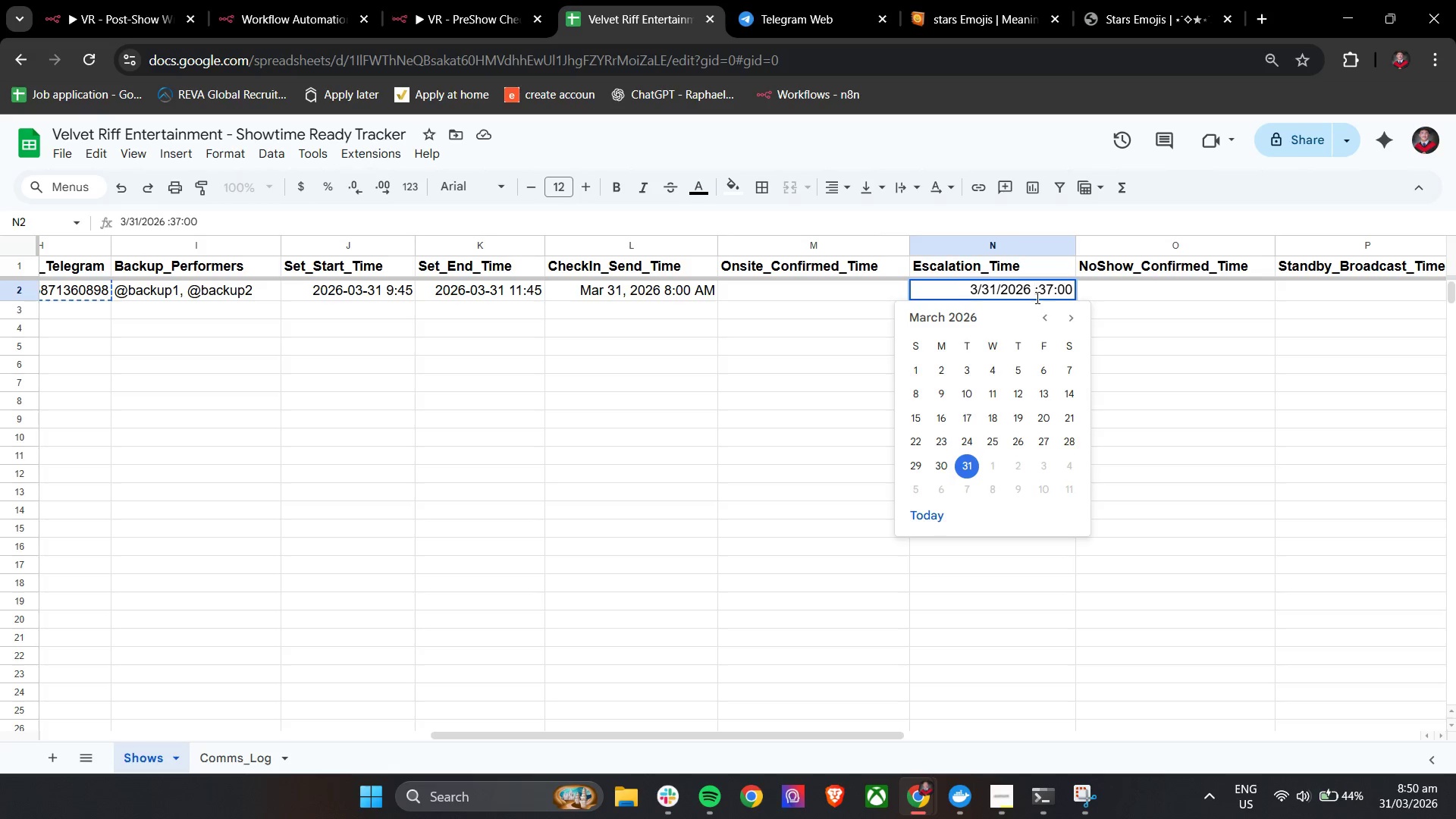 
key(9)
 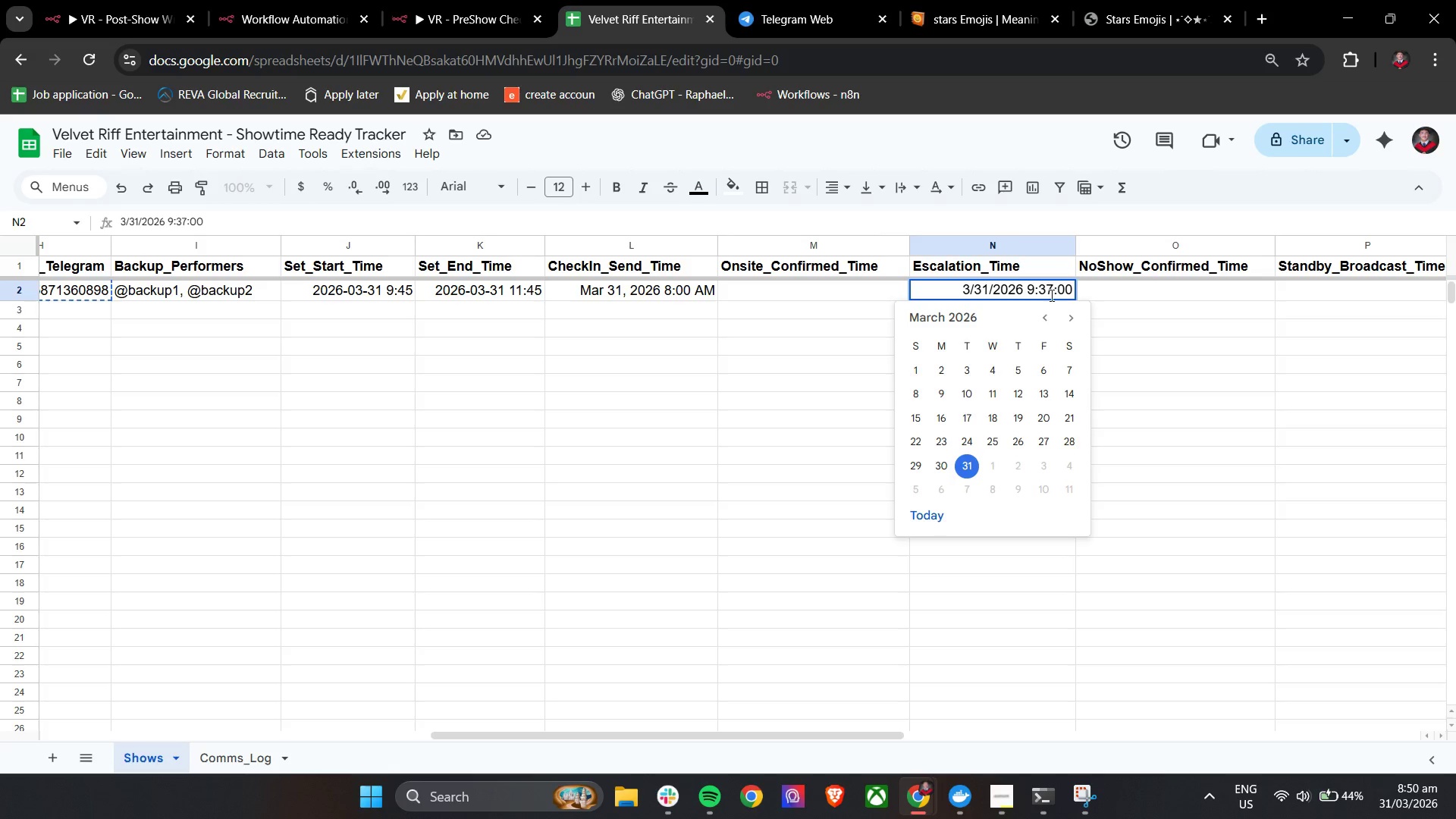 
left_click([1052, 293])
 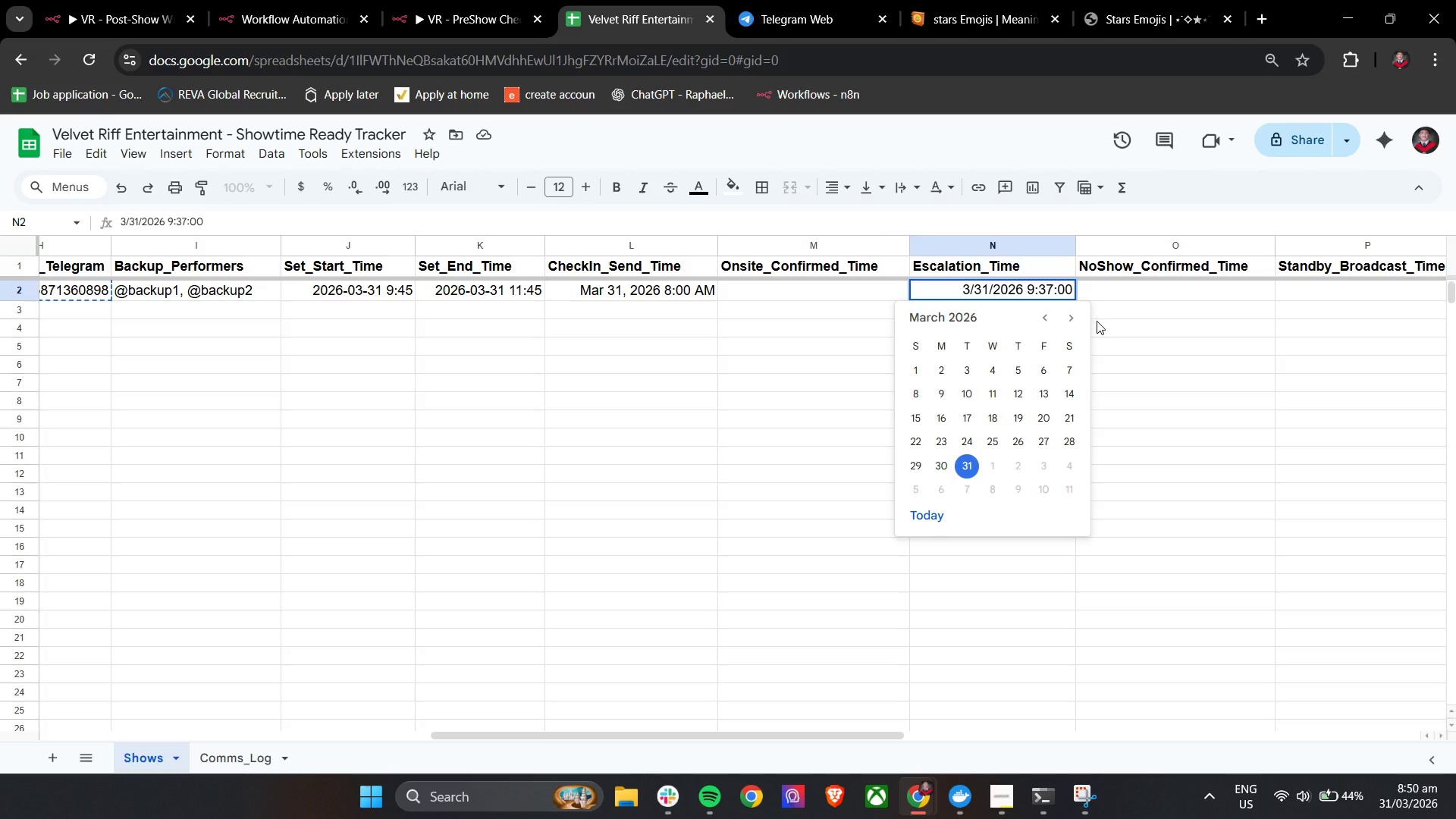 
key(Backspace)
 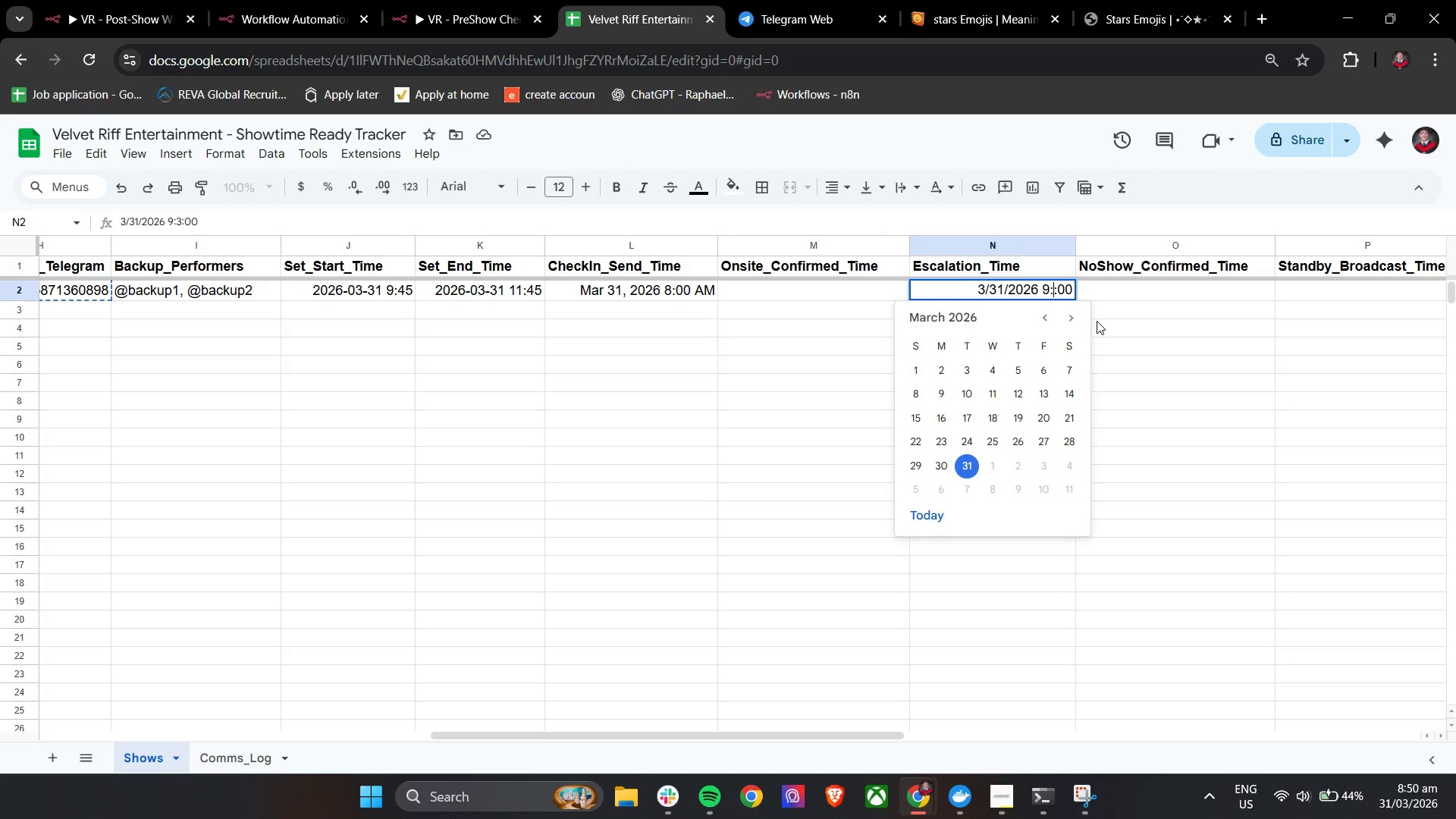 
key(Backspace)
 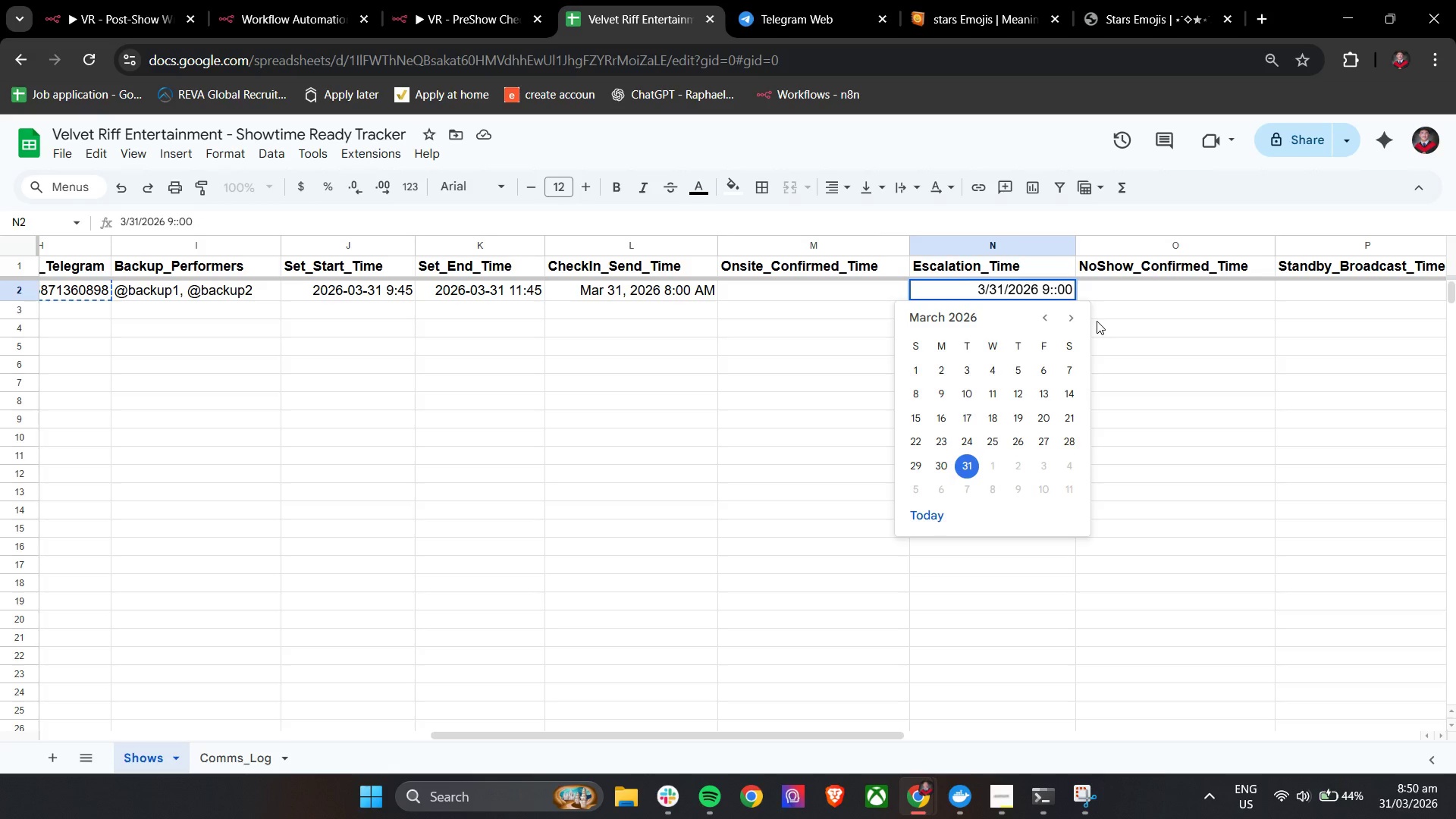 
type(20)
 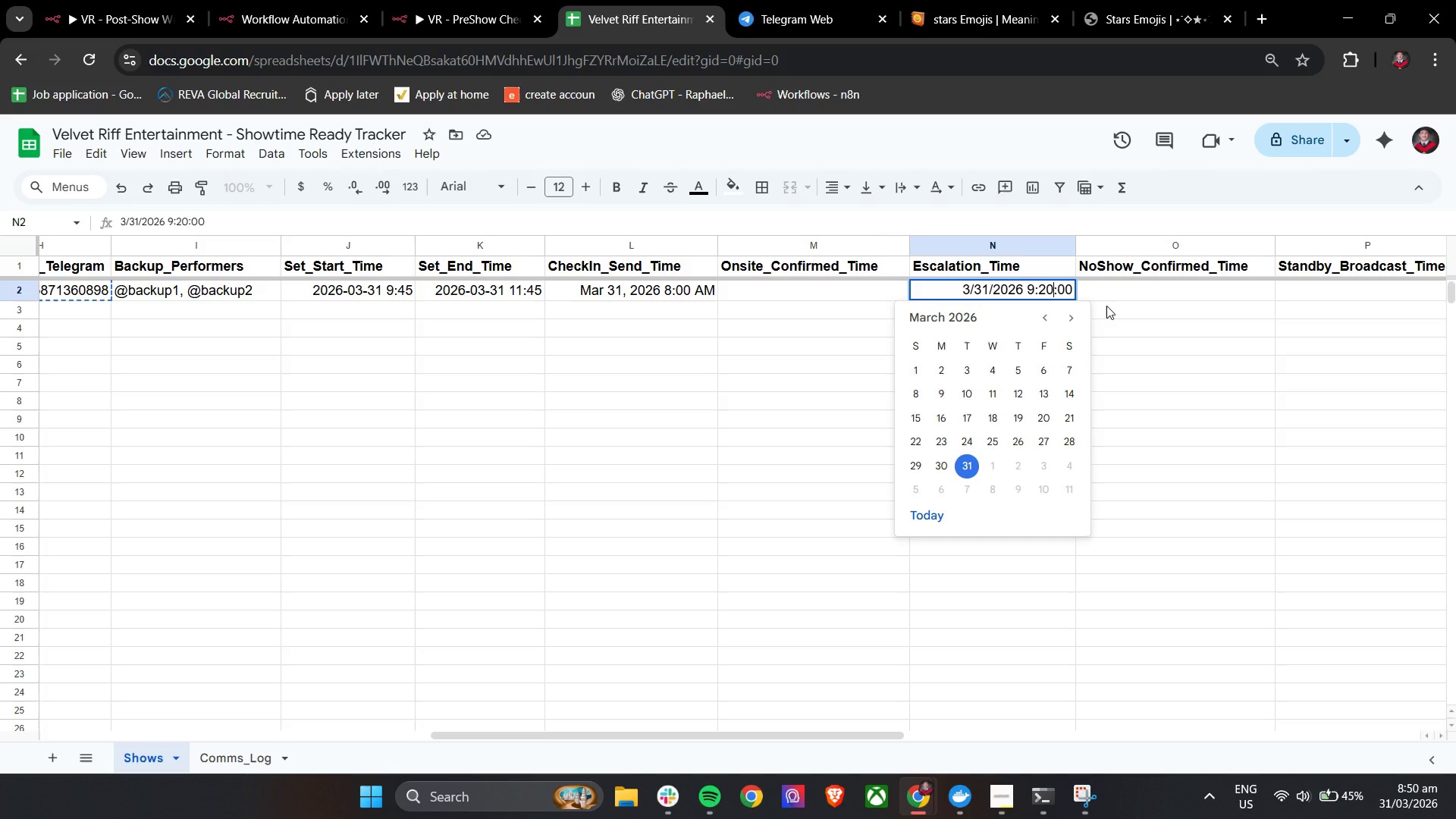 
key(Backspace)
key(Backspace)
type(15)
 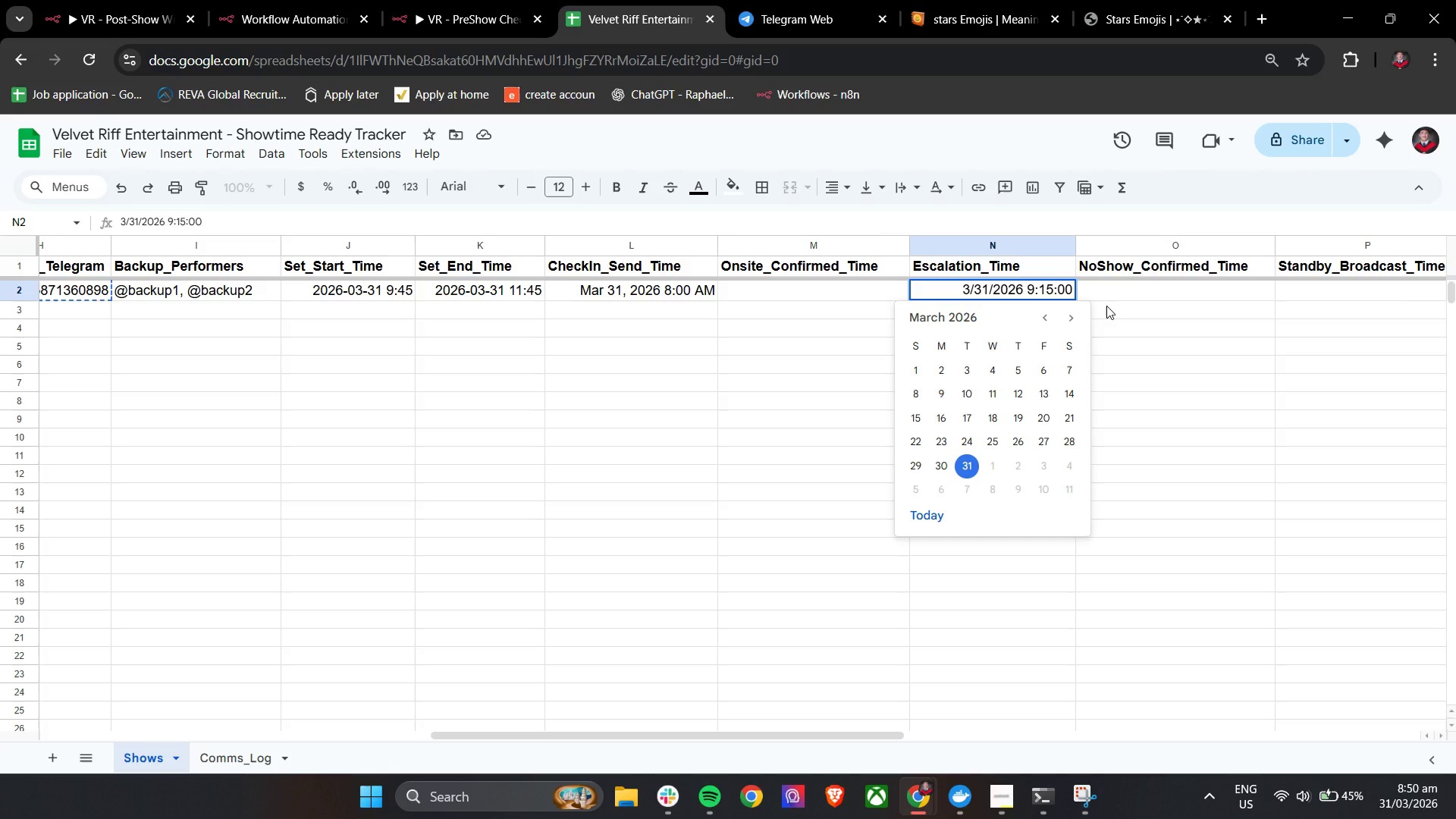 
wait(5.22)
 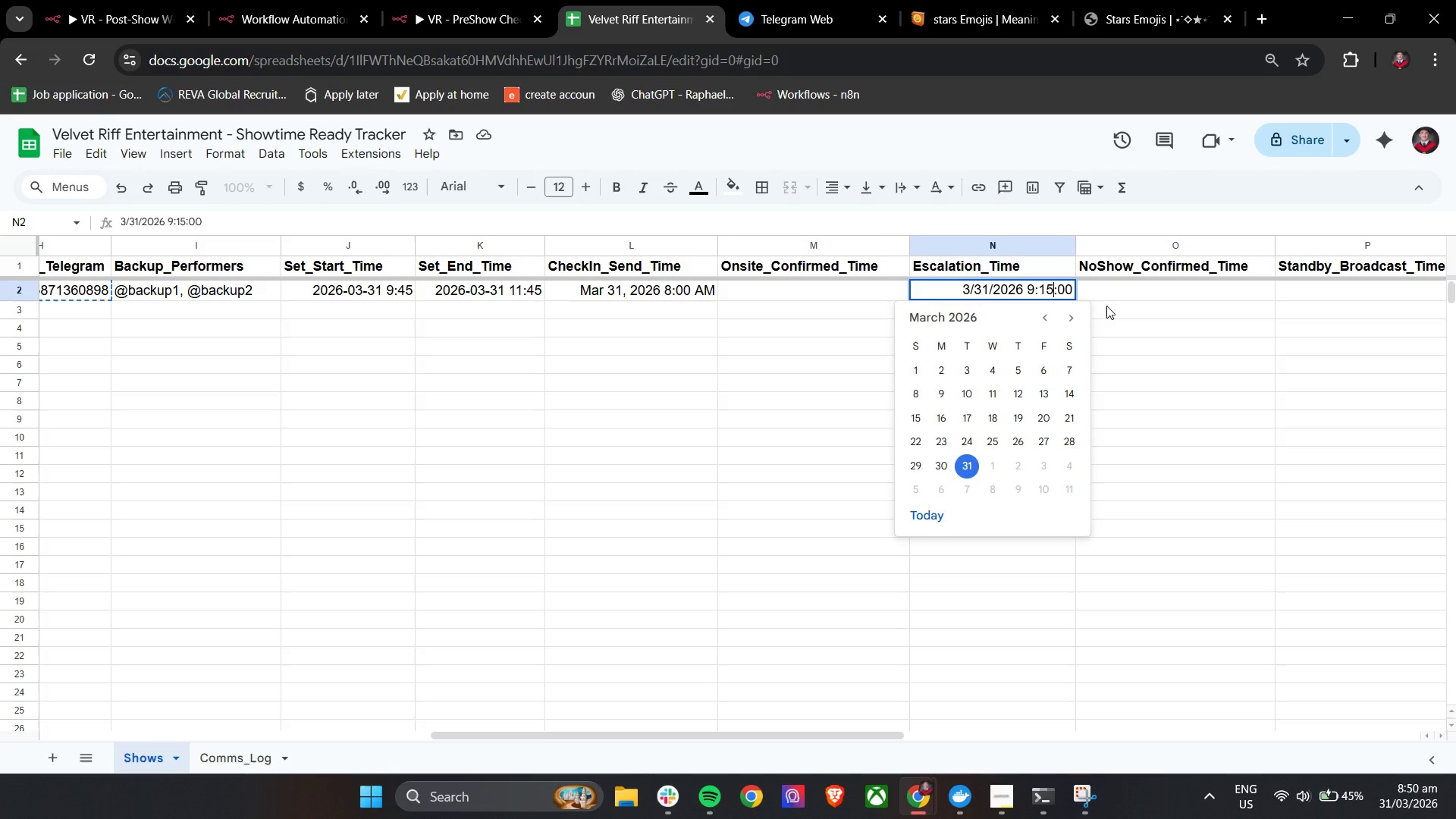 
key(Backspace)
key(Backspace)
type(25)
 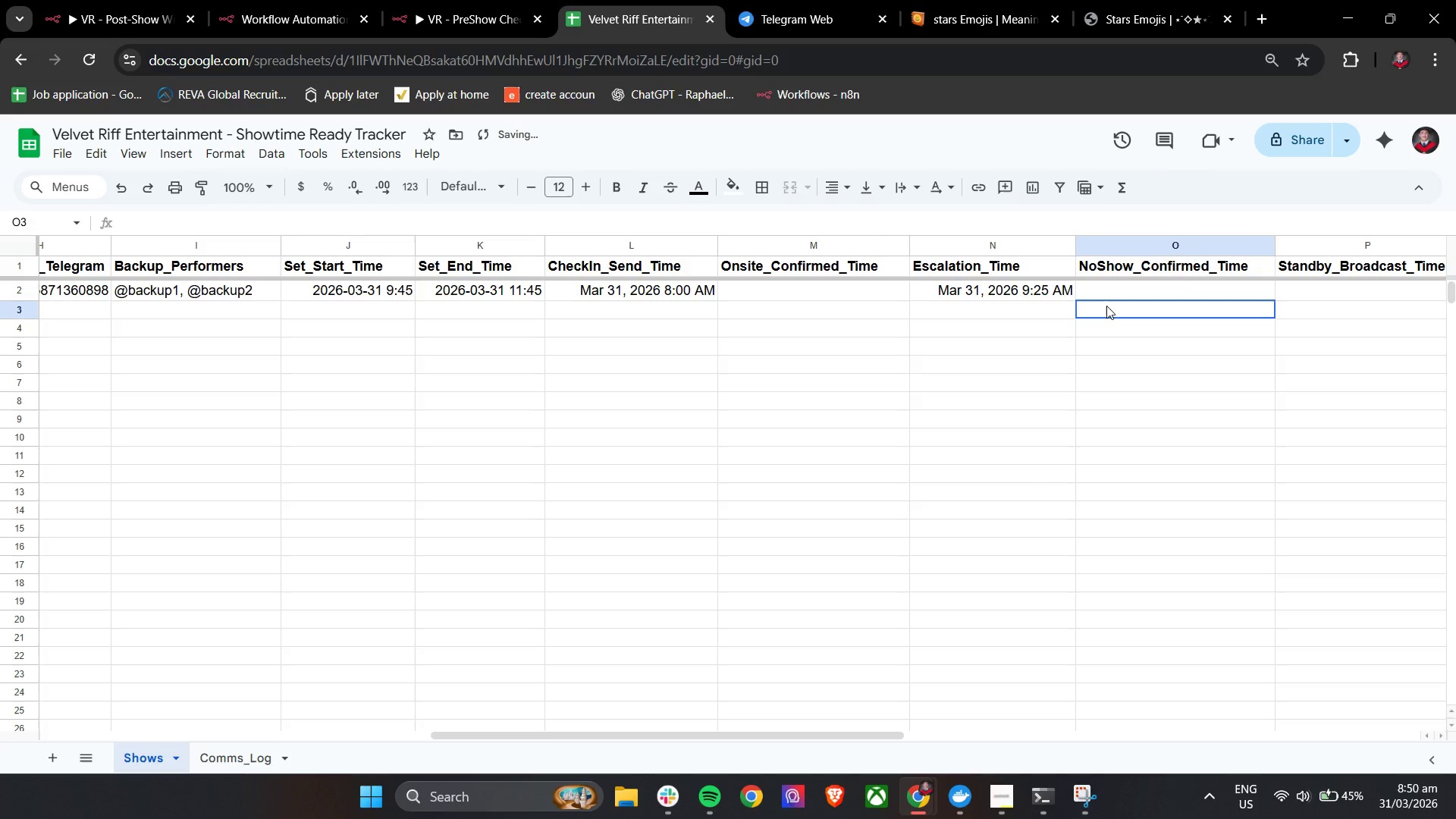 
left_click([1106, 306])
 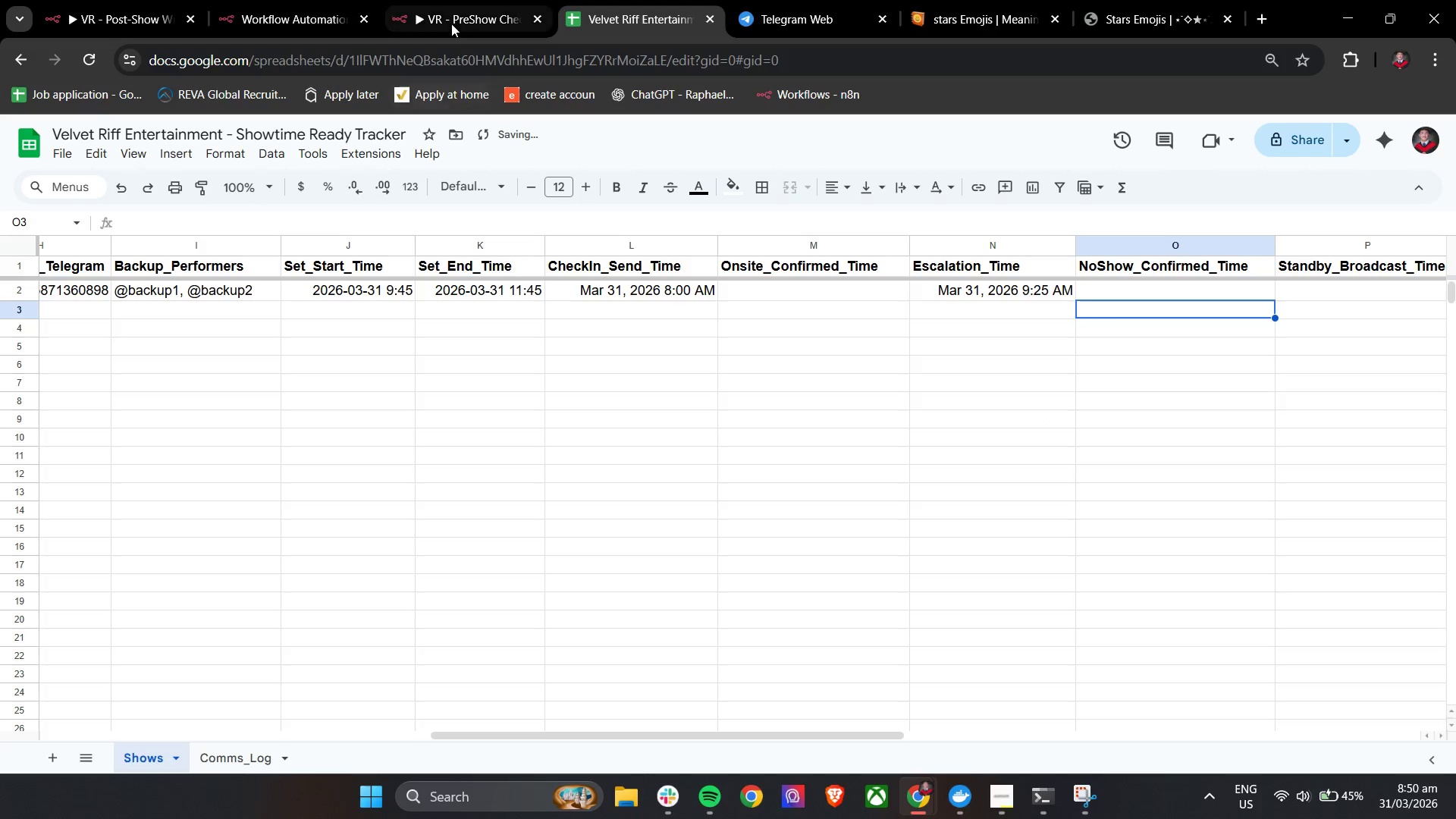 
left_click([460, 0])
 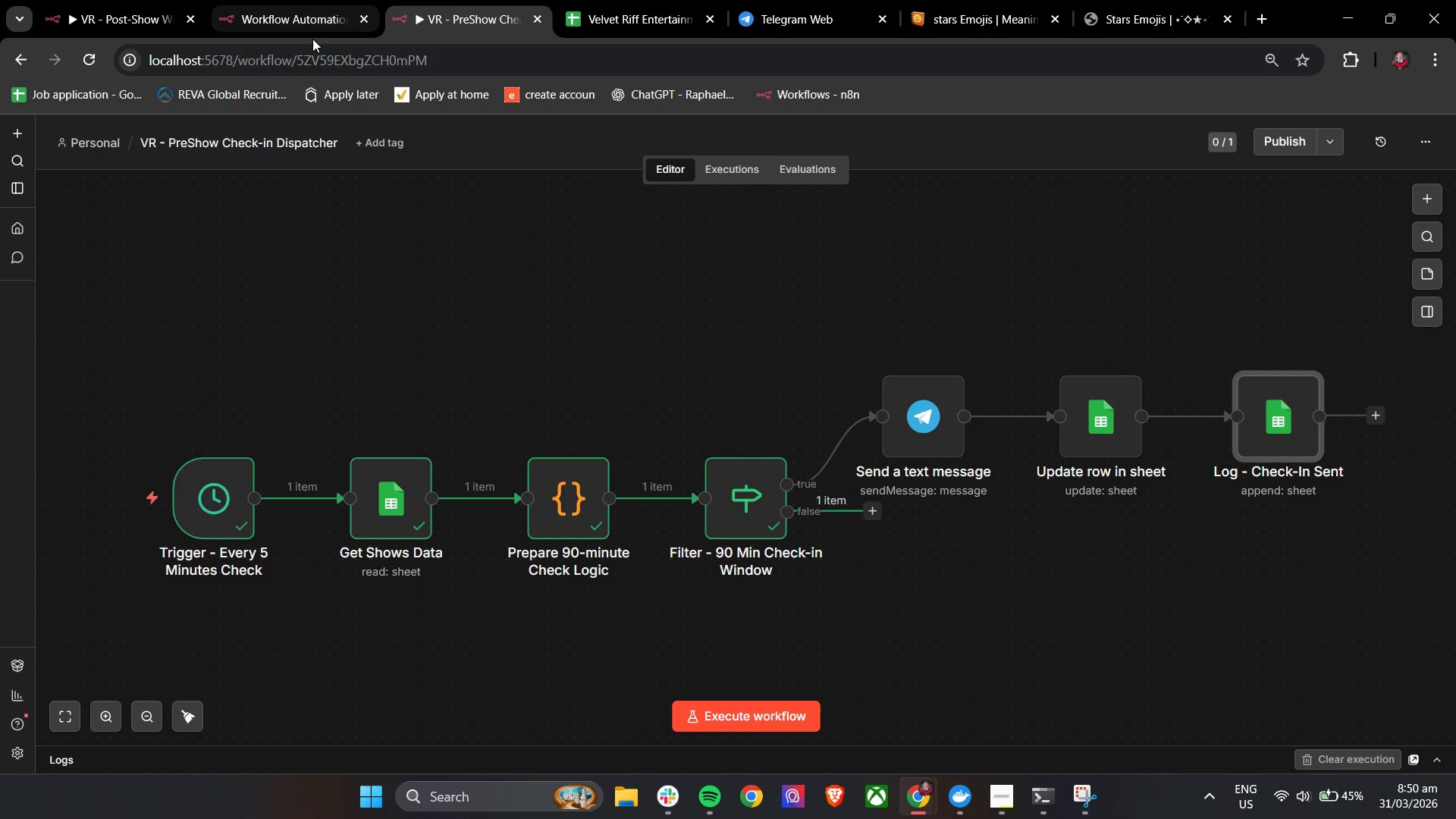 
left_click([303, 10])
 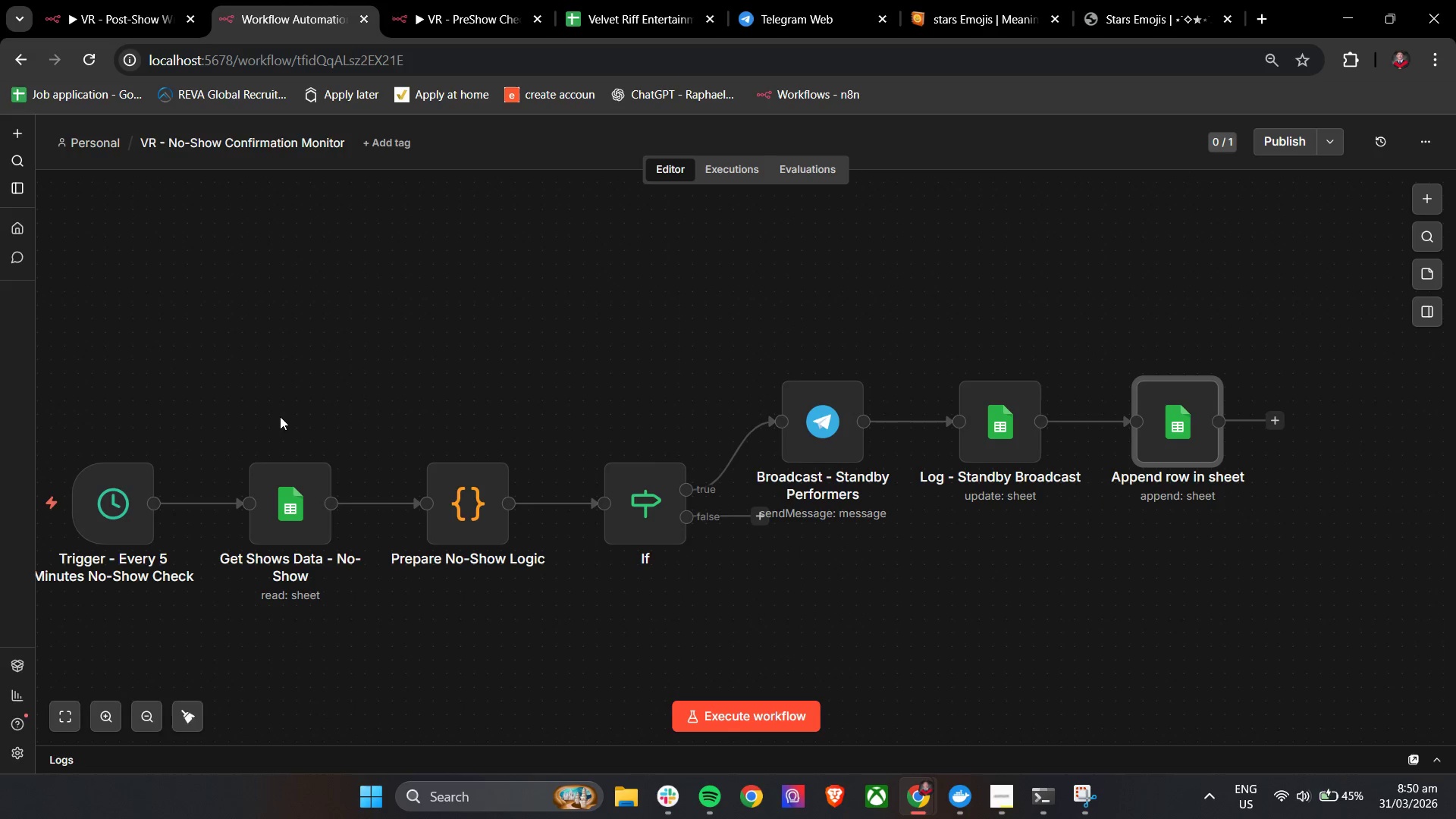 
left_click([256, 438])
 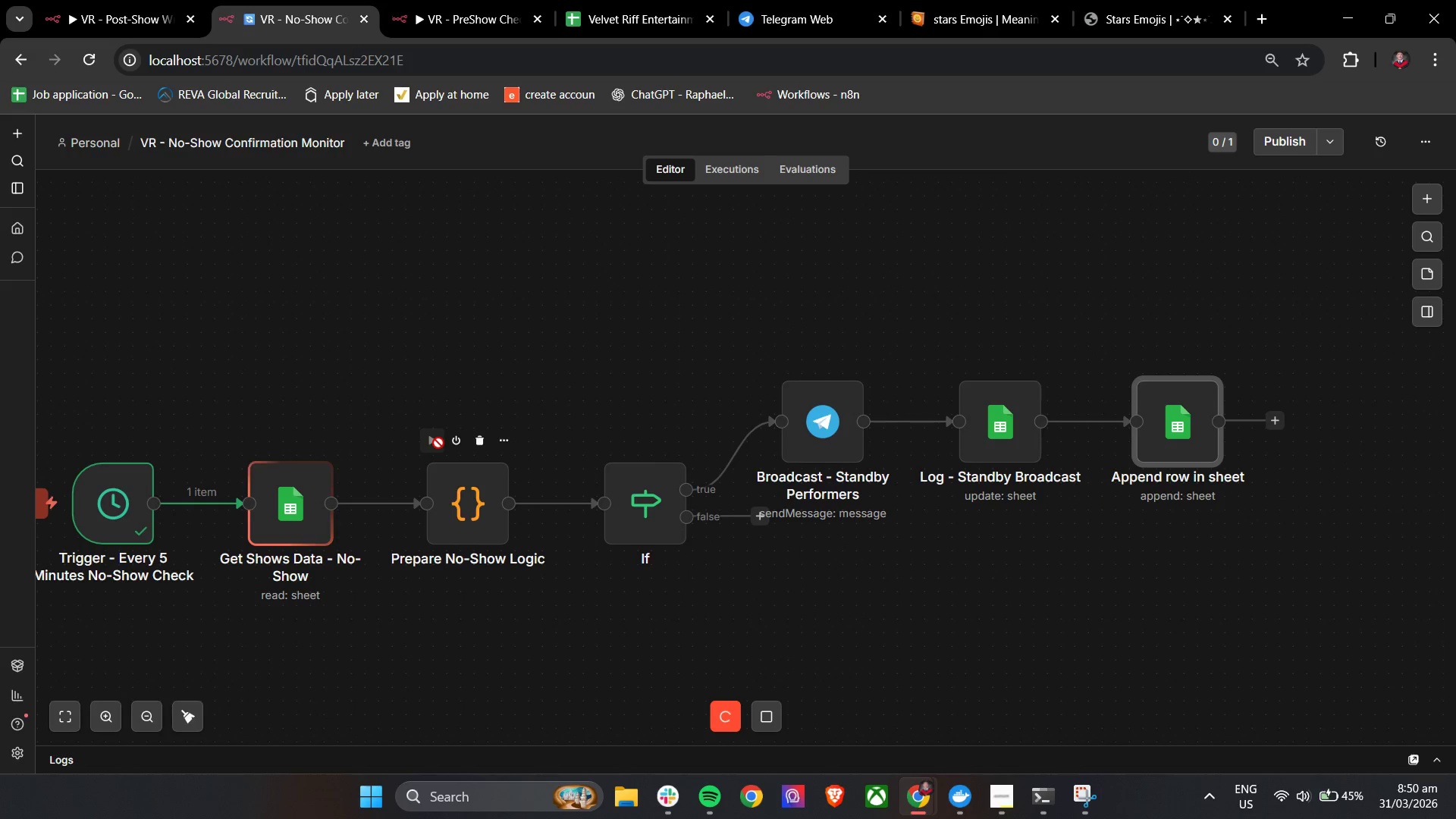 
left_click([438, 444])
 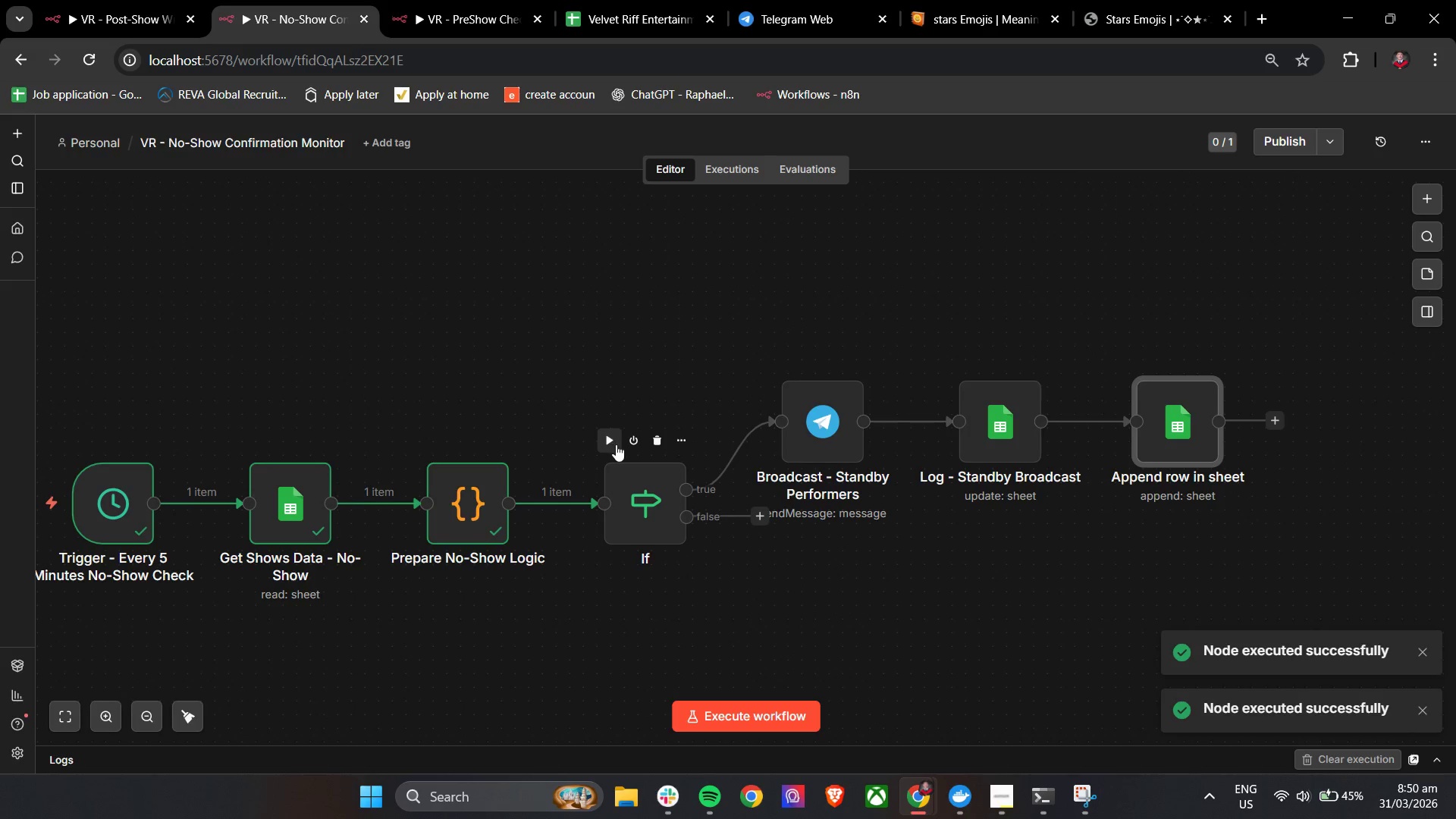 
left_click([616, 444])
 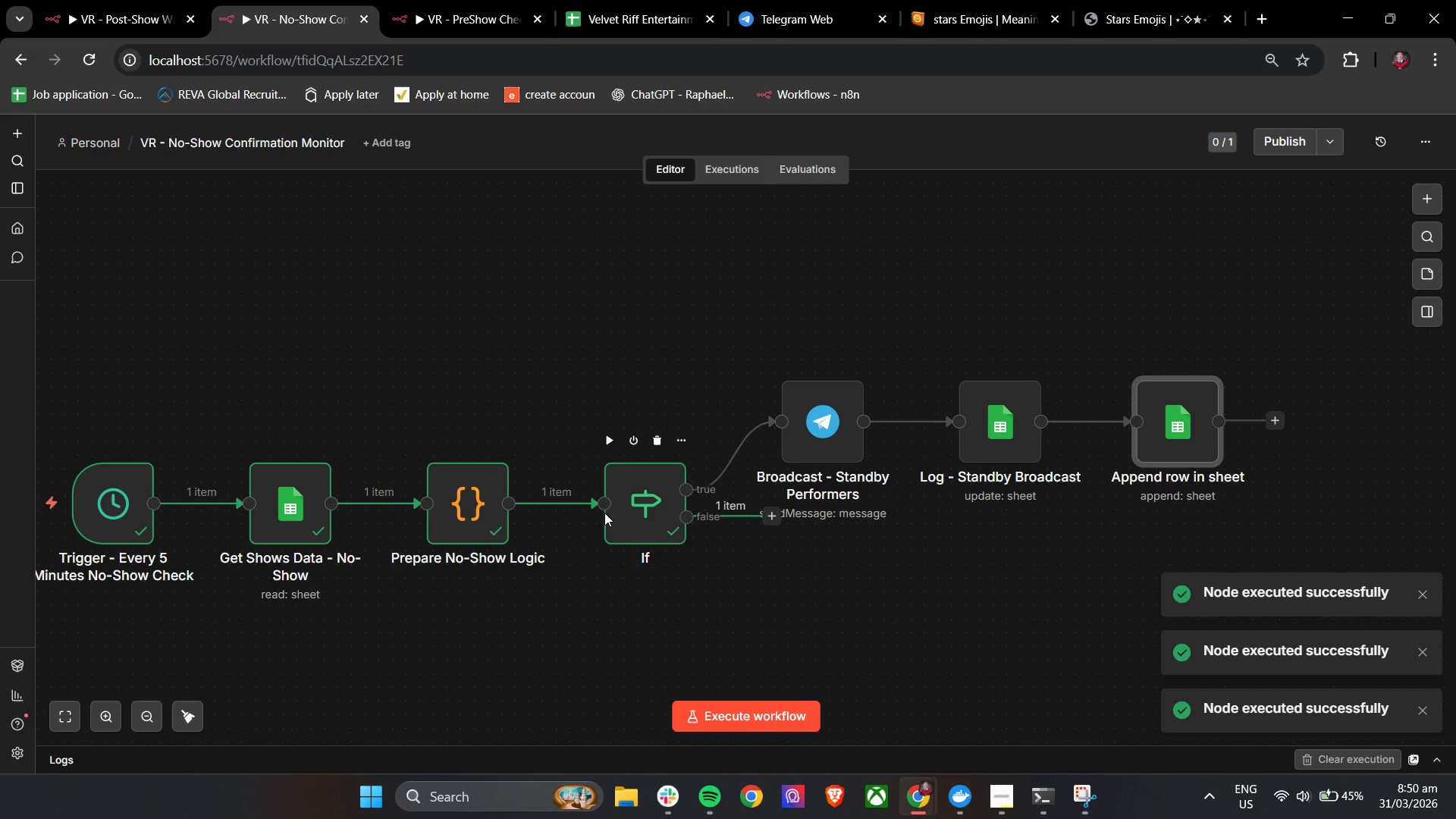 
double_click([651, 513])
 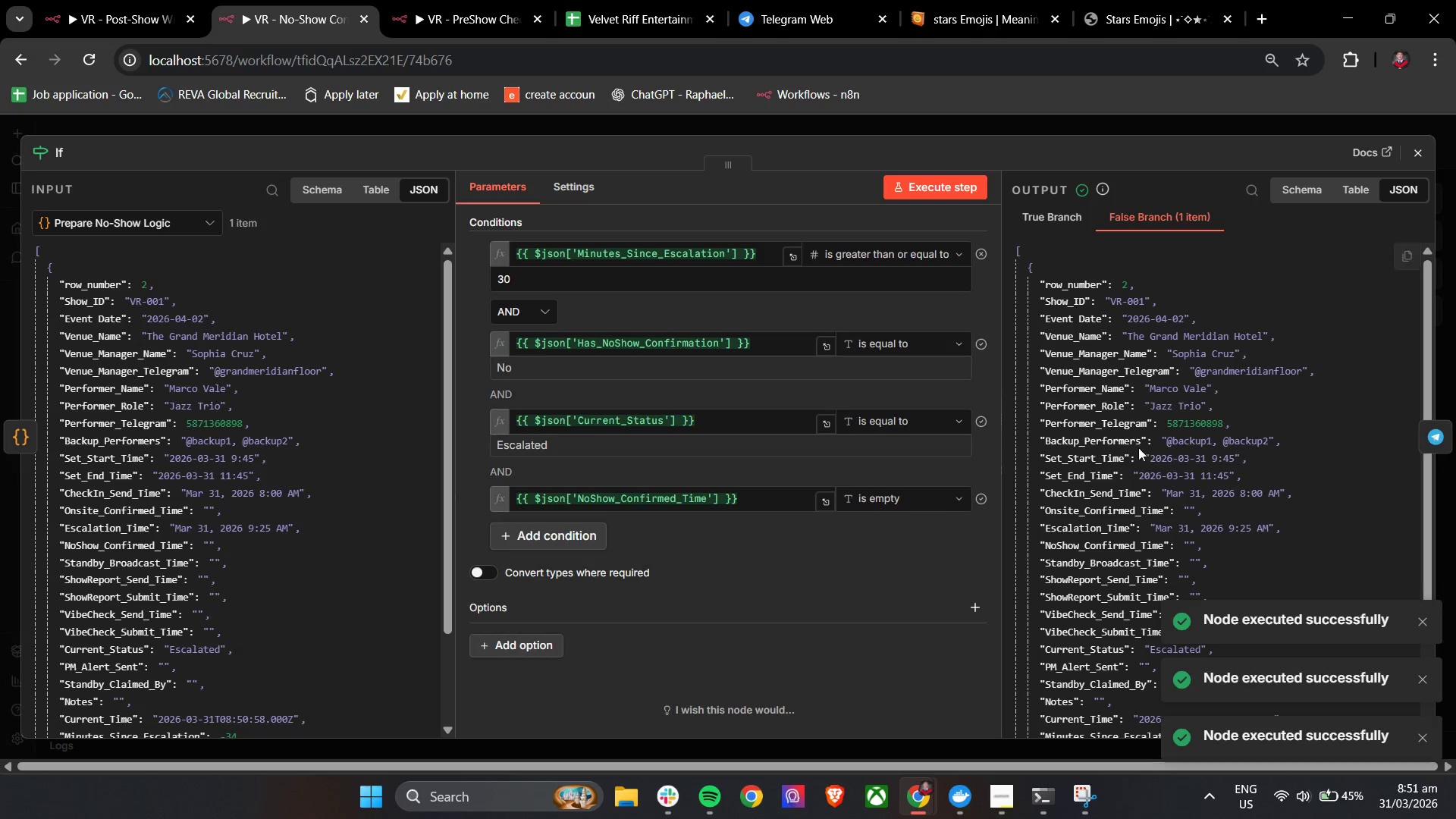 
scroll: coordinate [1197, 417], scroll_direction: down, amount: 6.0
 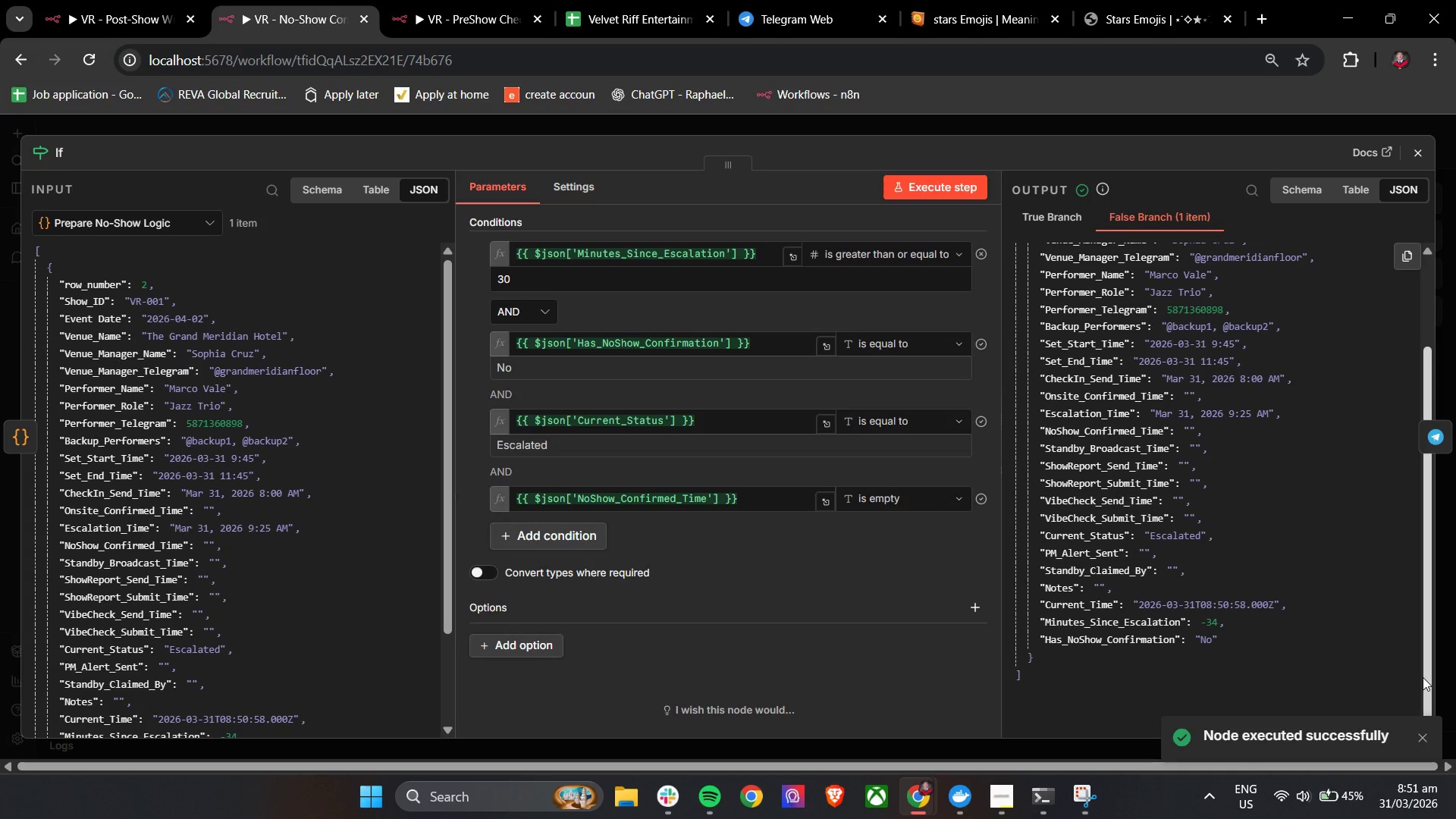 
left_click([1419, 736])
 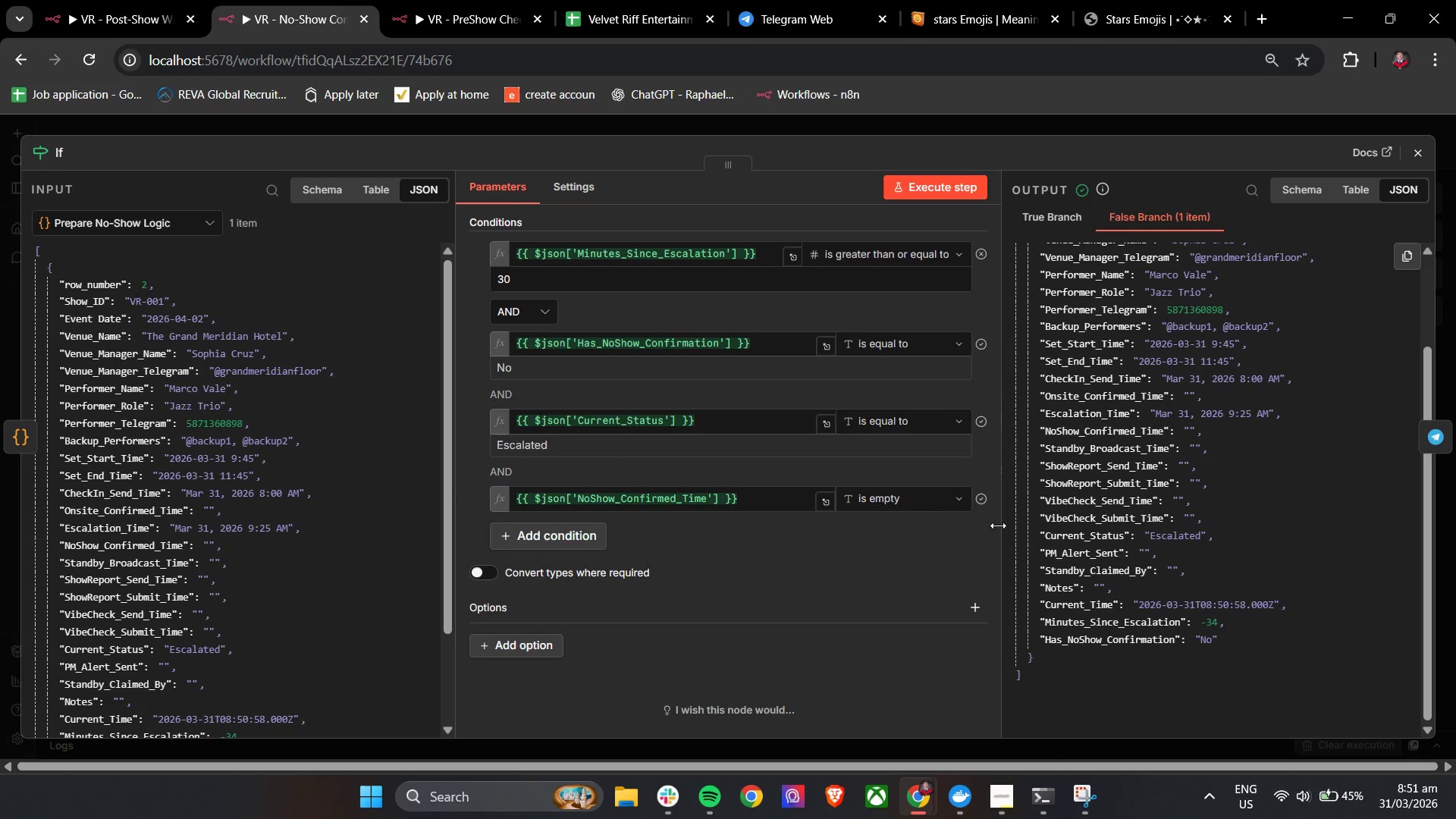 
wait(8.17)
 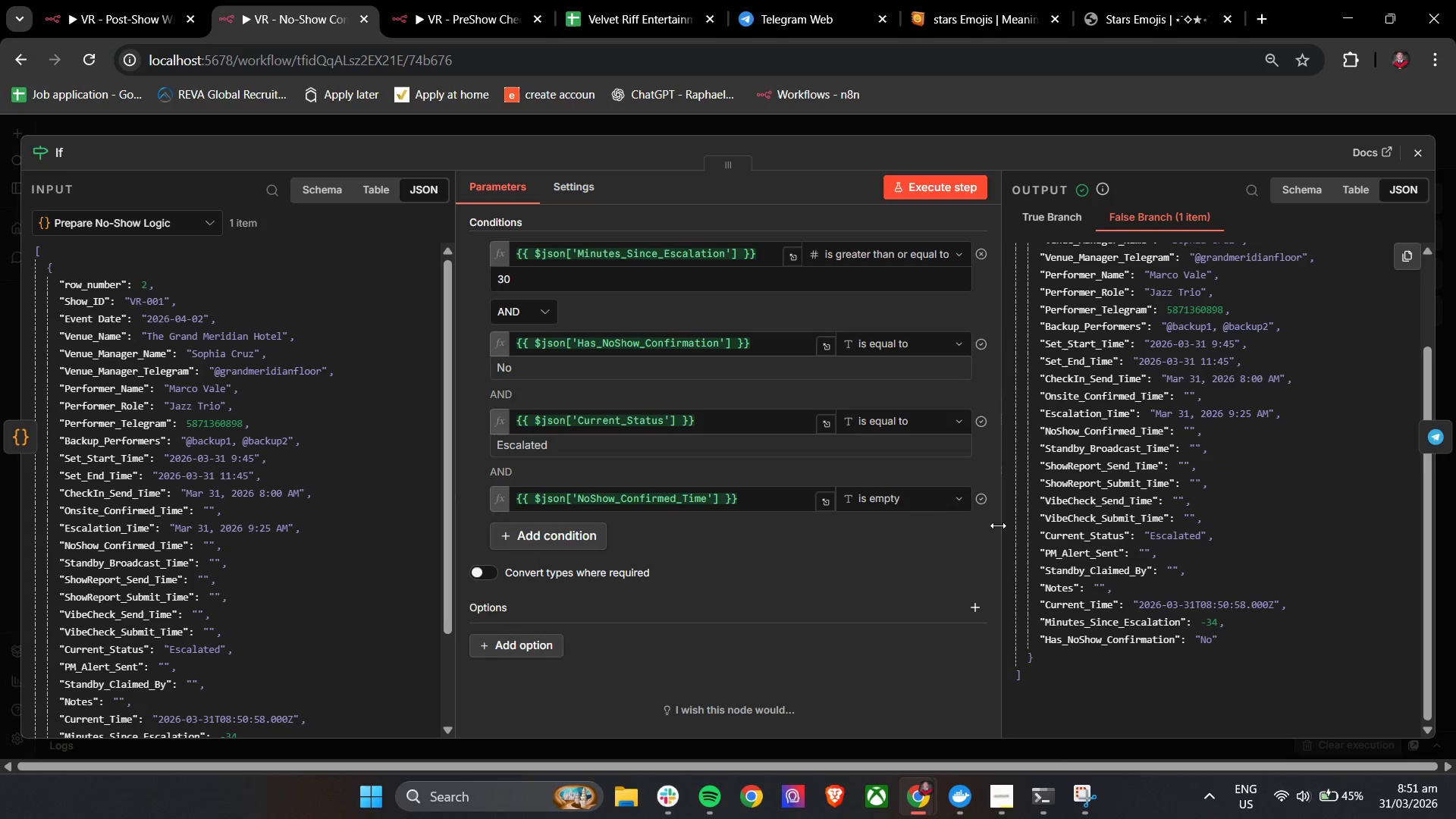 
left_click([648, 0])
 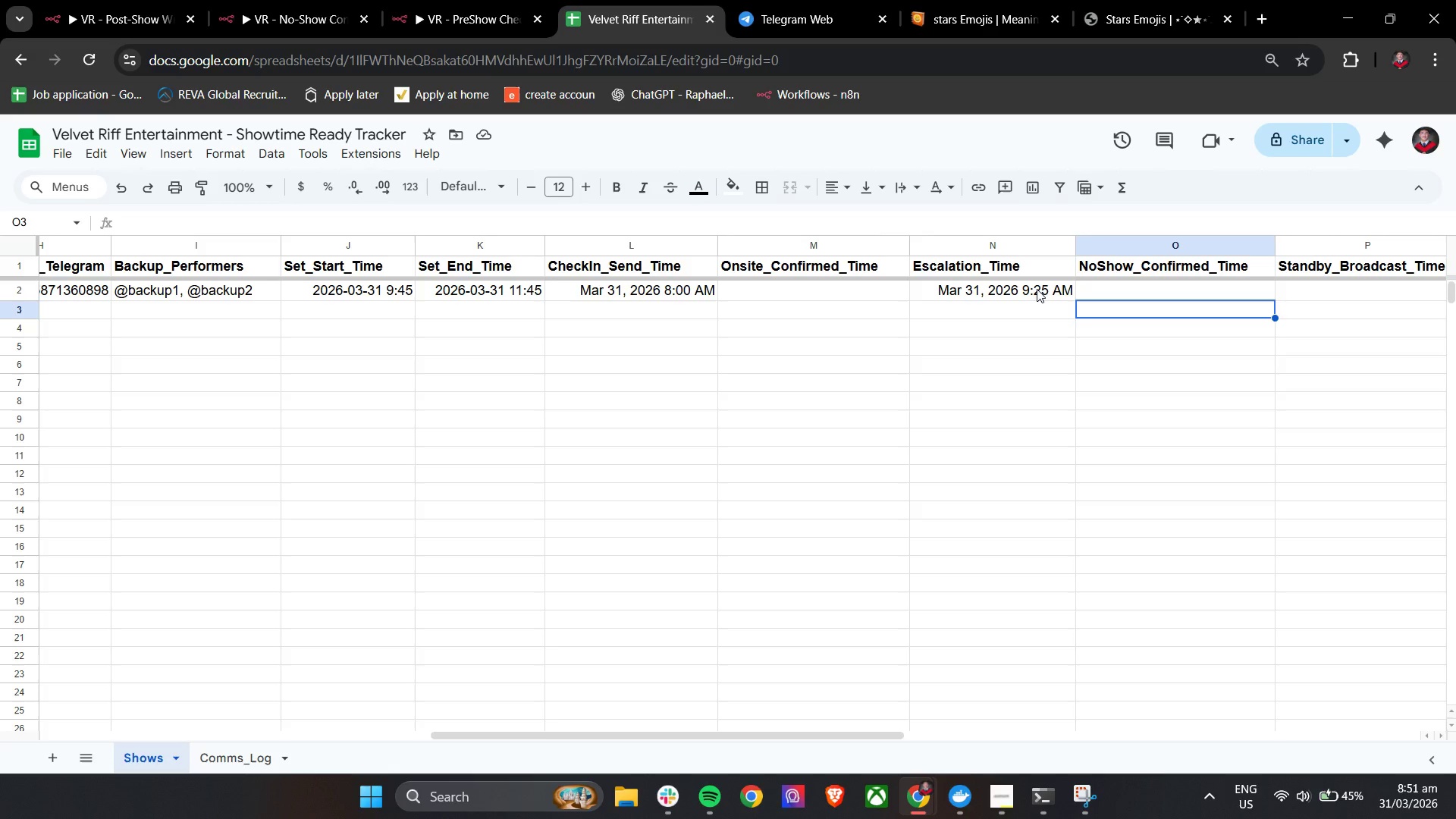 
double_click([1025, 290])
 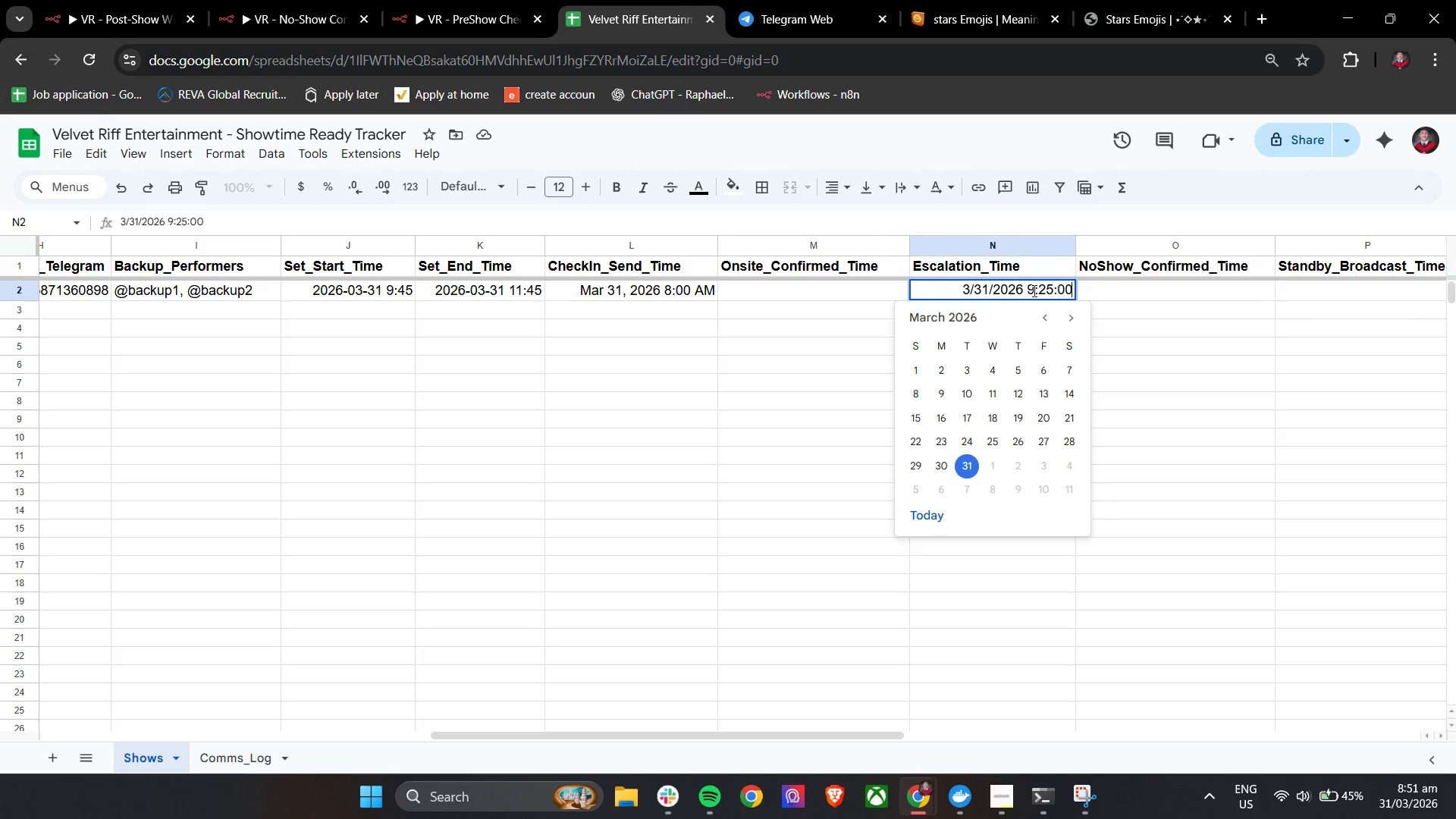 
left_click([1033, 290])
 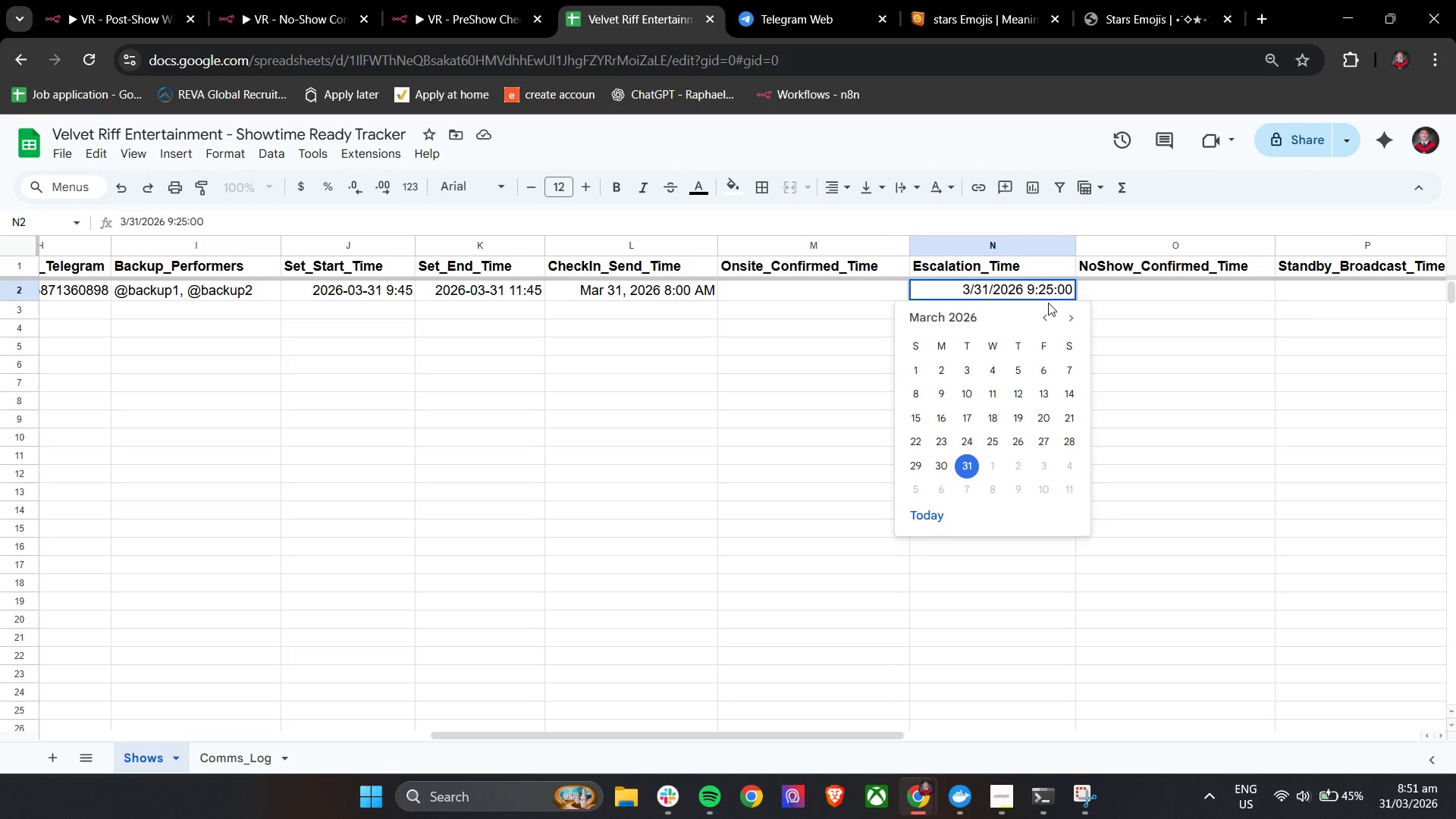 
key(Backslash)
 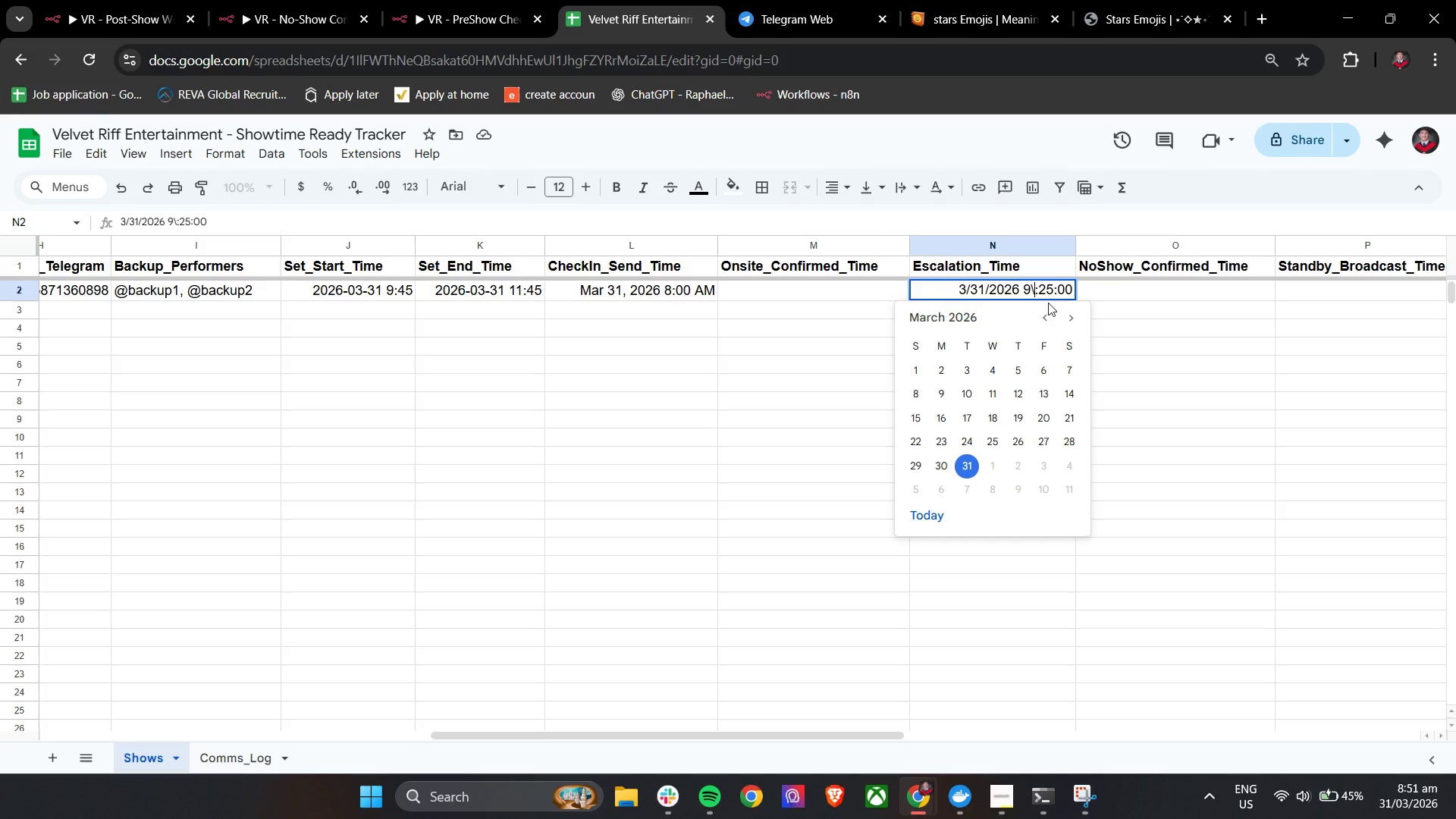 
key(8)
 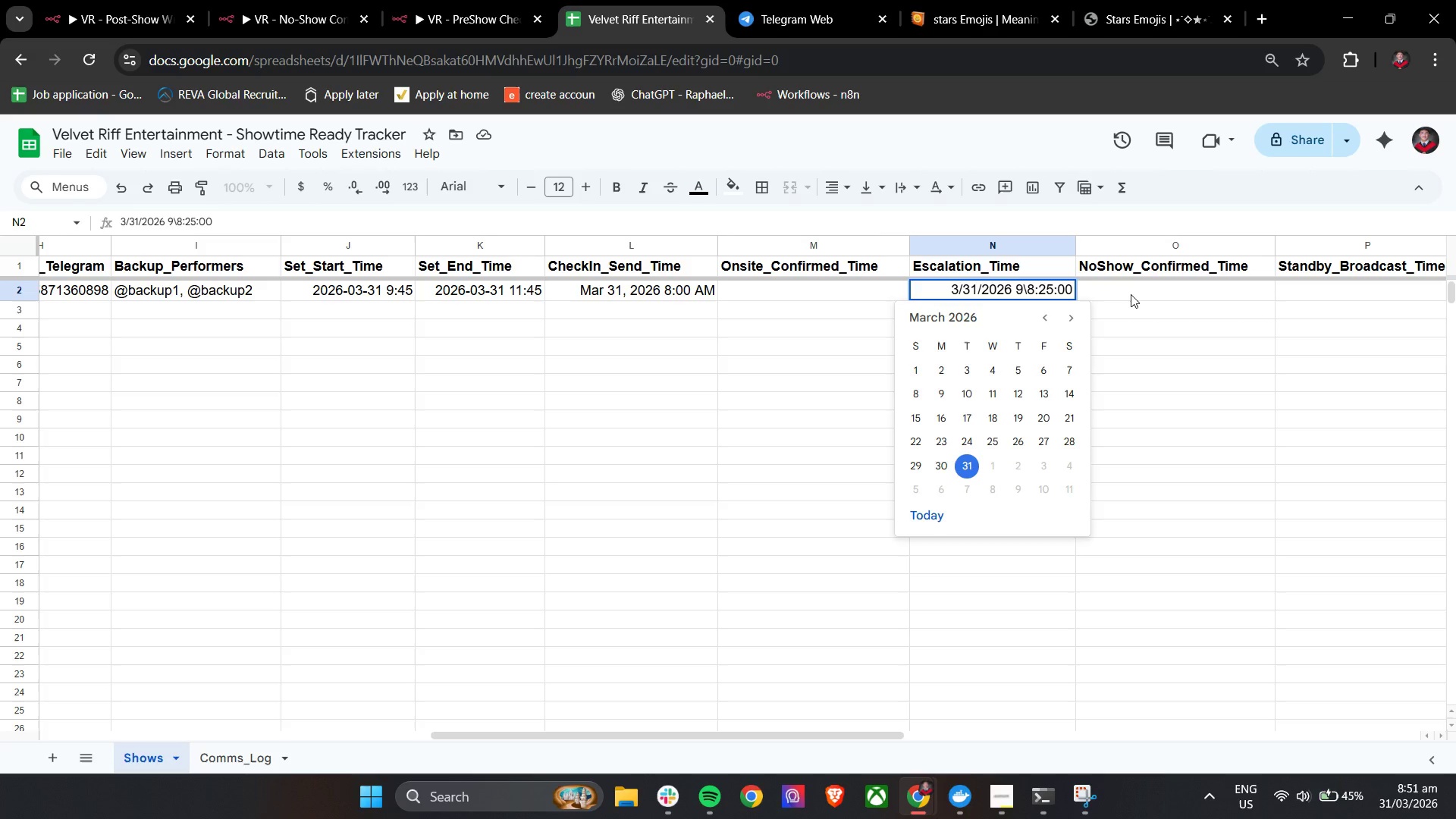 
key(Backspace)
 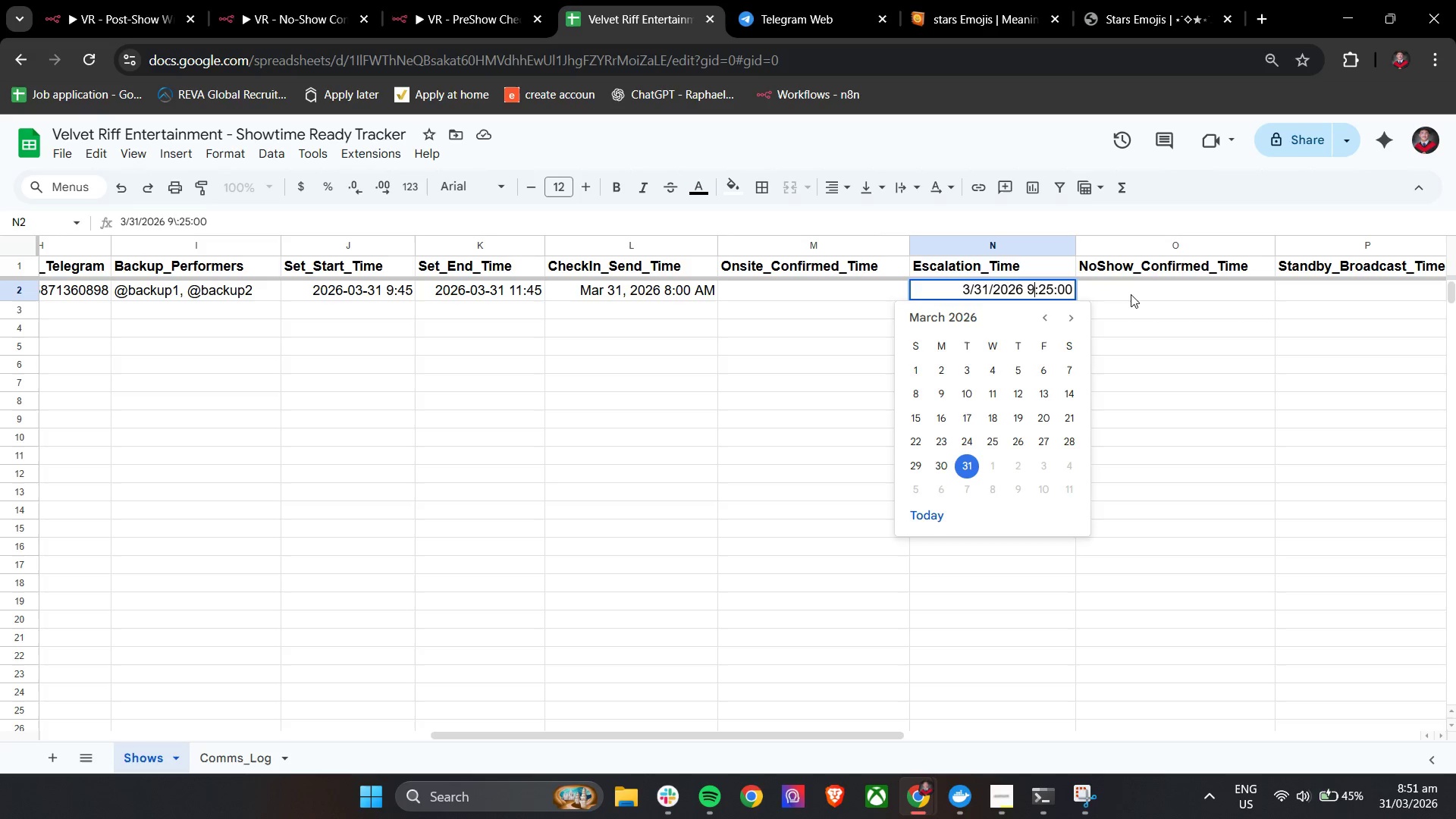 
key(Backspace)
 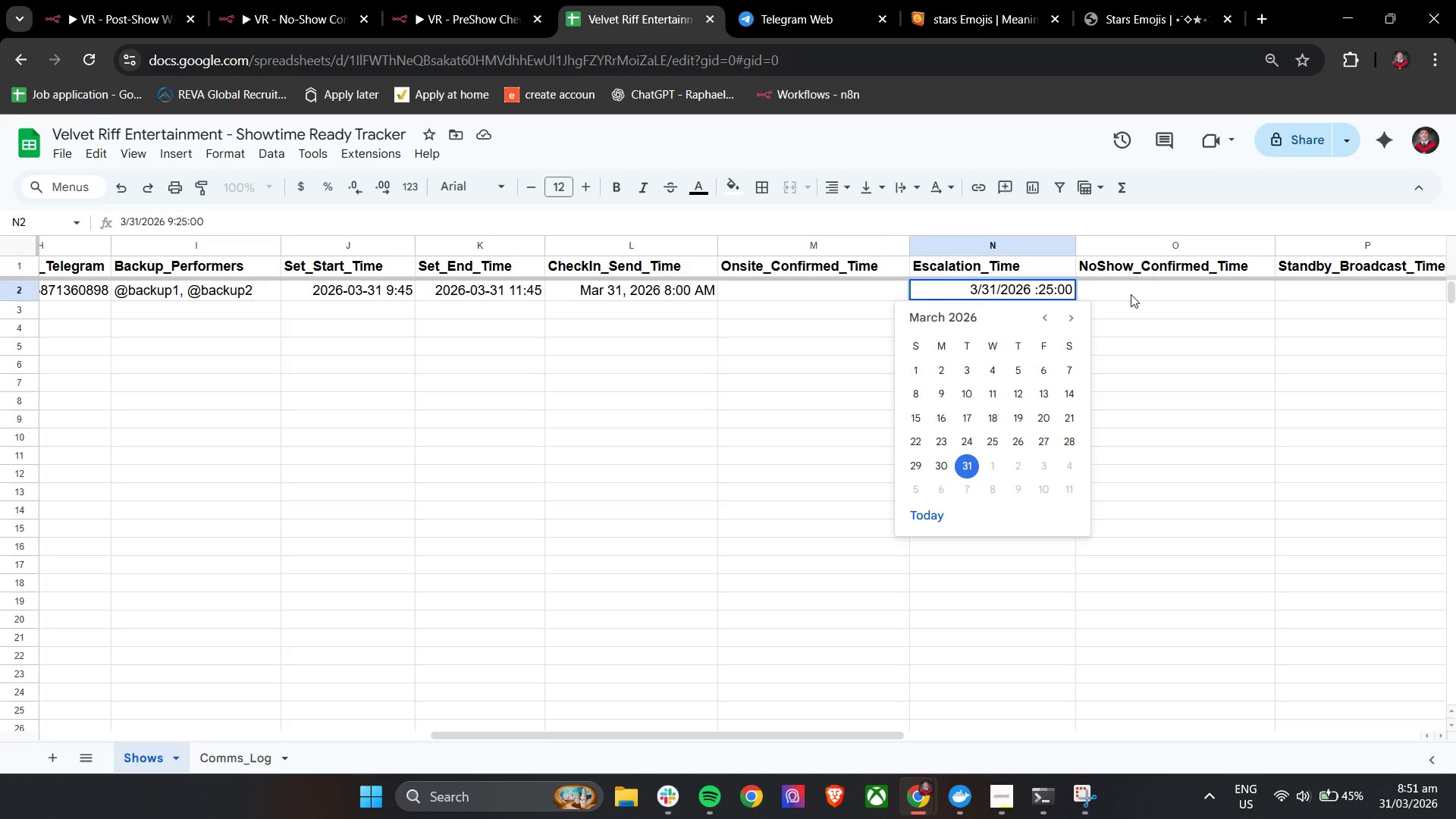 
key(Backspace)
 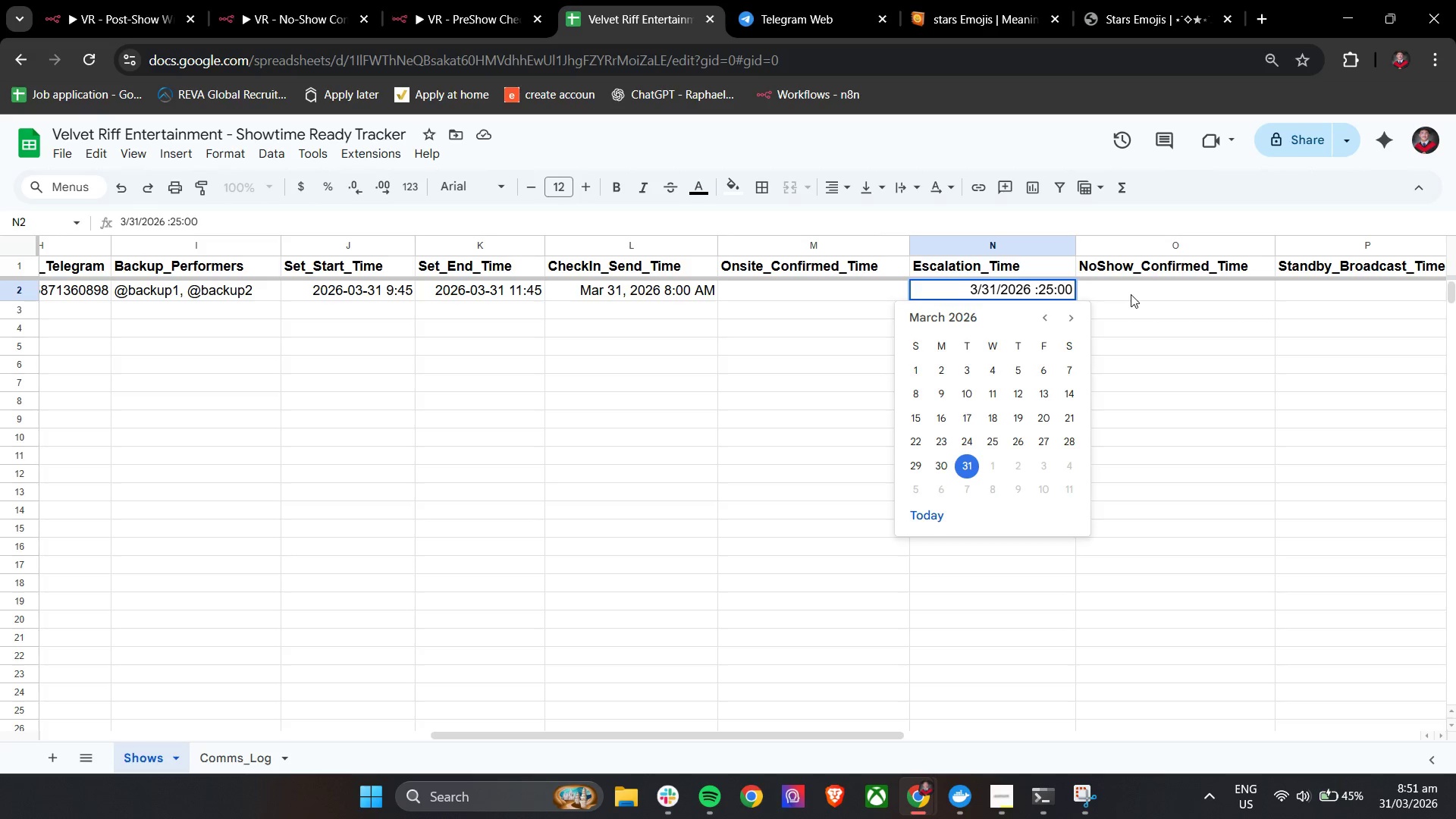 
key(8)
 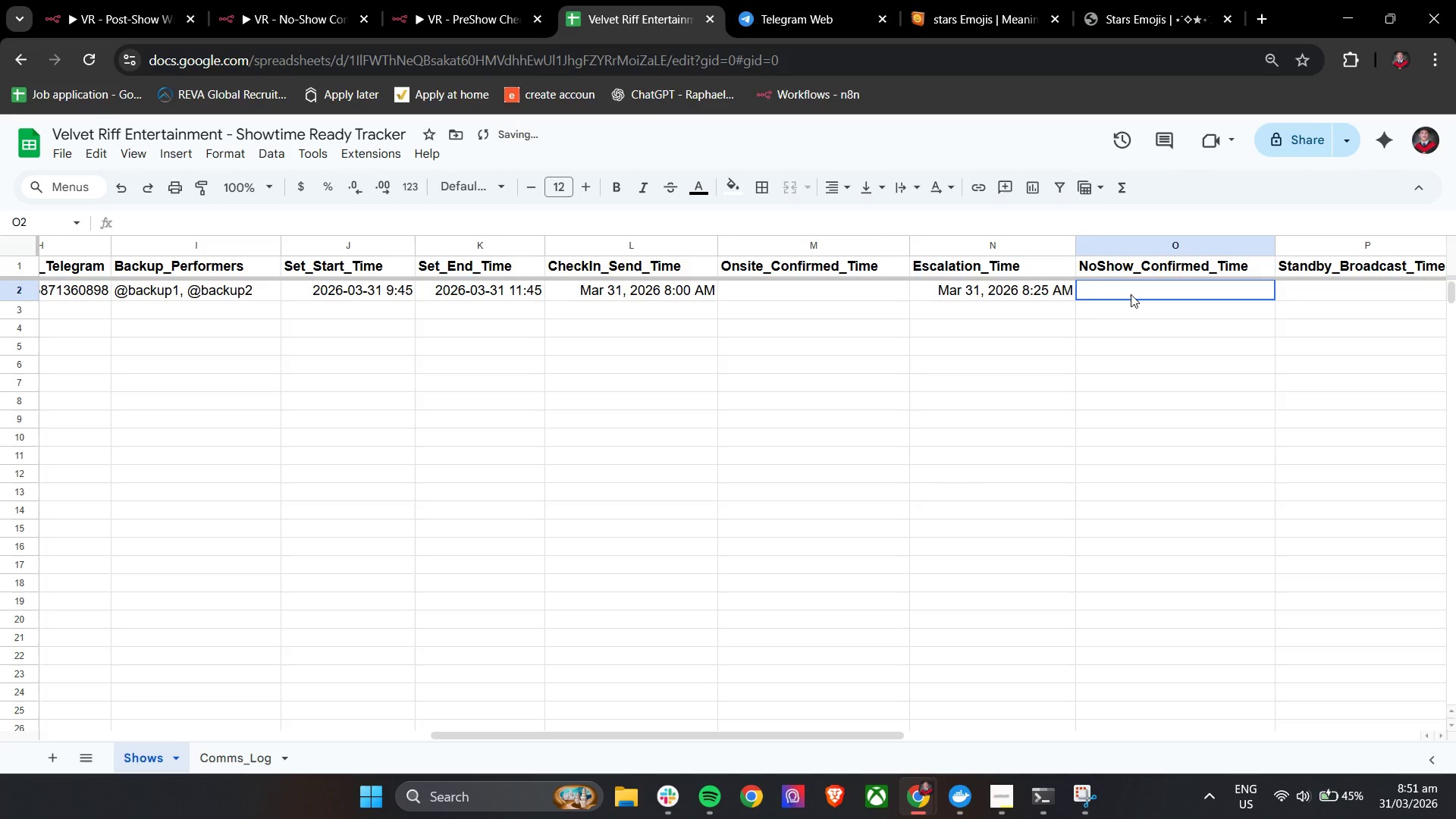 
left_click([1131, 294])
 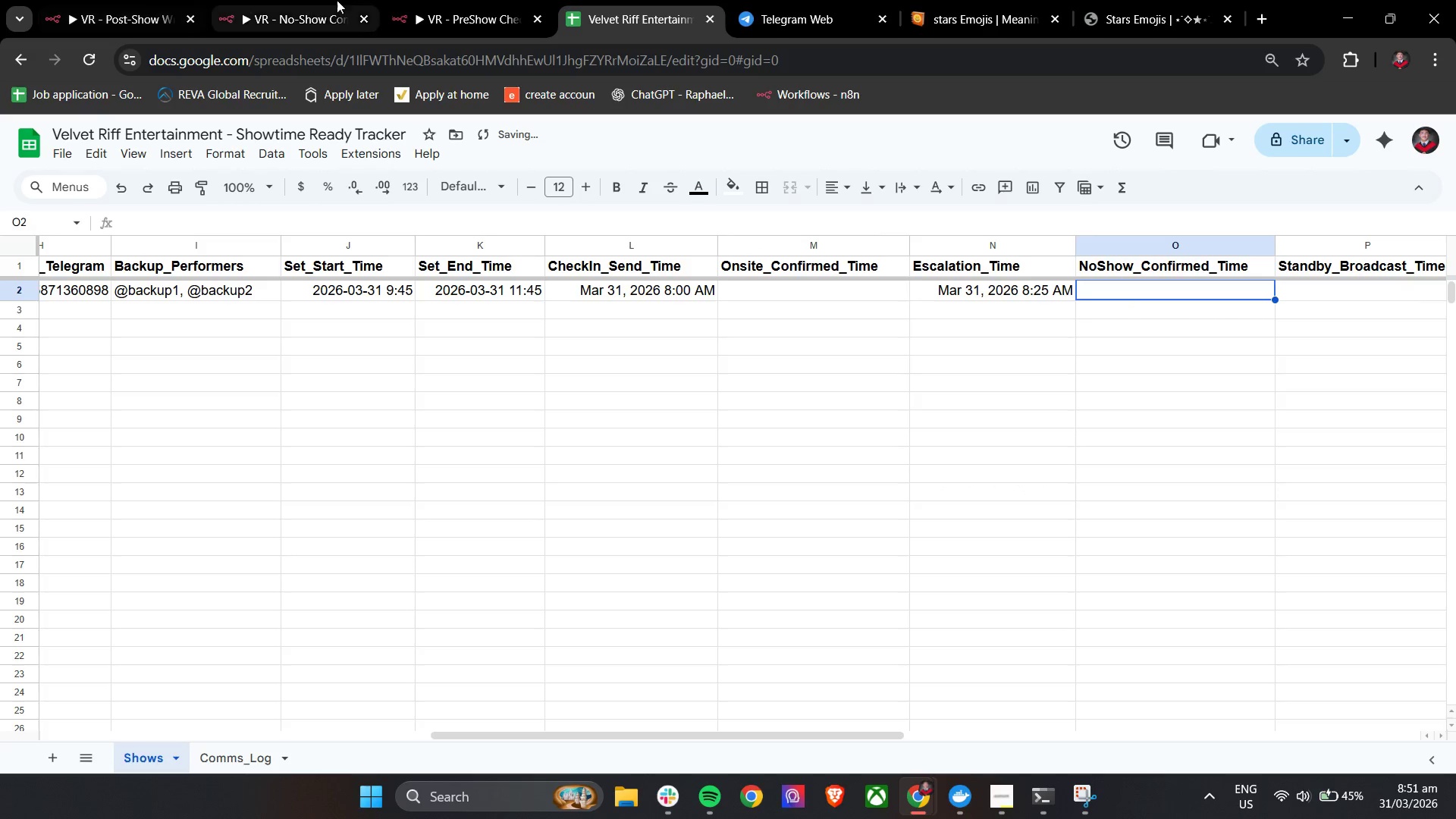 
mouse_move([354, 14])
 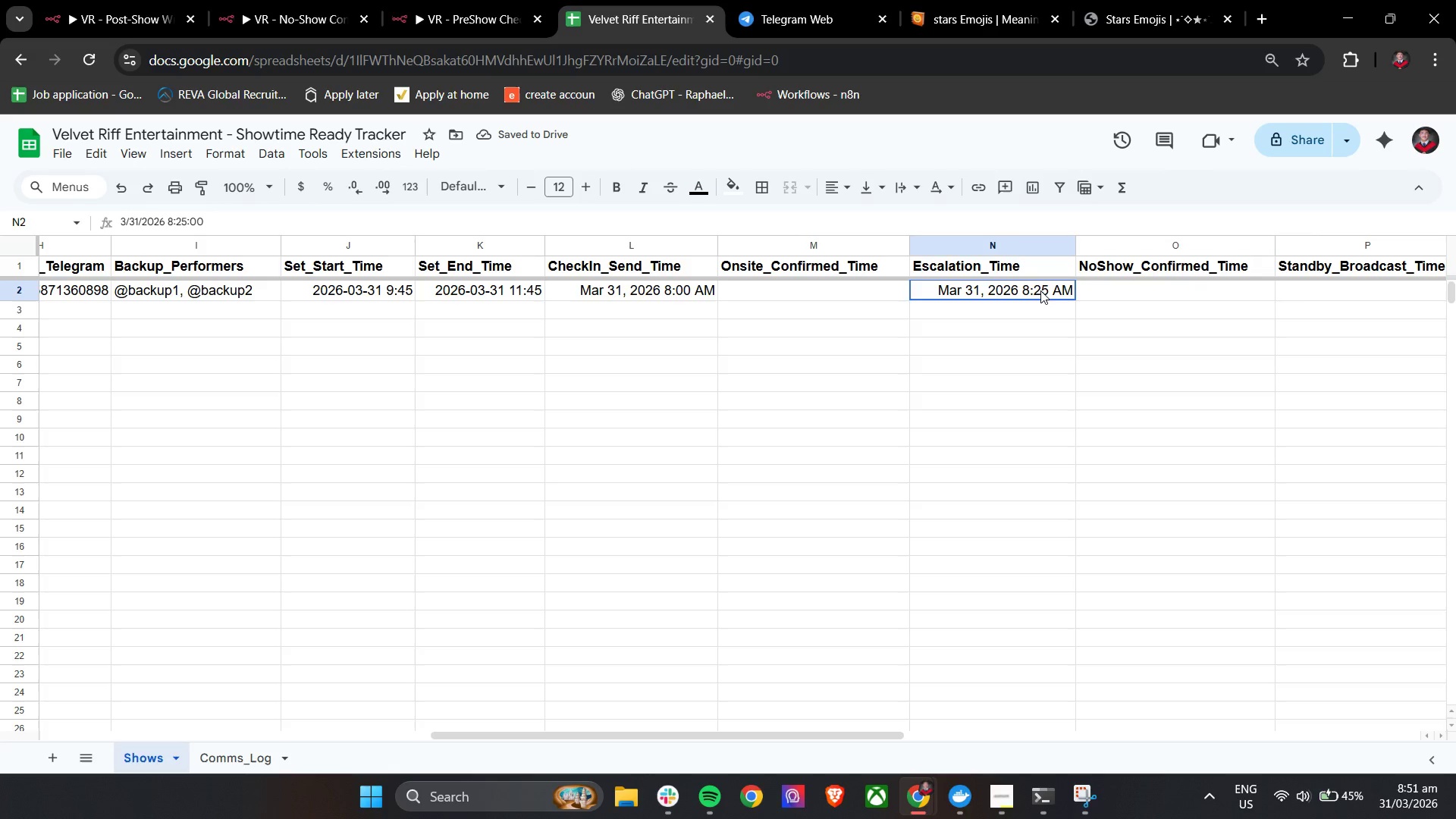 
double_click([1040, 290])
 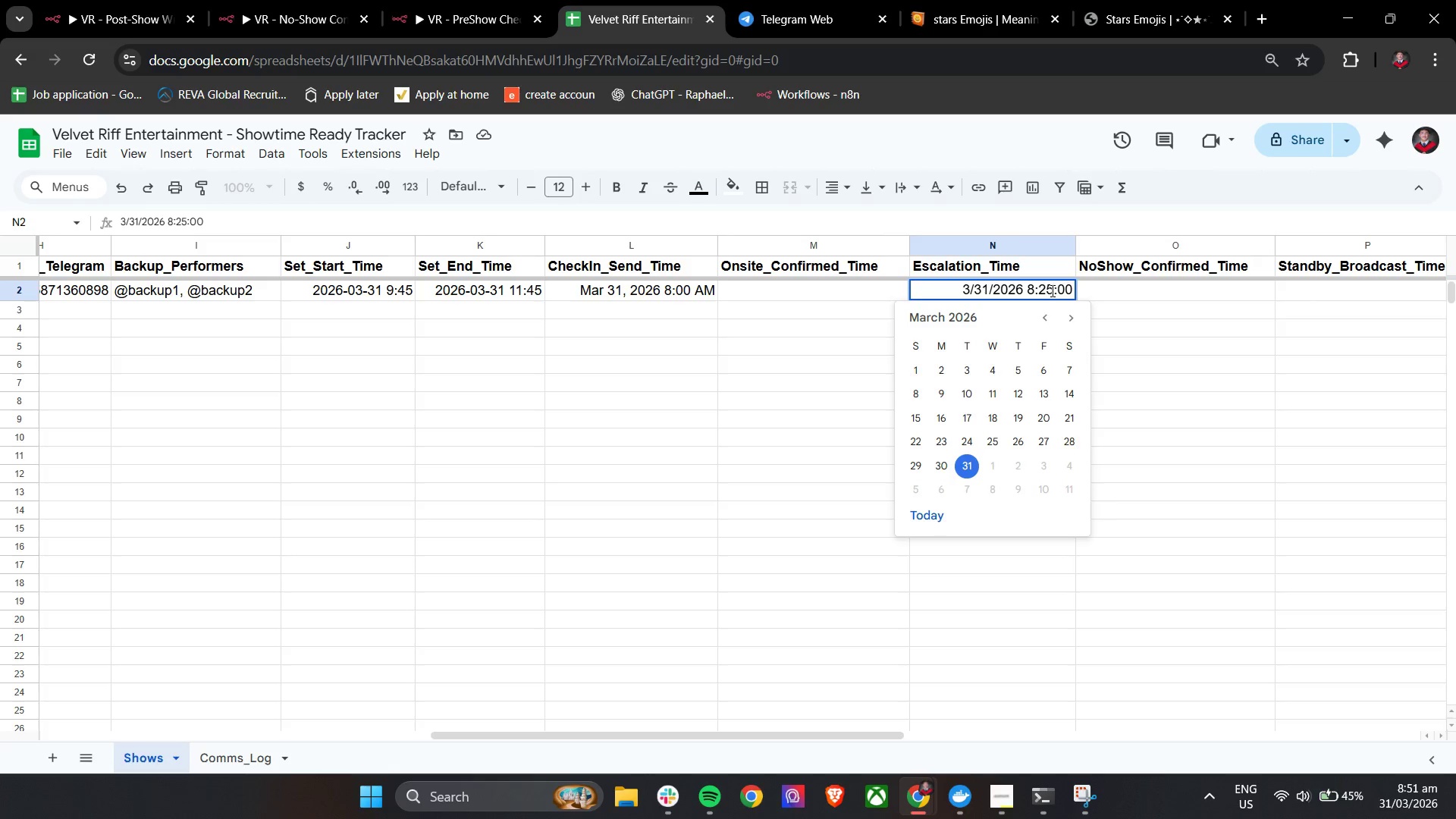 
left_click([1051, 290])
 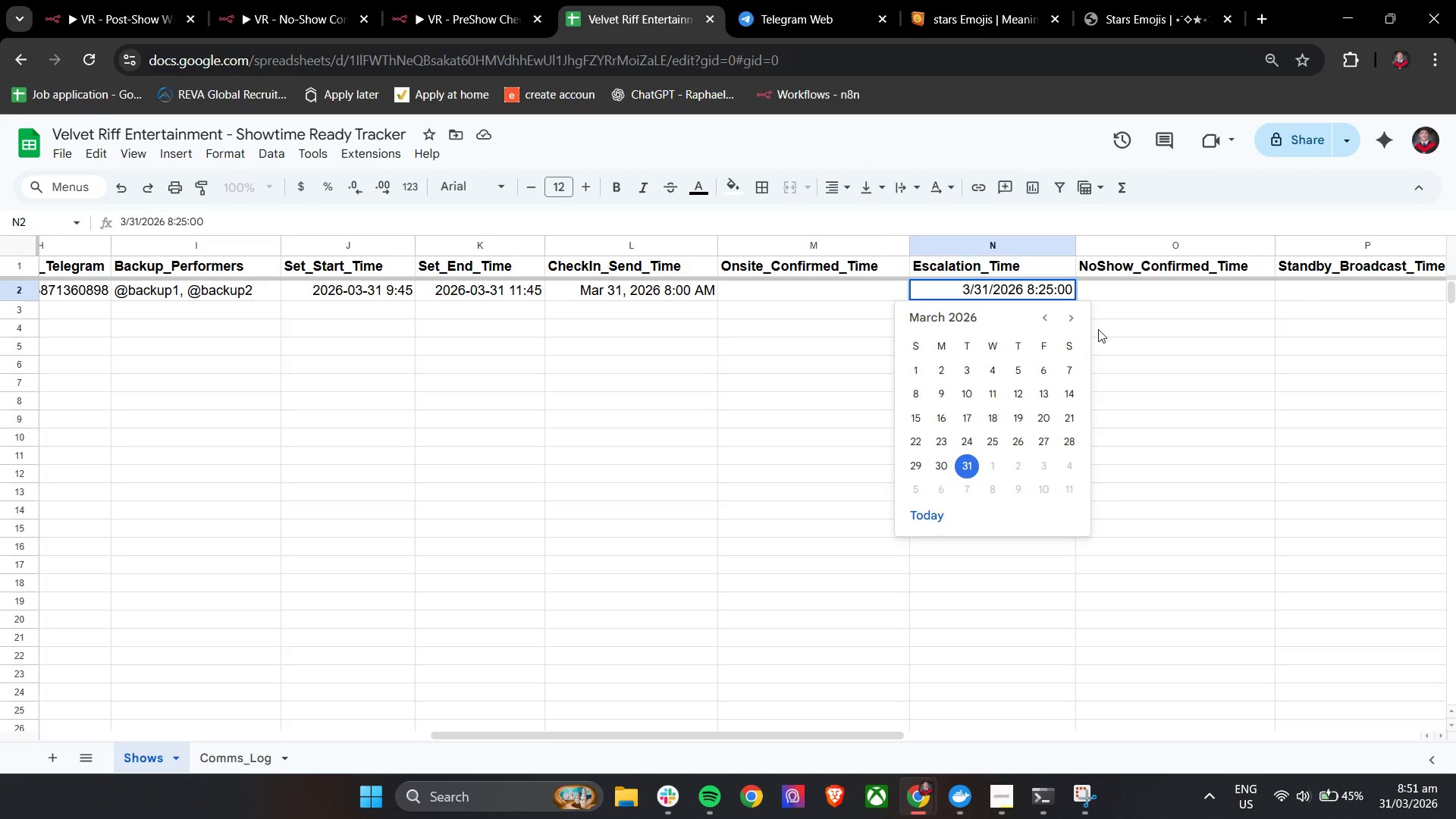 
key(Backspace)
key(Backspace)
type(15)
 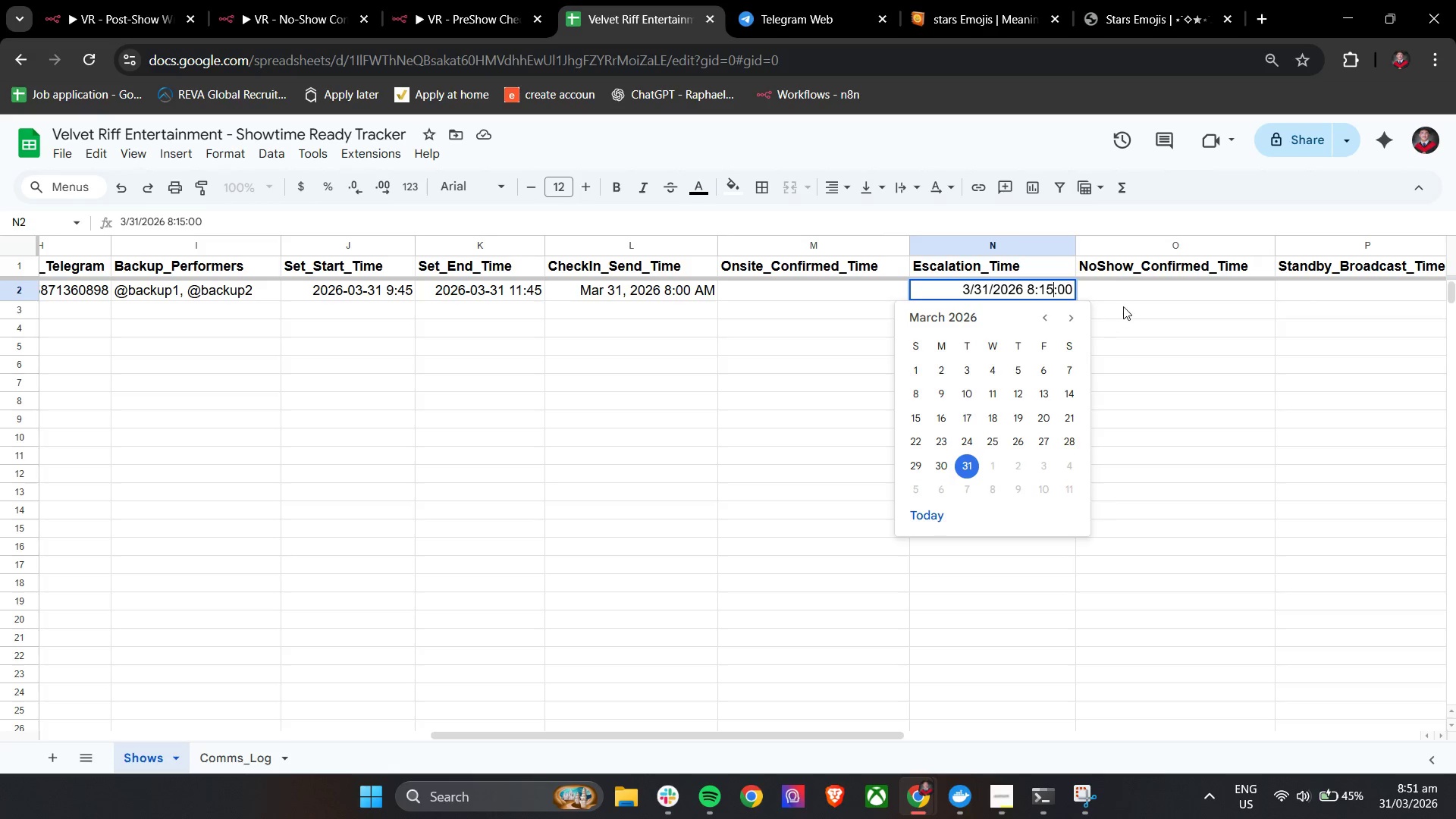 
left_click([1123, 306])
 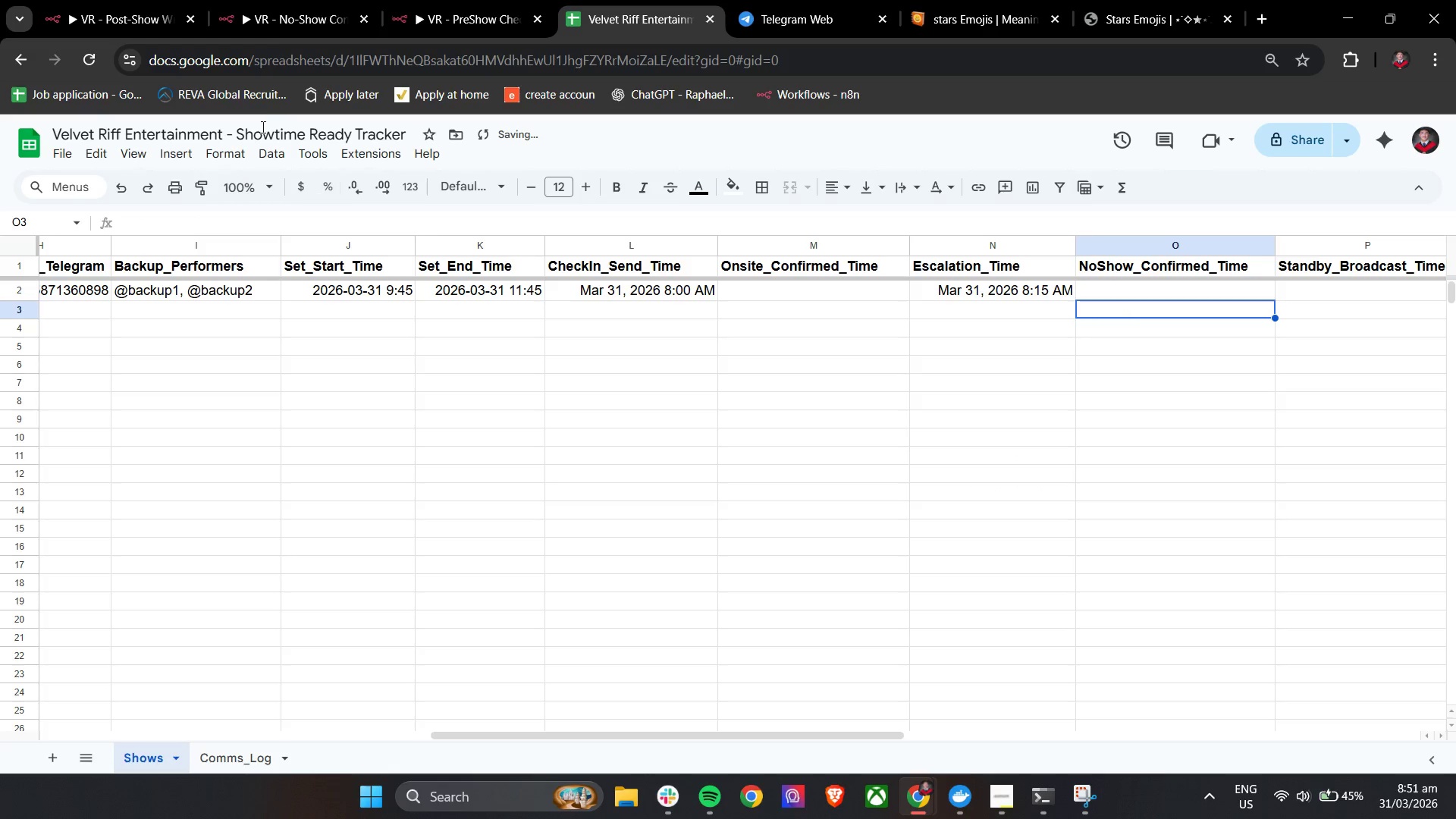 
mouse_move([319, 24])
 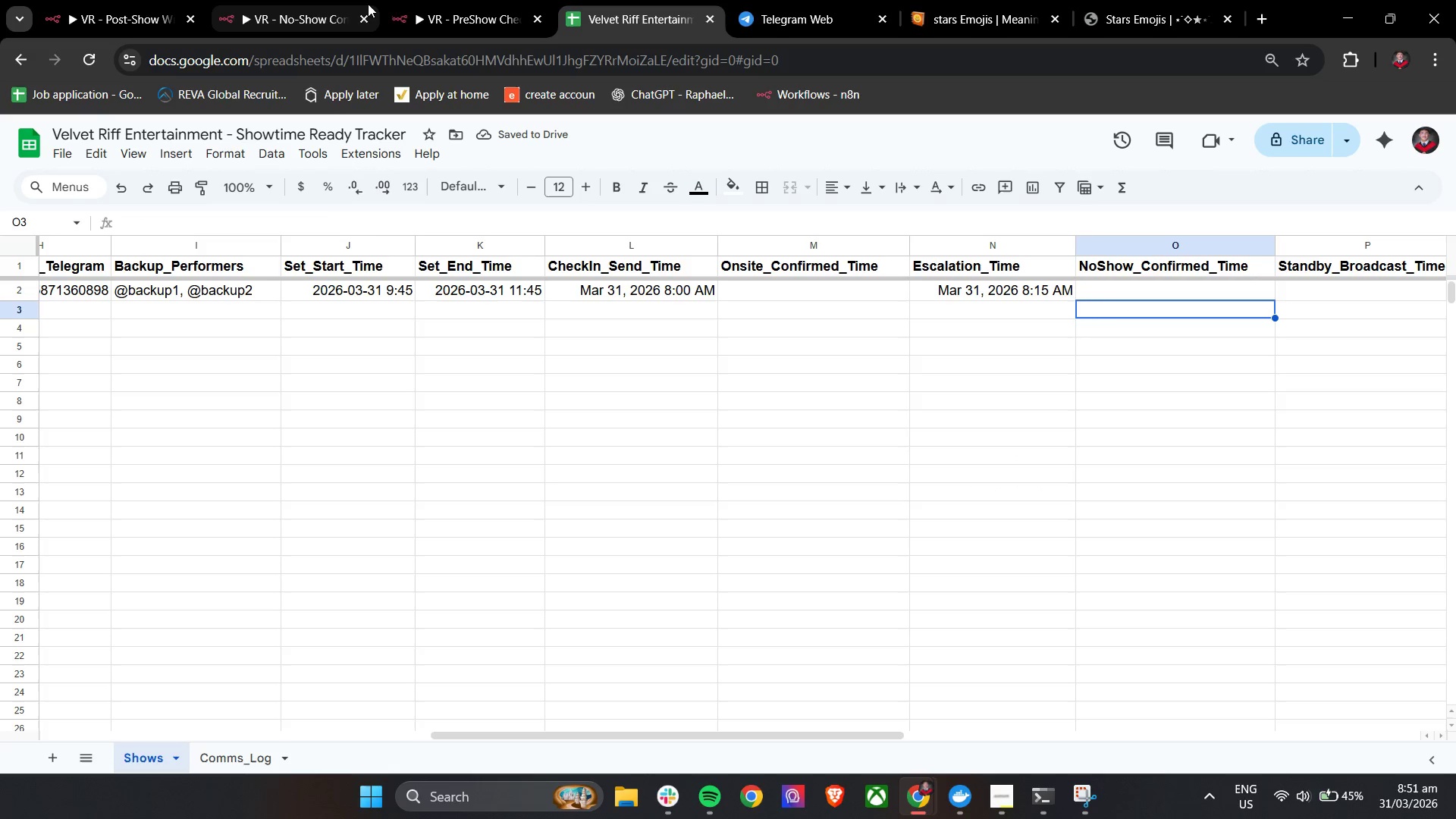 
left_click([294, 2])
 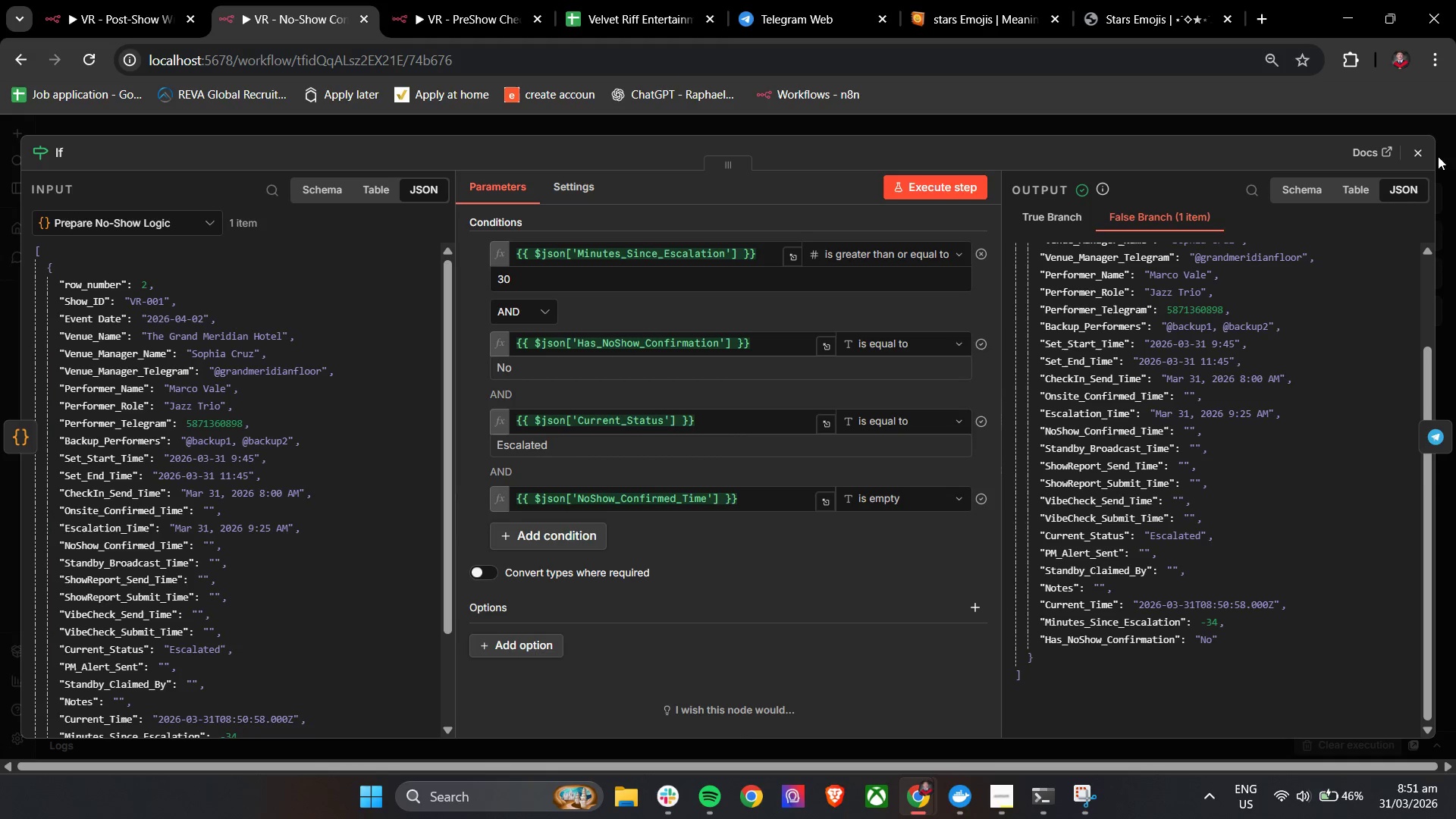 
left_click([1421, 155])
 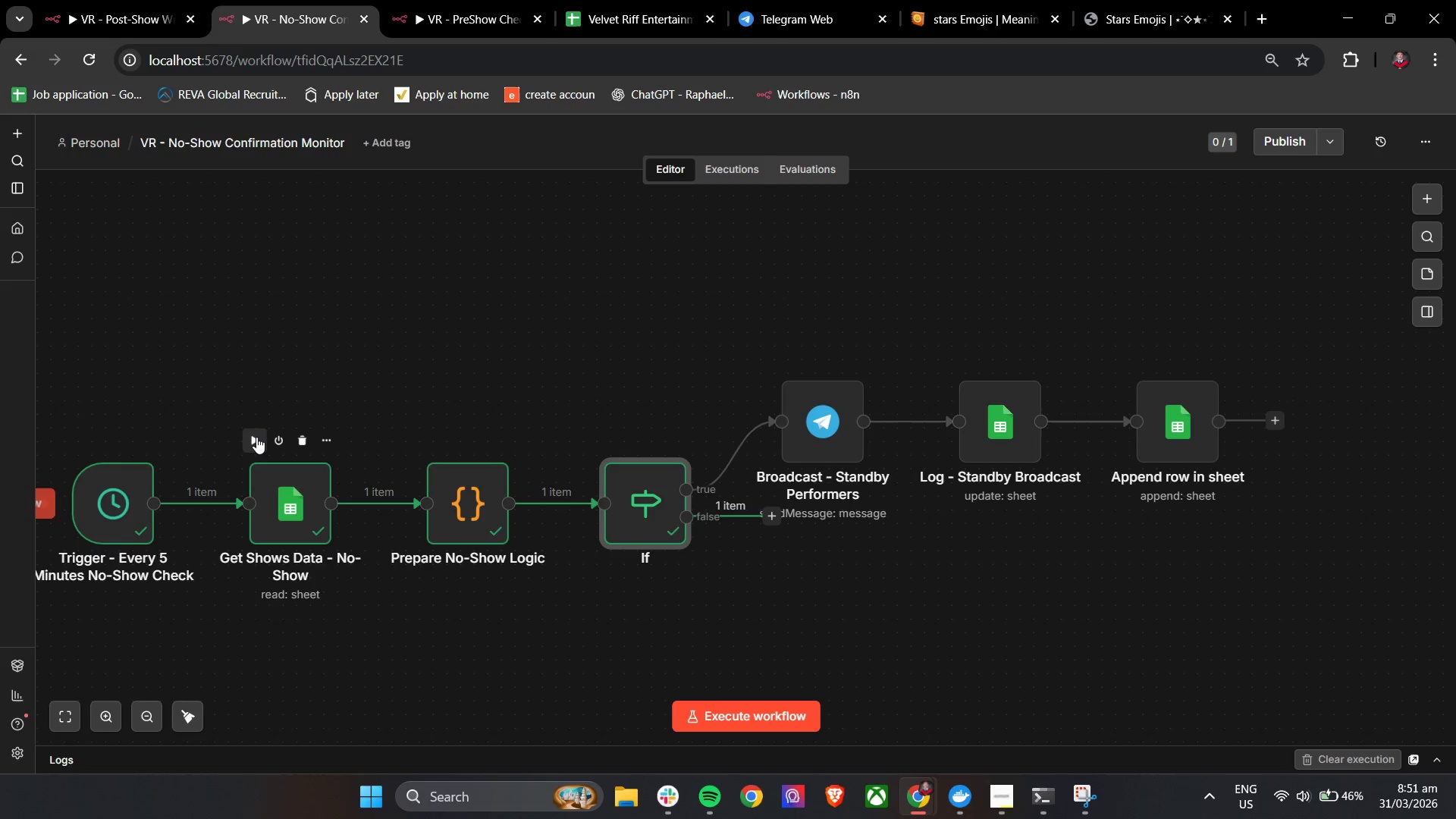 
left_click([257, 437])
 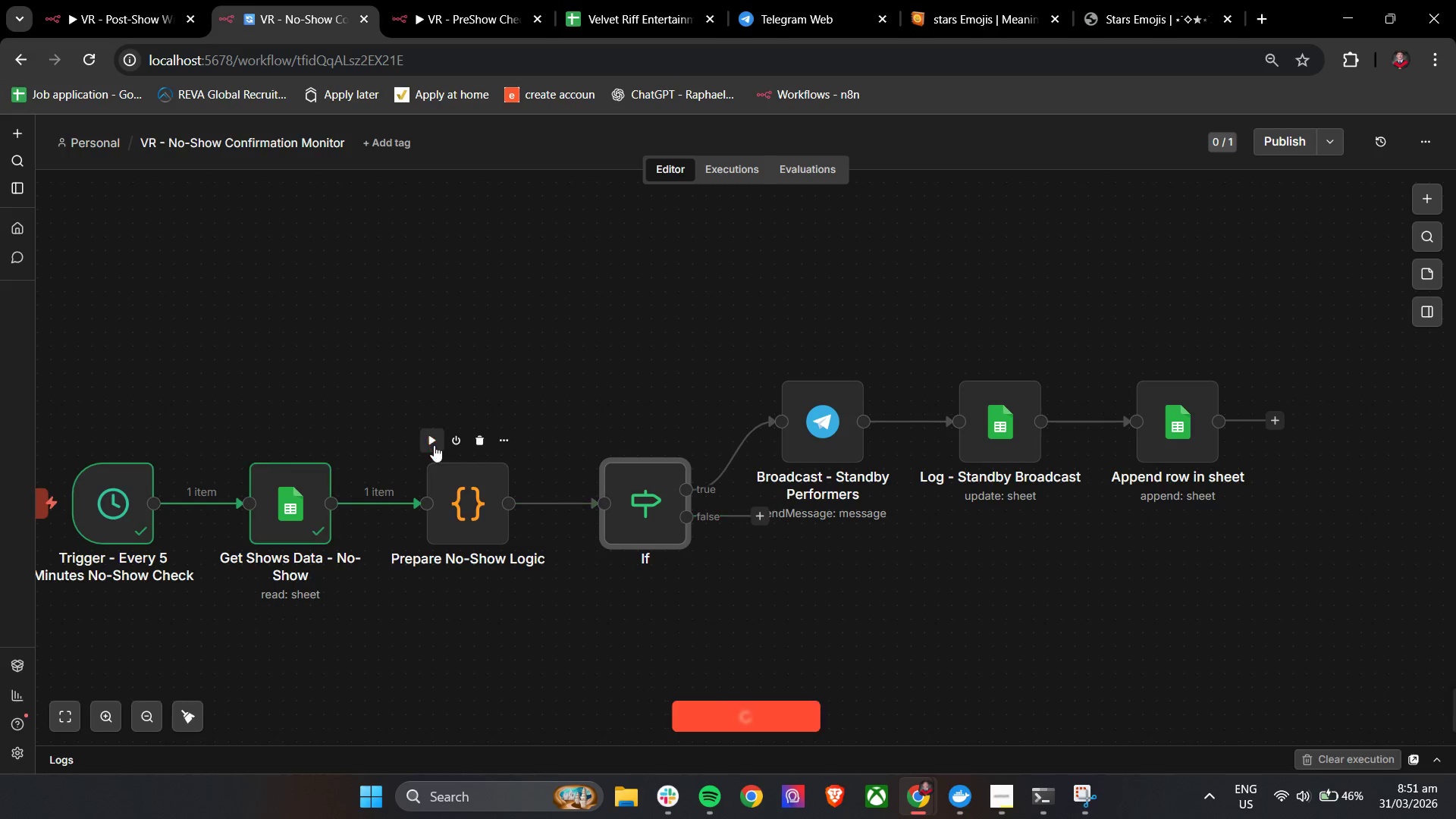 
left_click([434, 445])
 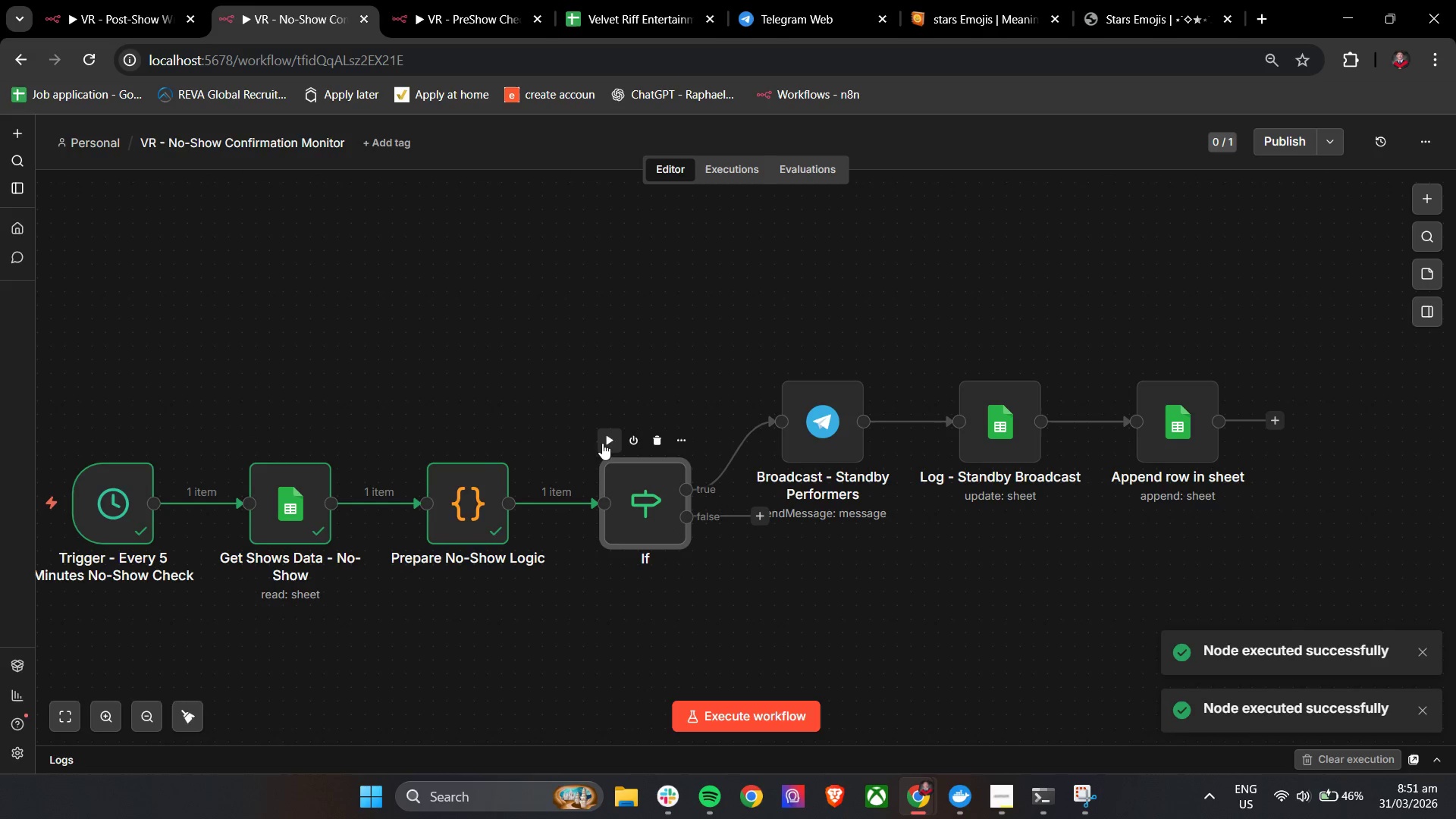 
left_click([602, 443])
 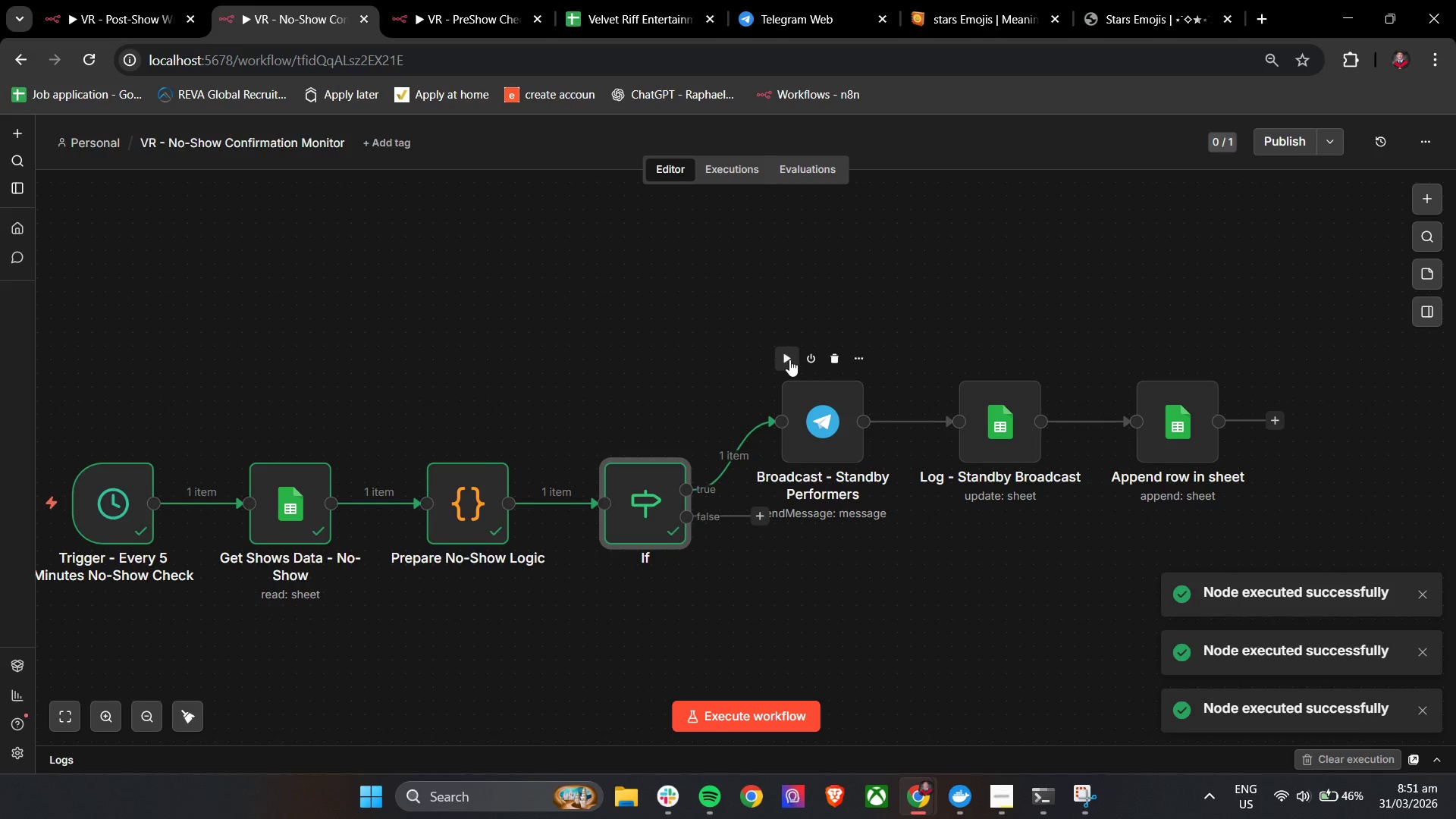 
left_click([789, 359])
 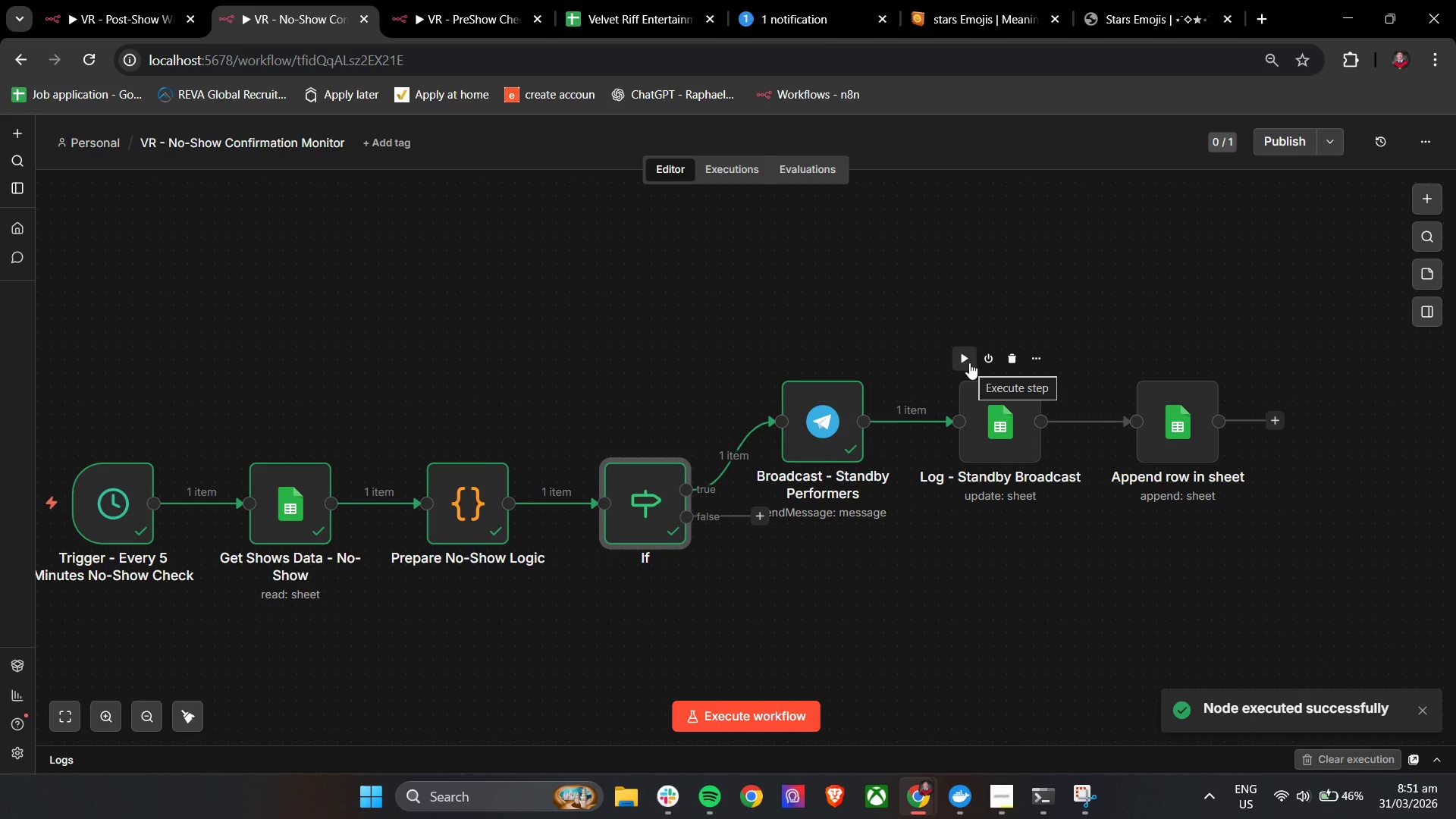 
left_click([969, 362])
 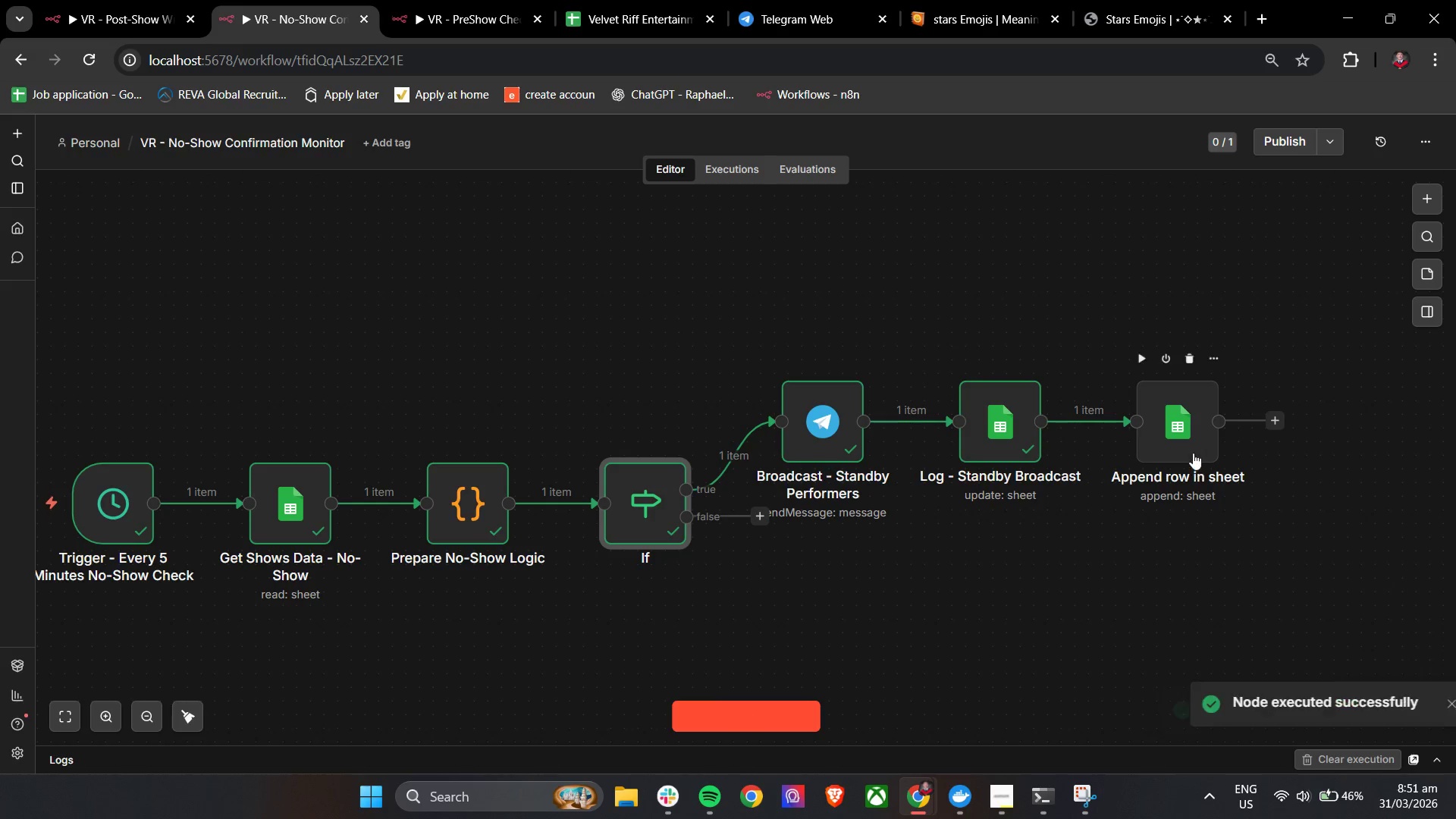 
double_click([1192, 447])
 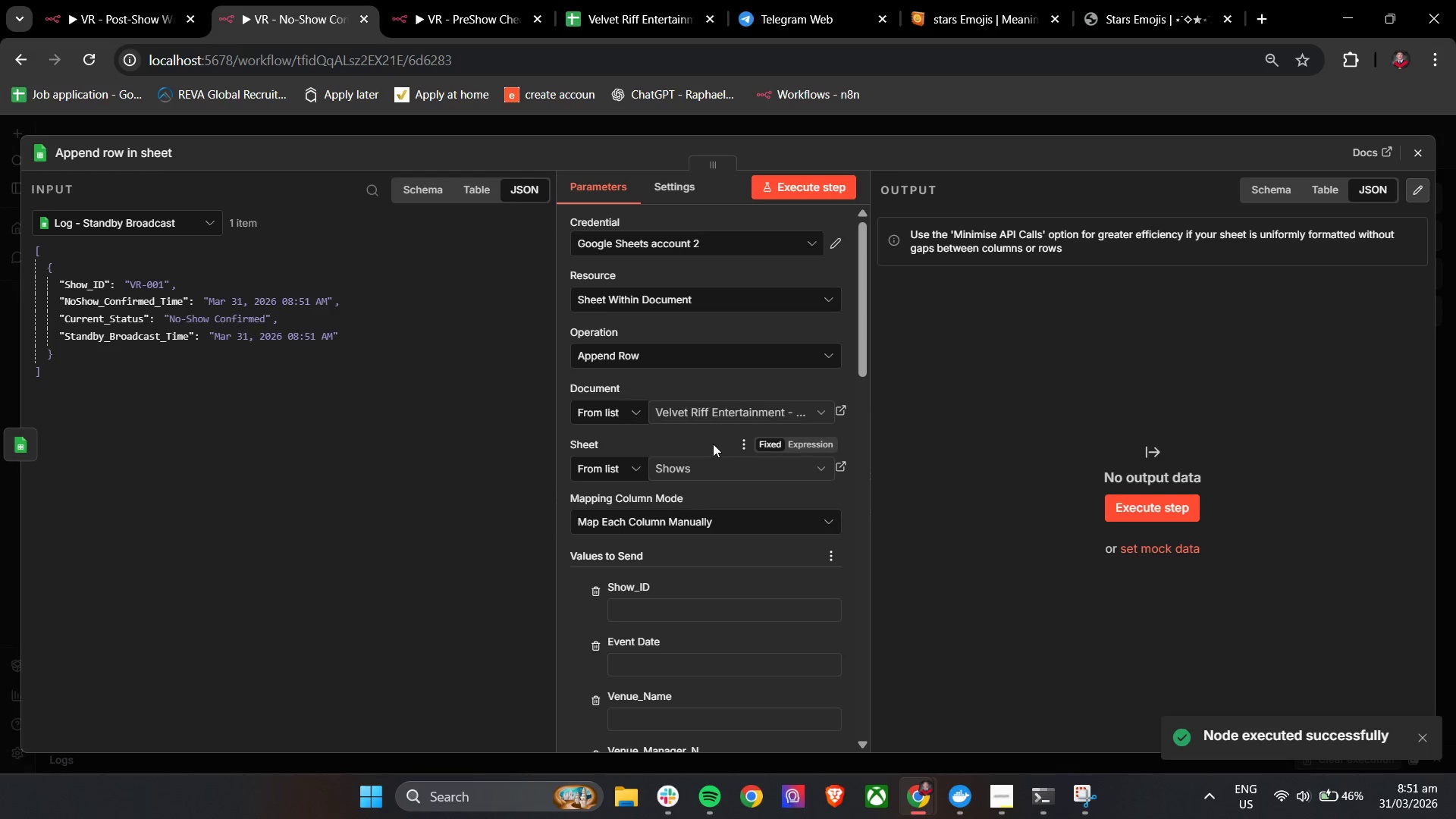 
scroll: coordinate [713, 444], scroll_direction: down, amount: 2.0
 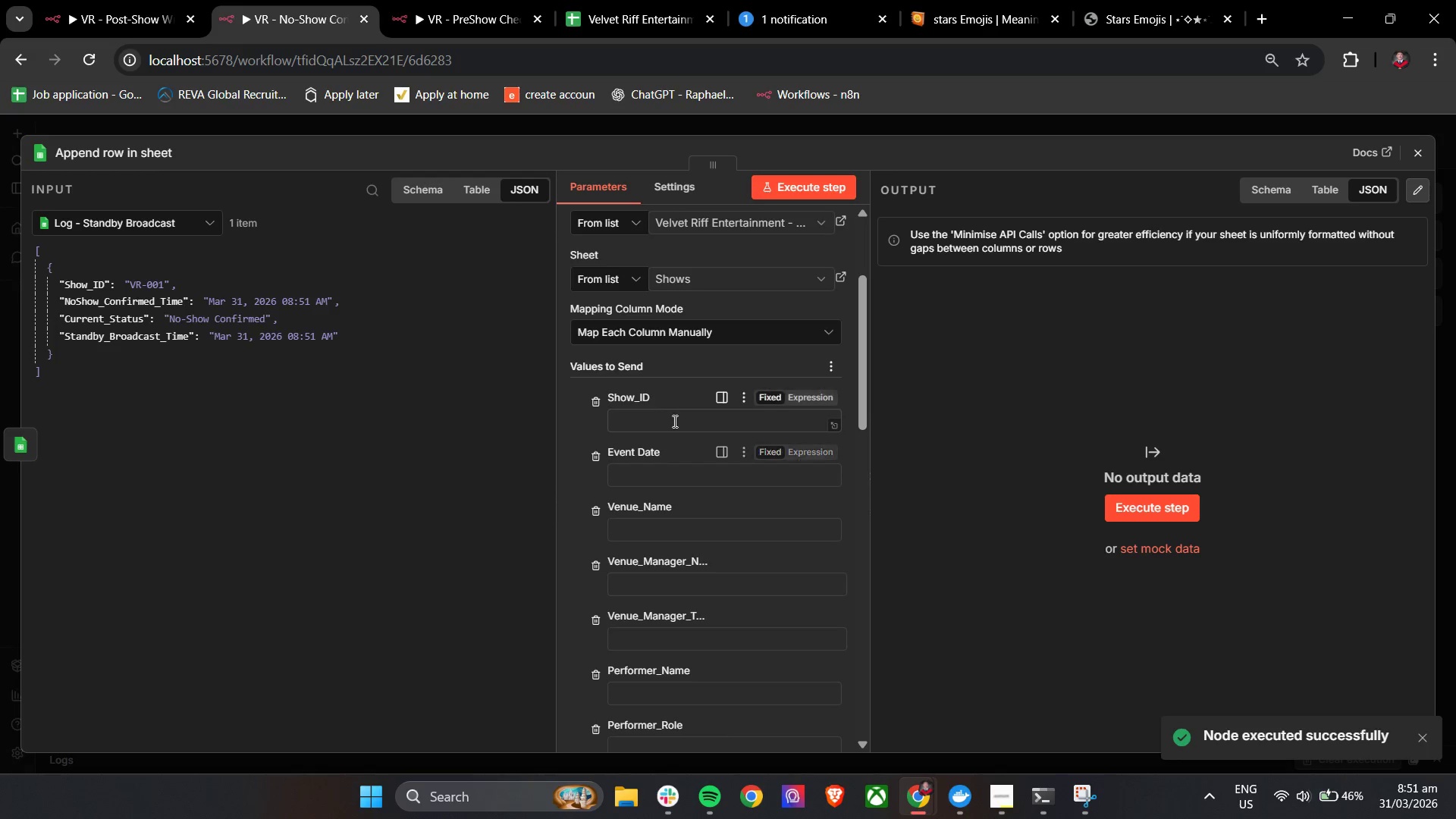 
left_click([673, 421])
 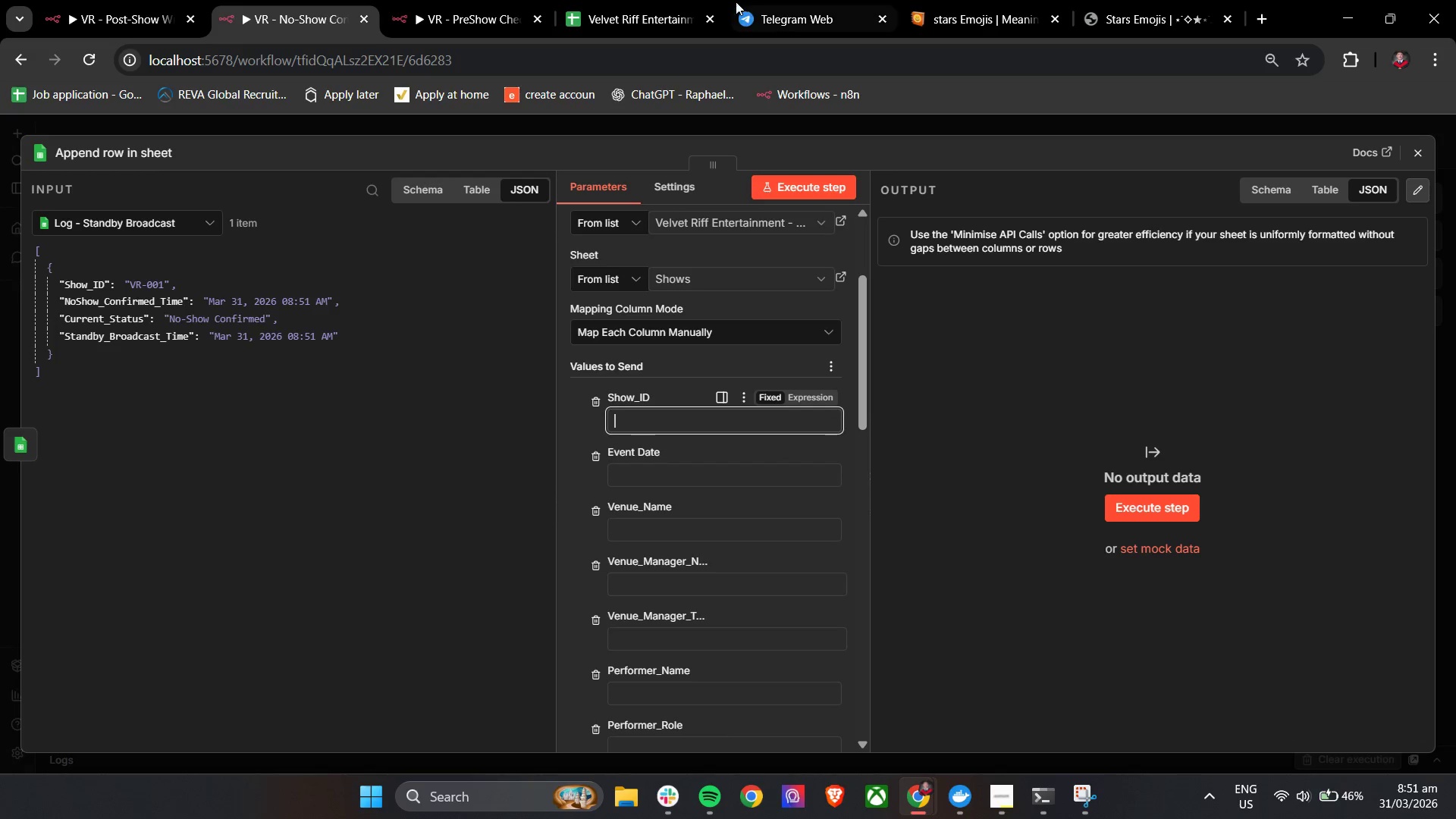 
left_click([486, 0])
 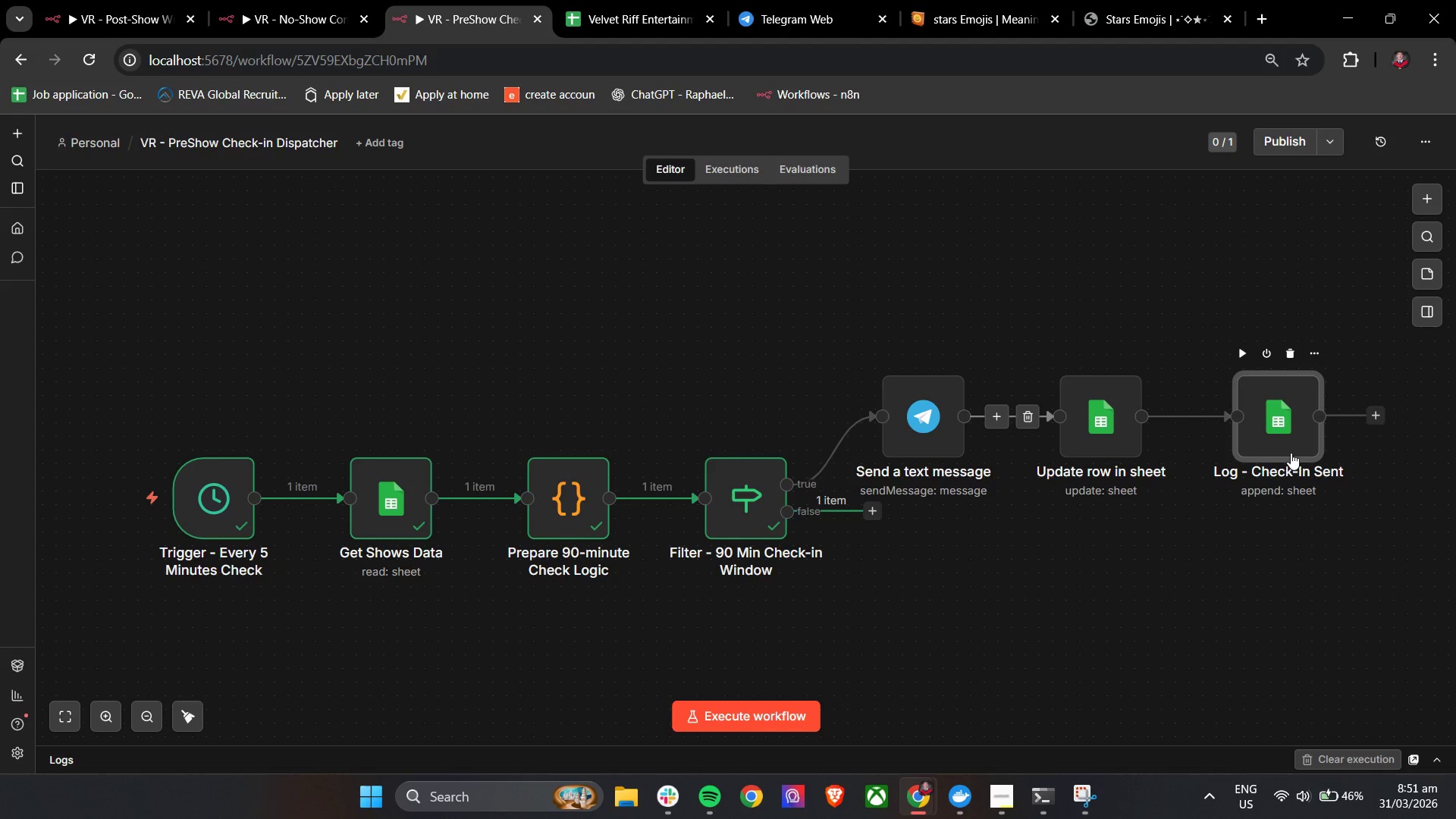 
double_click([1291, 451])
 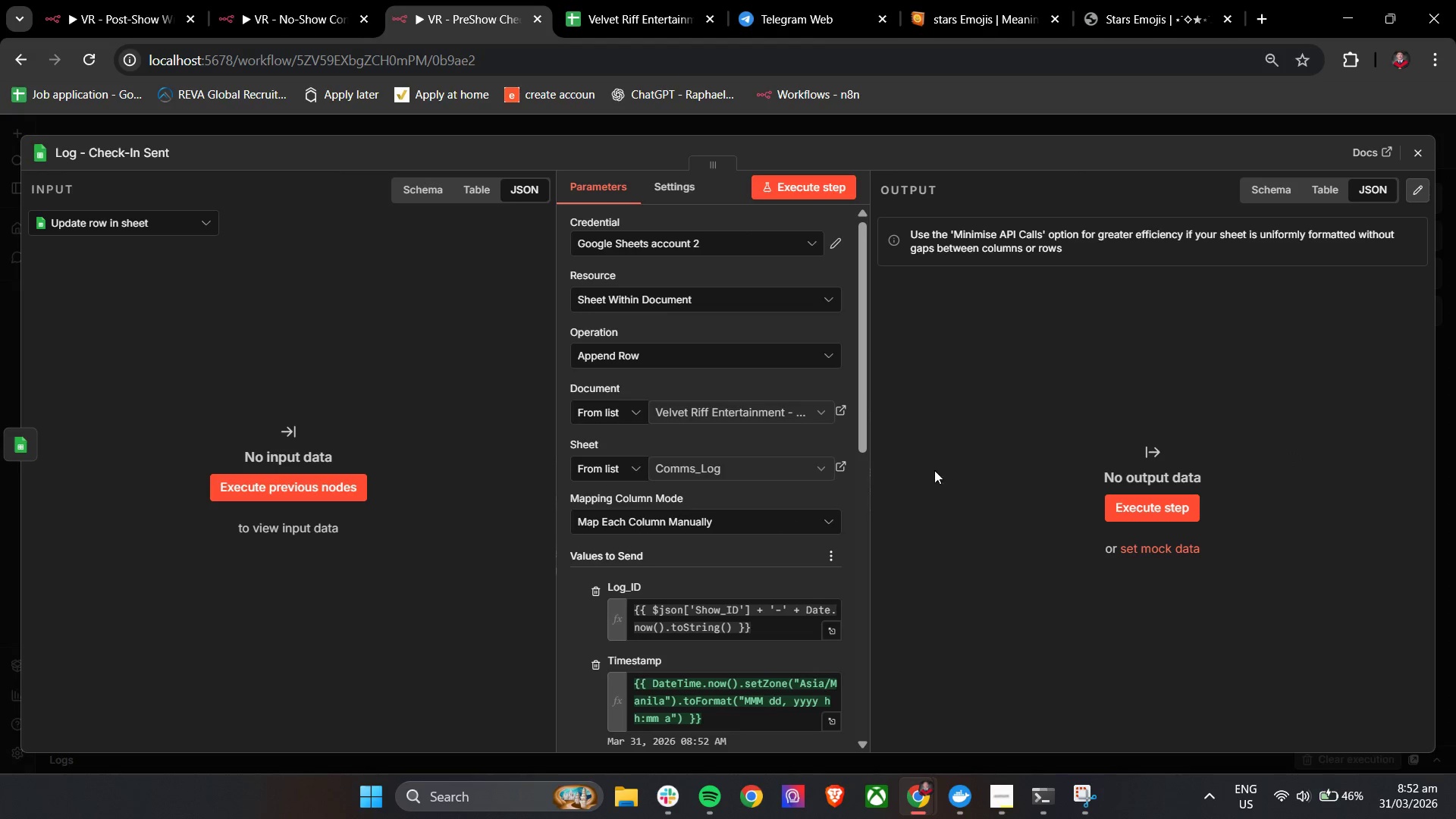 
scroll: coordinate [775, 510], scroll_direction: down, amount: 3.0
 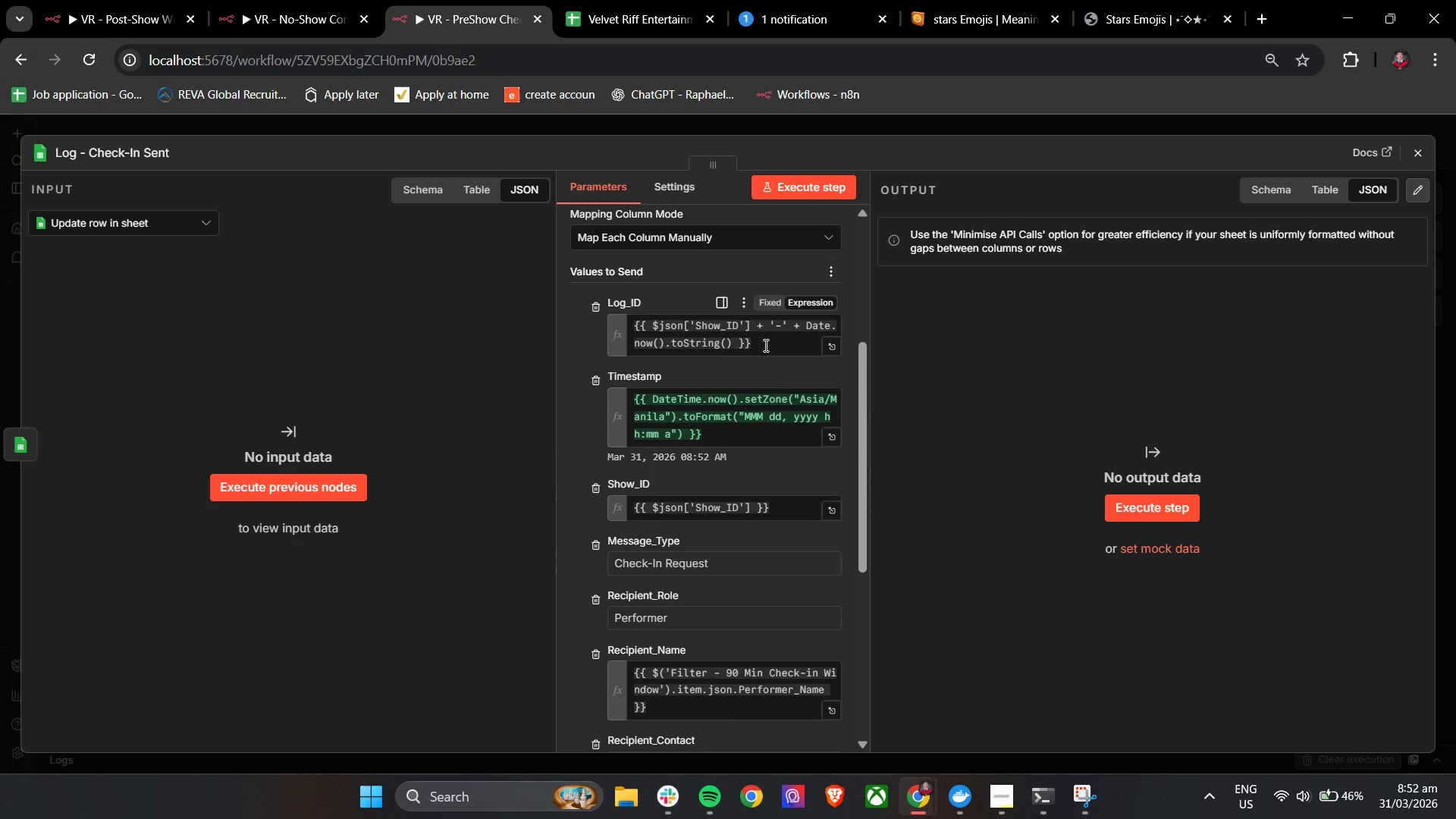 
left_click_drag(start_coordinate=[766, 344], to_coordinate=[619, 325])
 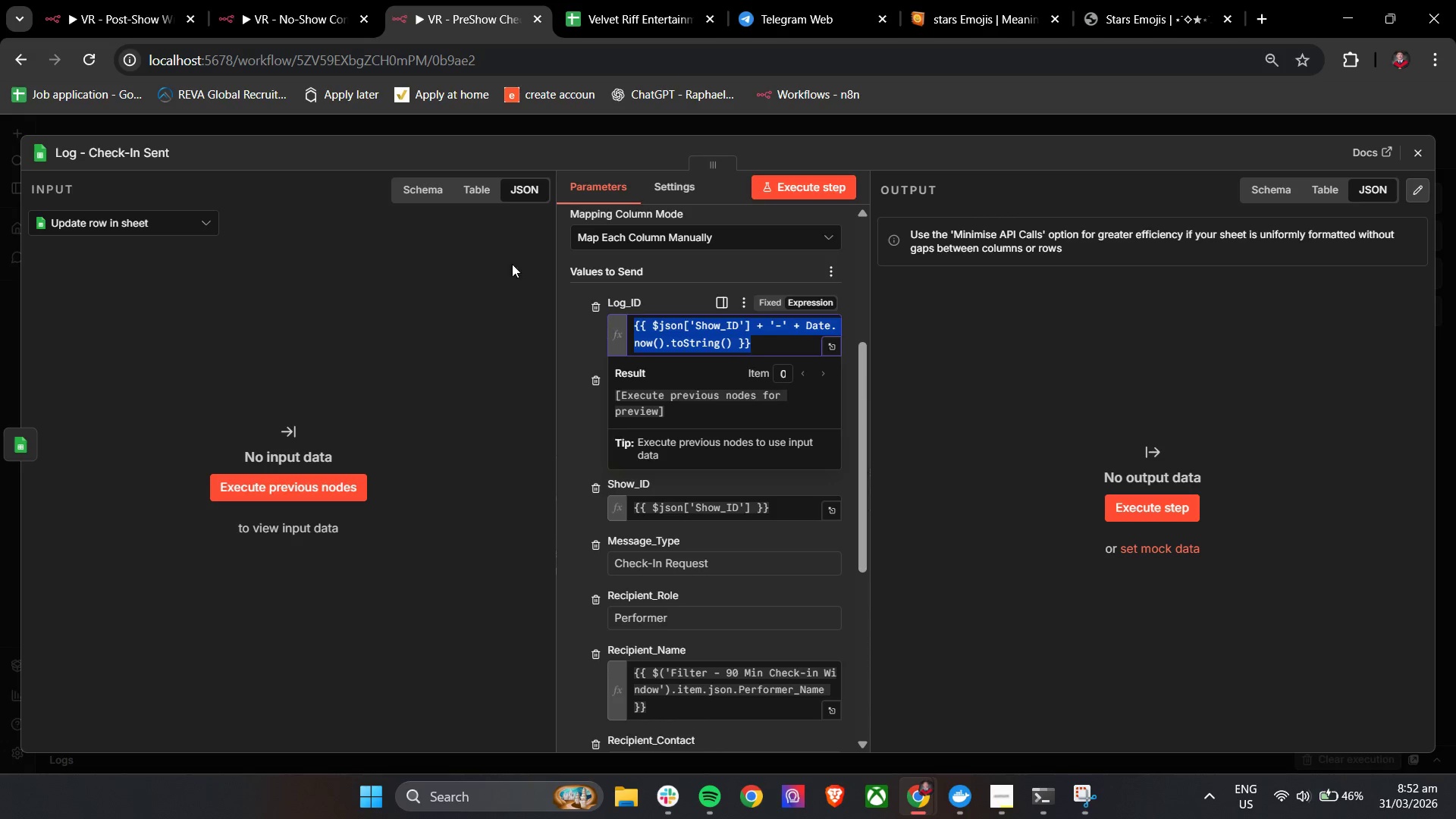 
key(Control+C)
 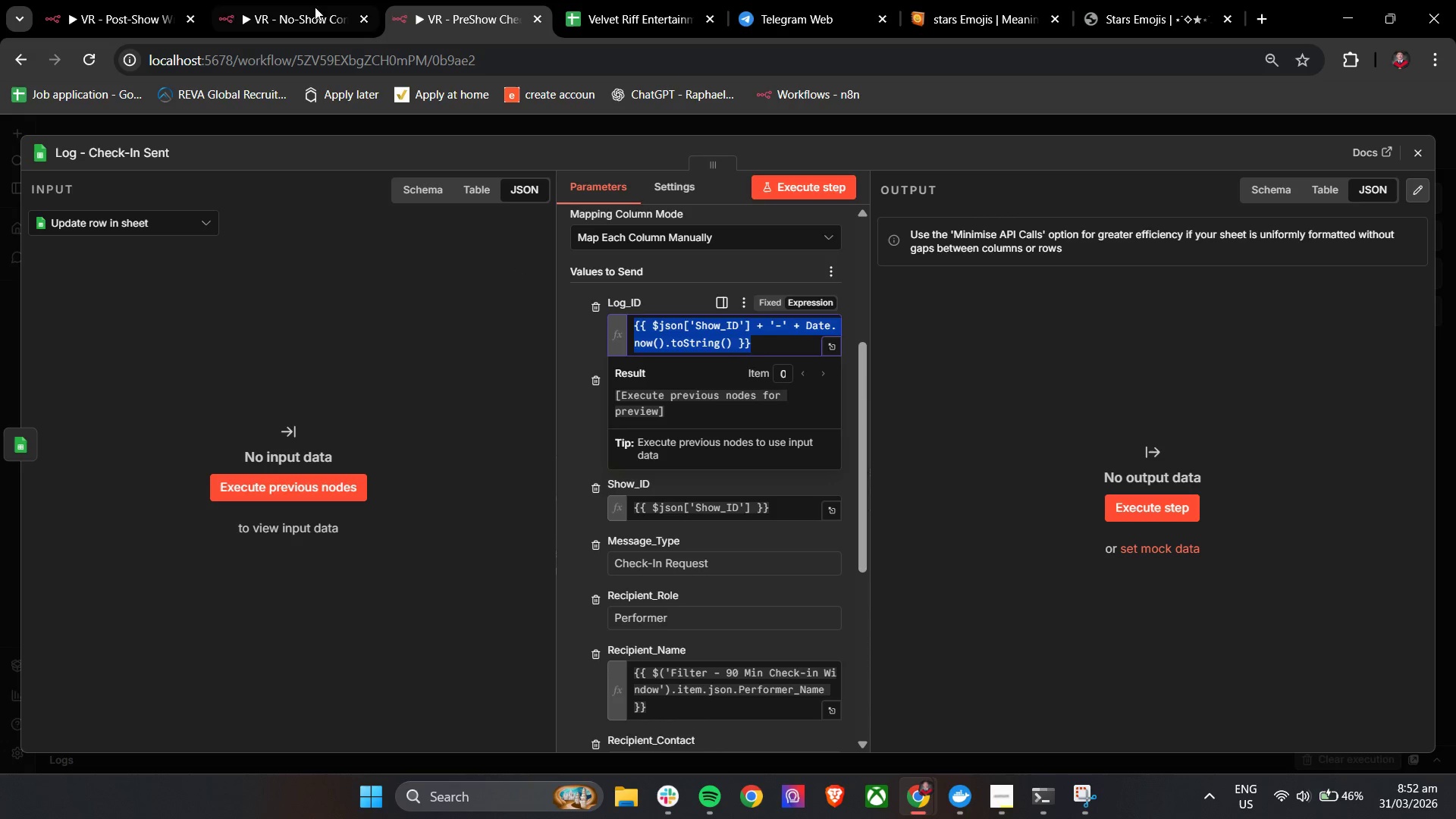 
key(Control+C)
 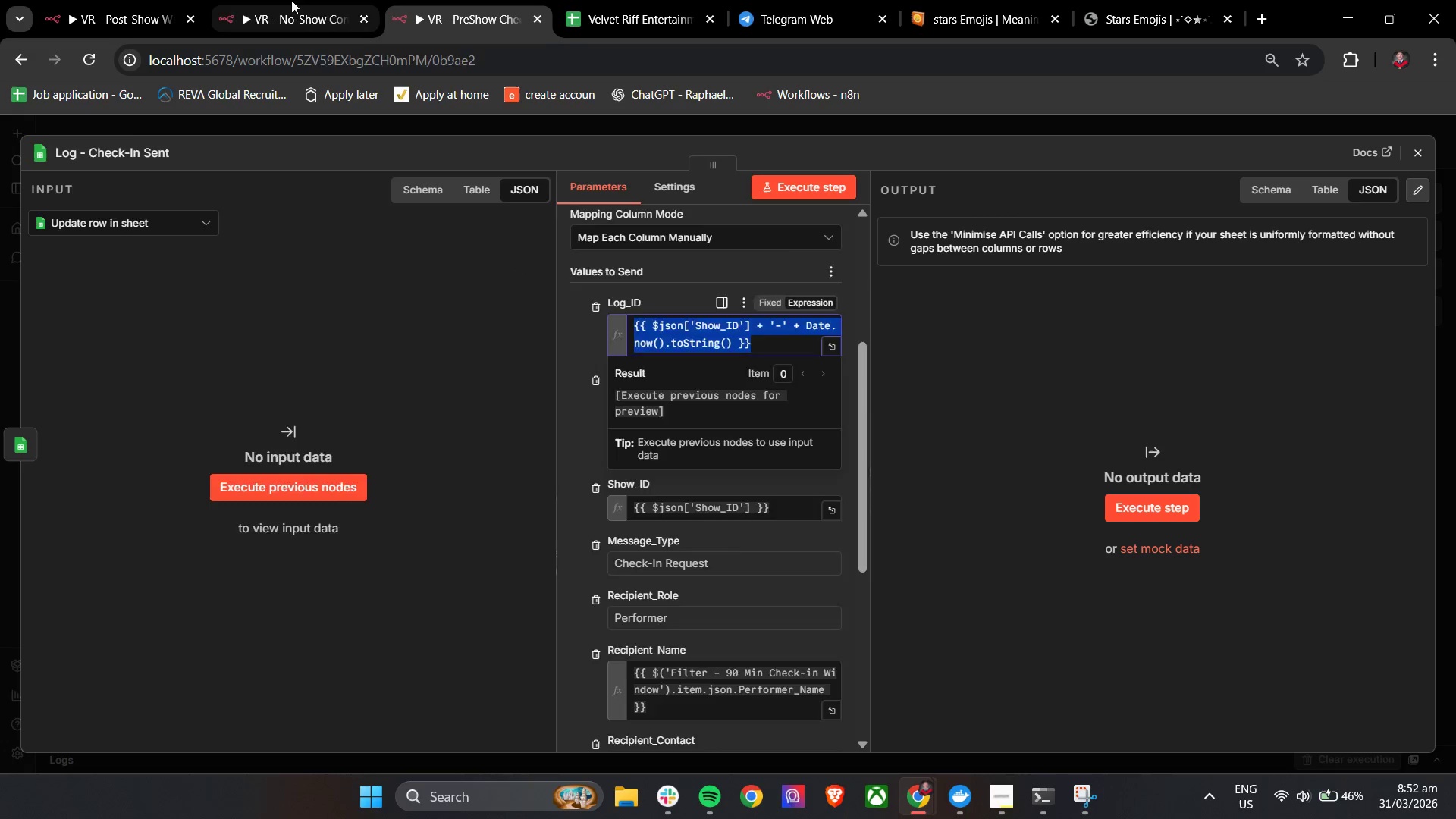 
left_click([291, 0])
 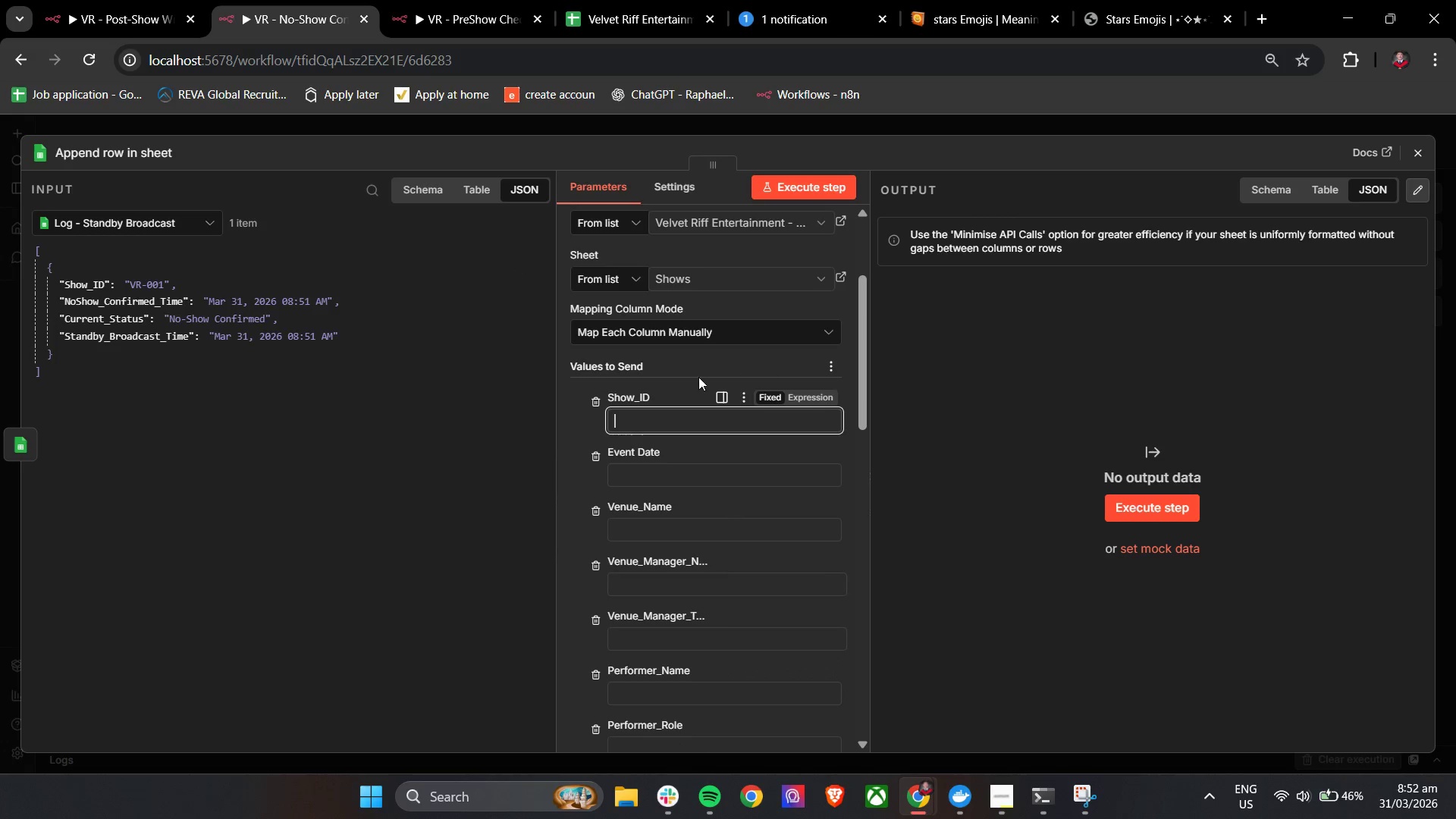 
key(Control+ControlLeft)
 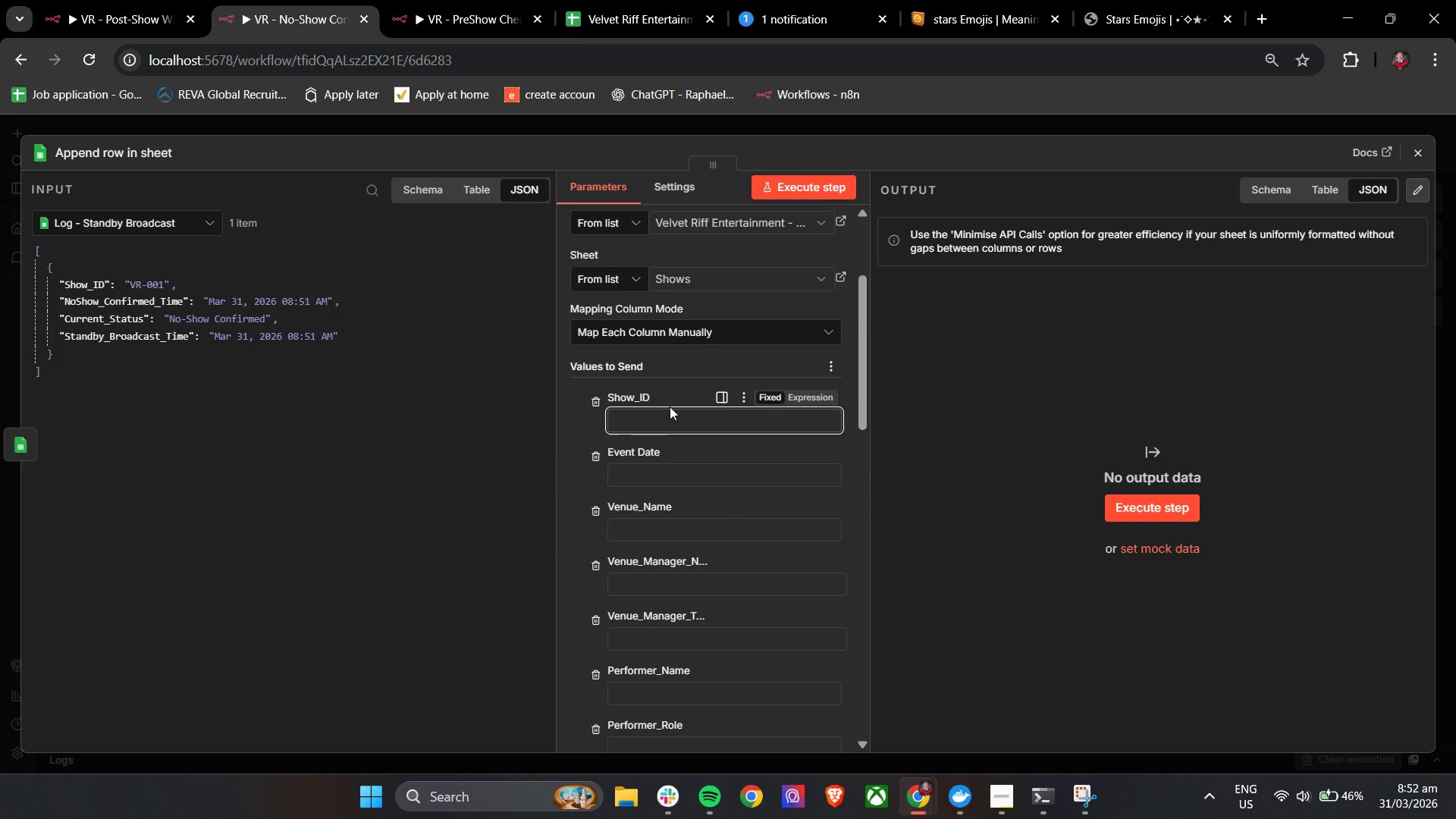 
key(Control+V)
 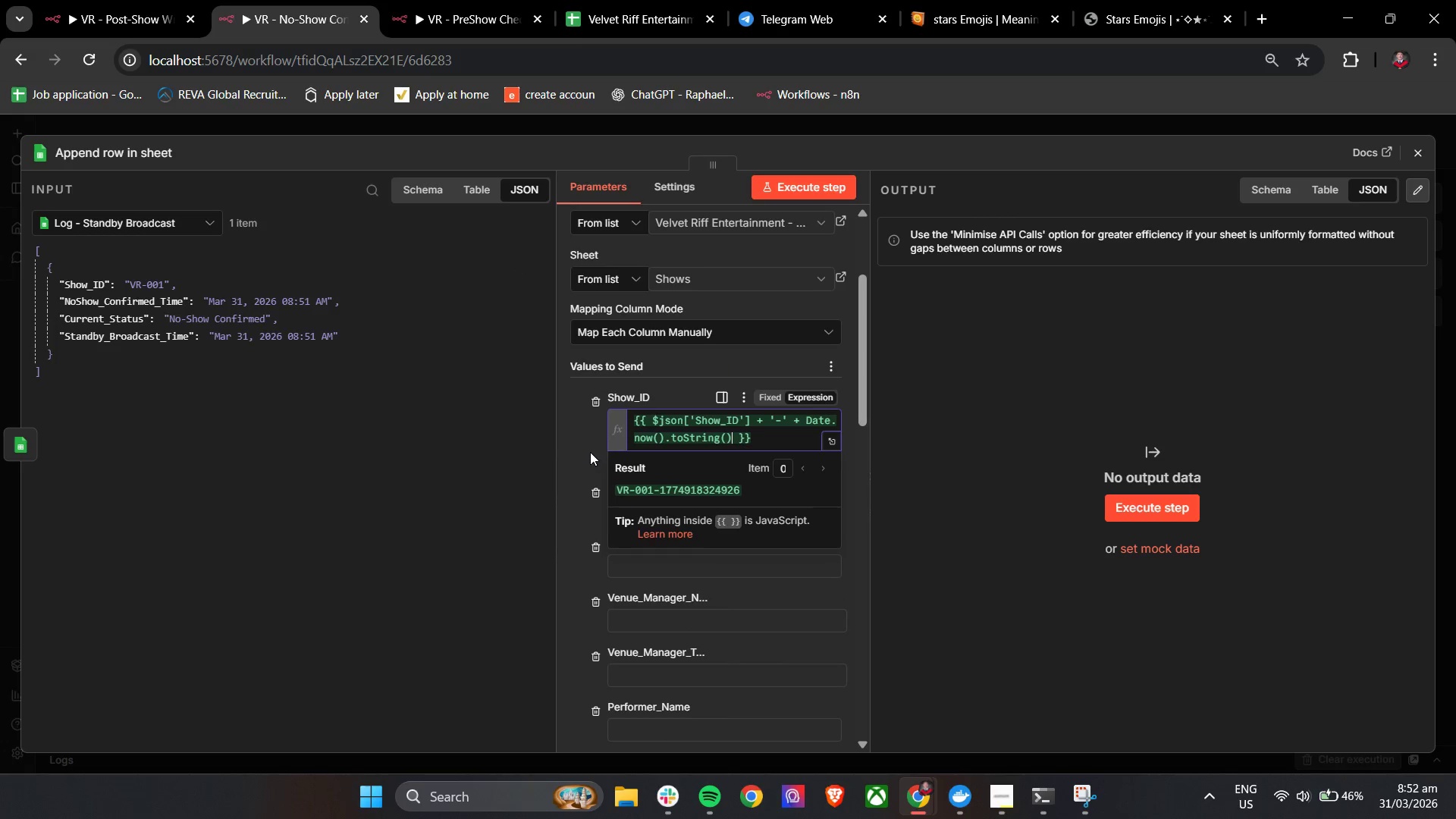 
left_click([589, 452])
 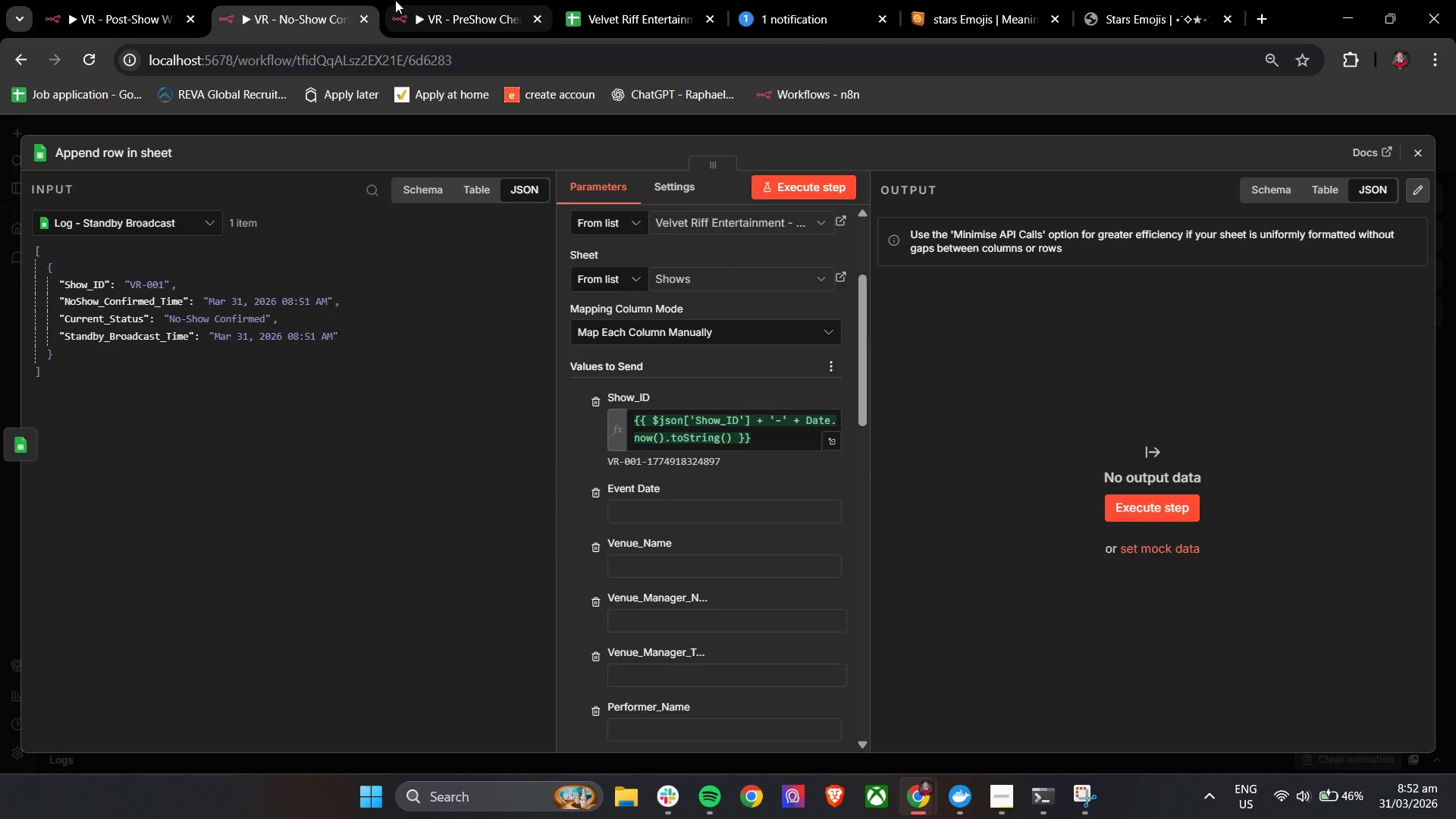 
left_click([437, 0])
 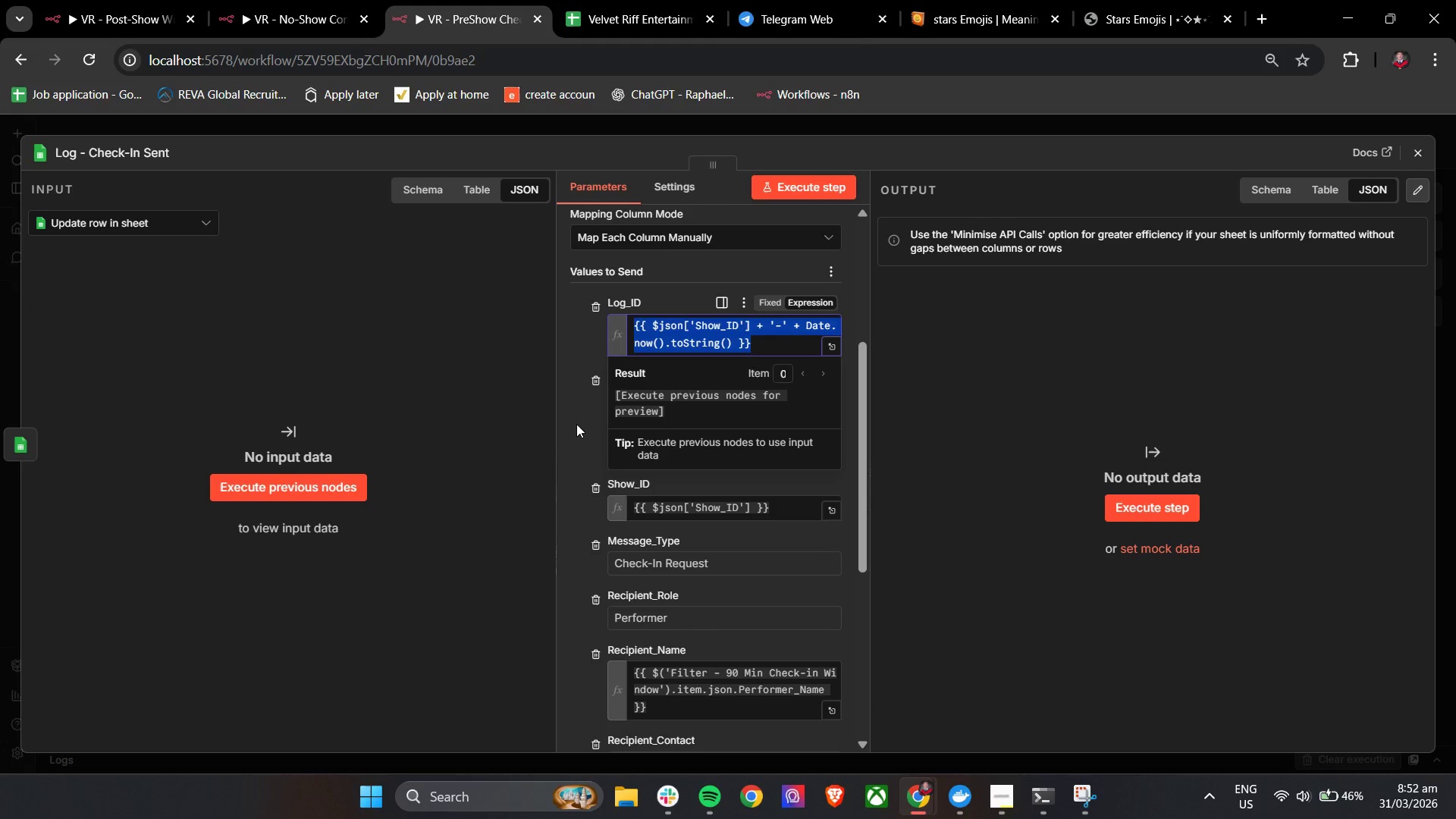 
left_click([576, 424])
 